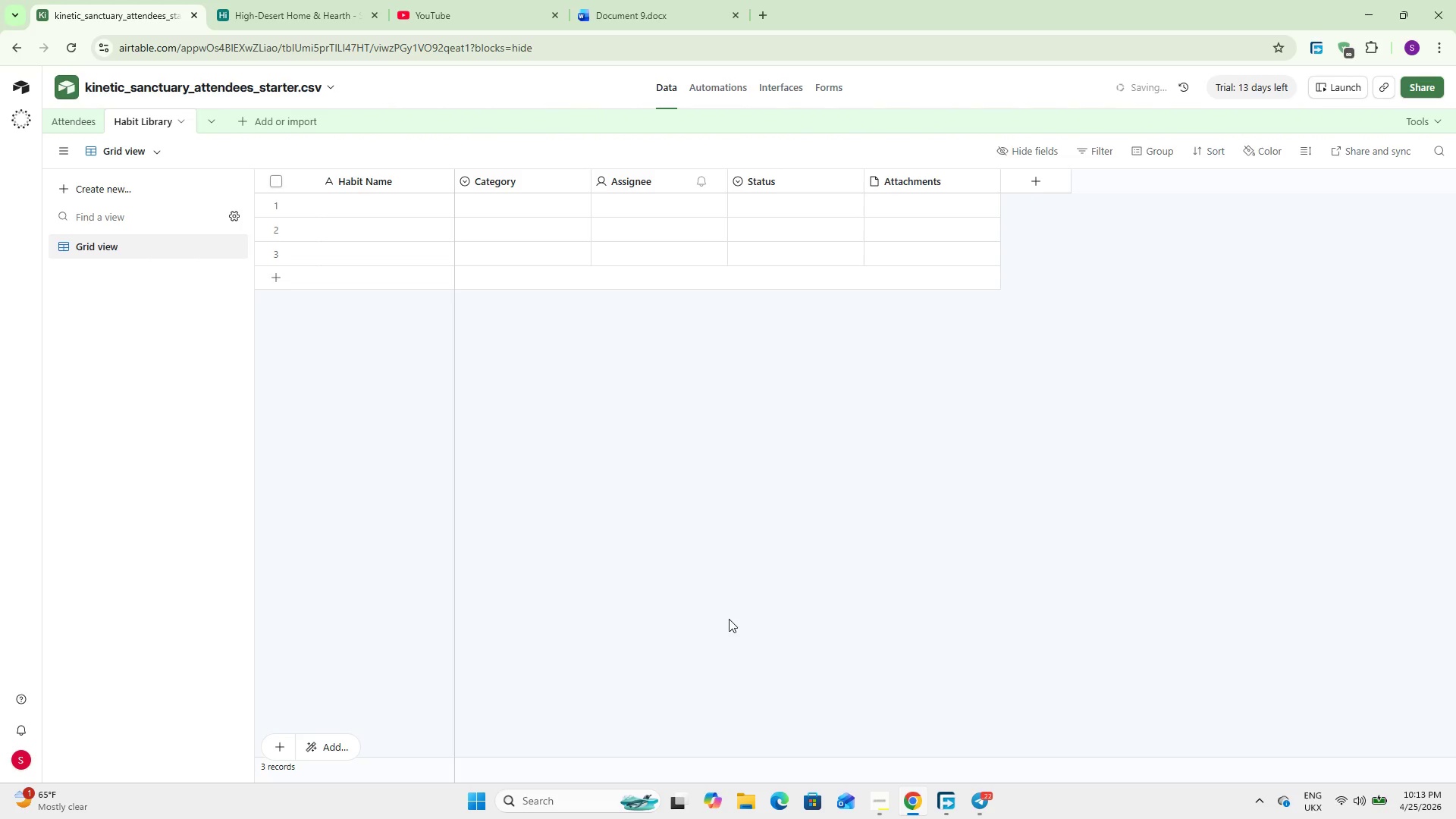 
double_click([647, 181])
 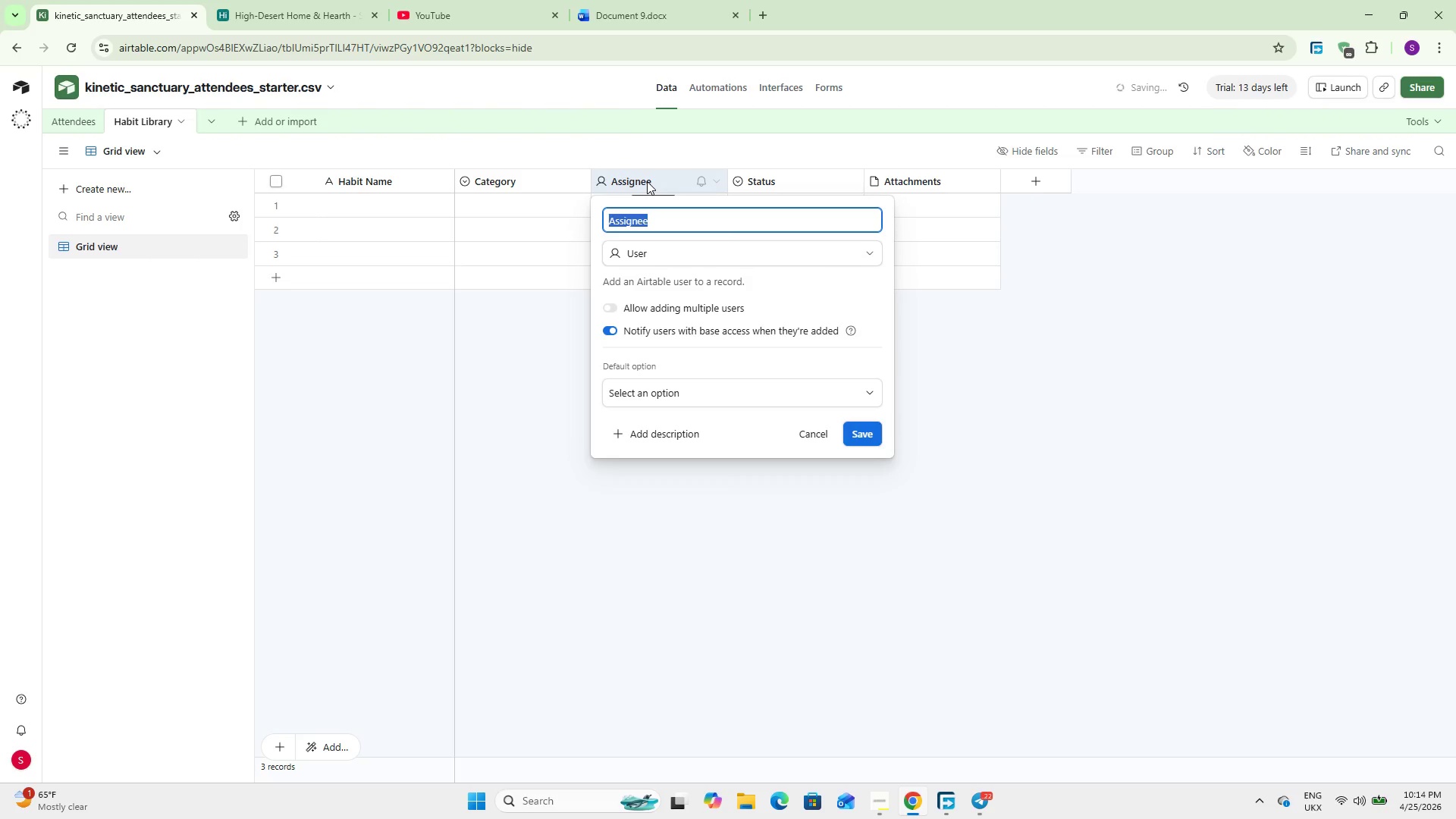 
type(Base Momentum Points)
 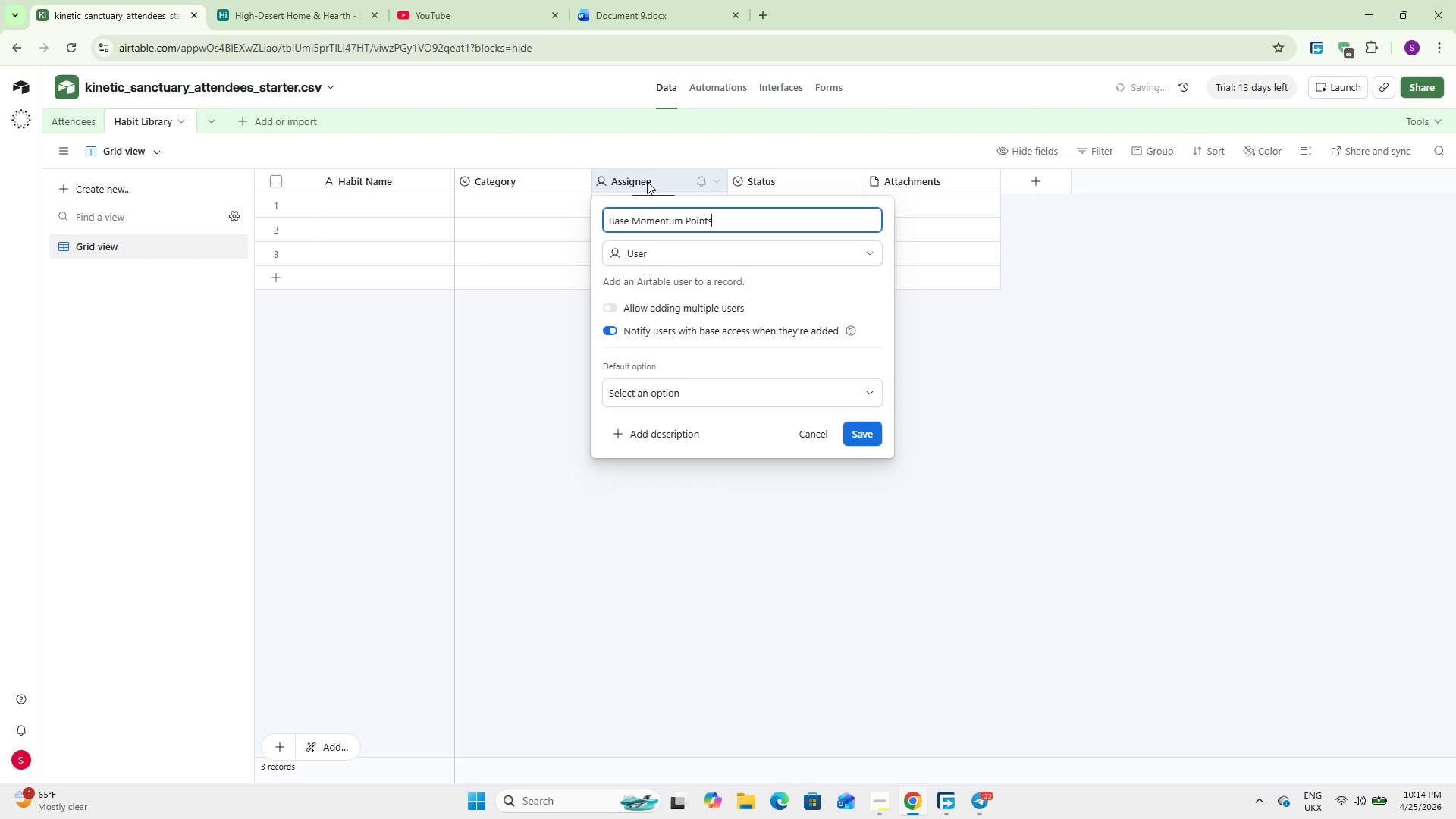 
left_click([746, 248])
 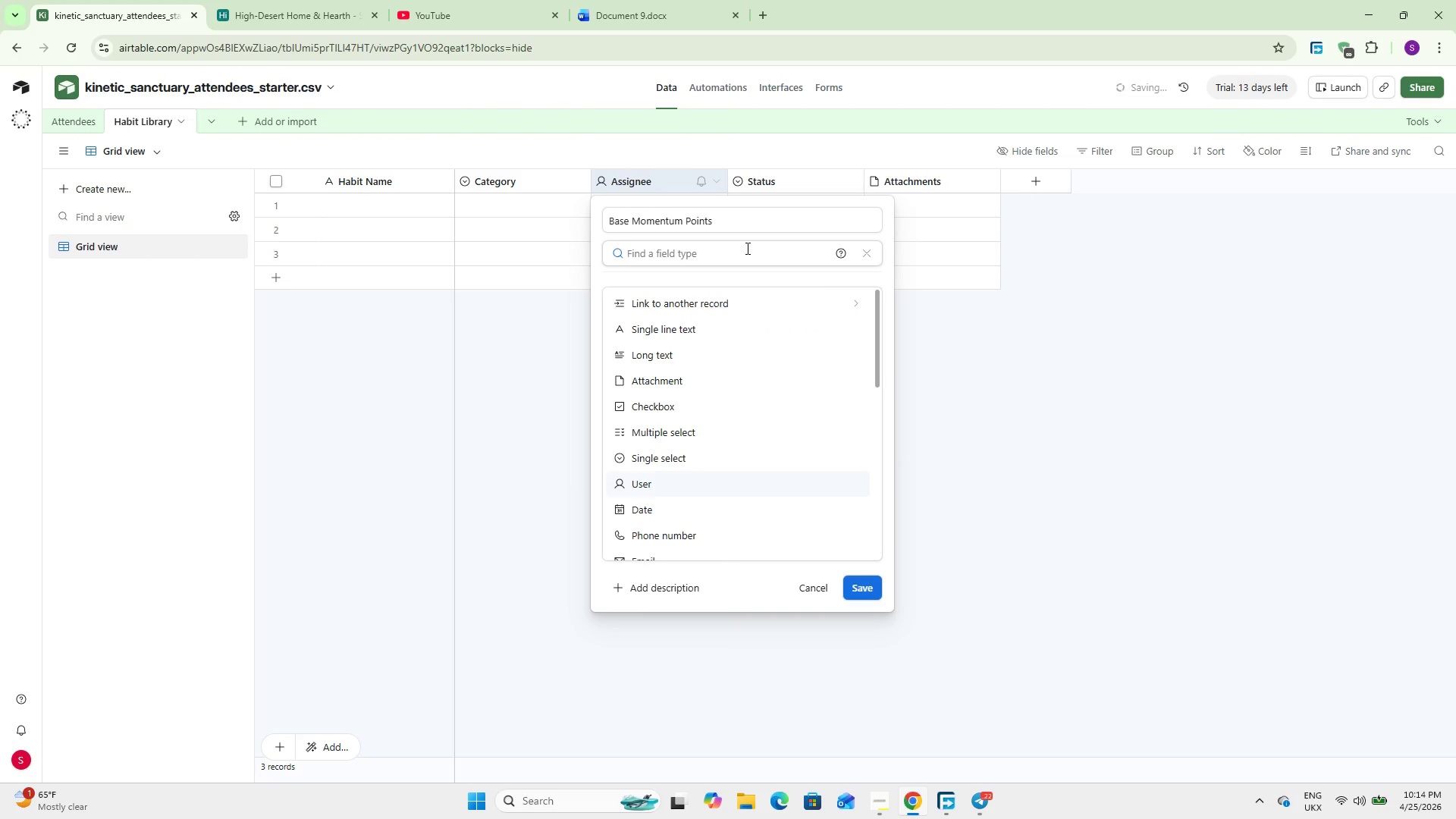 
type(Number)
 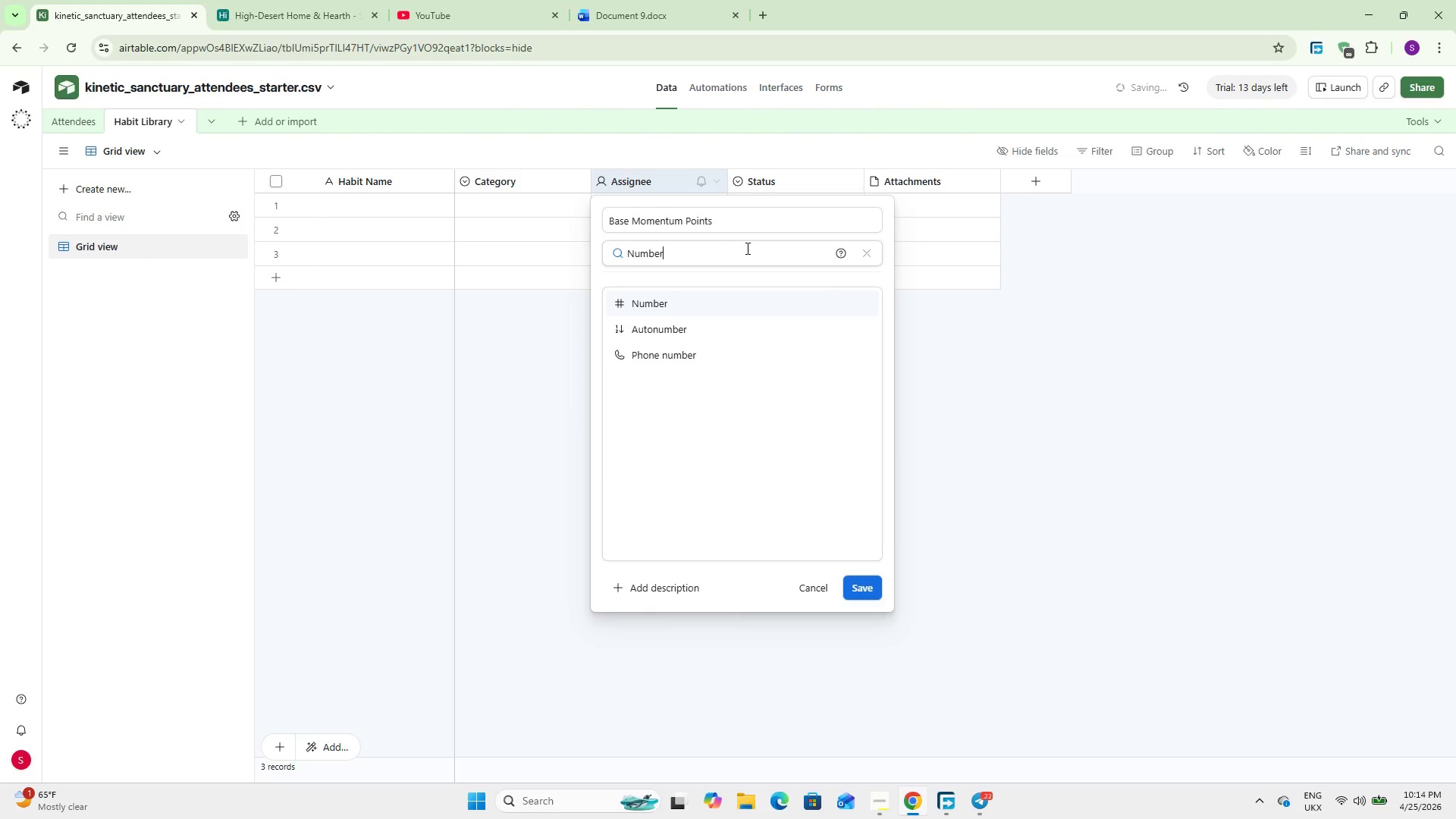 
key(Enter)
 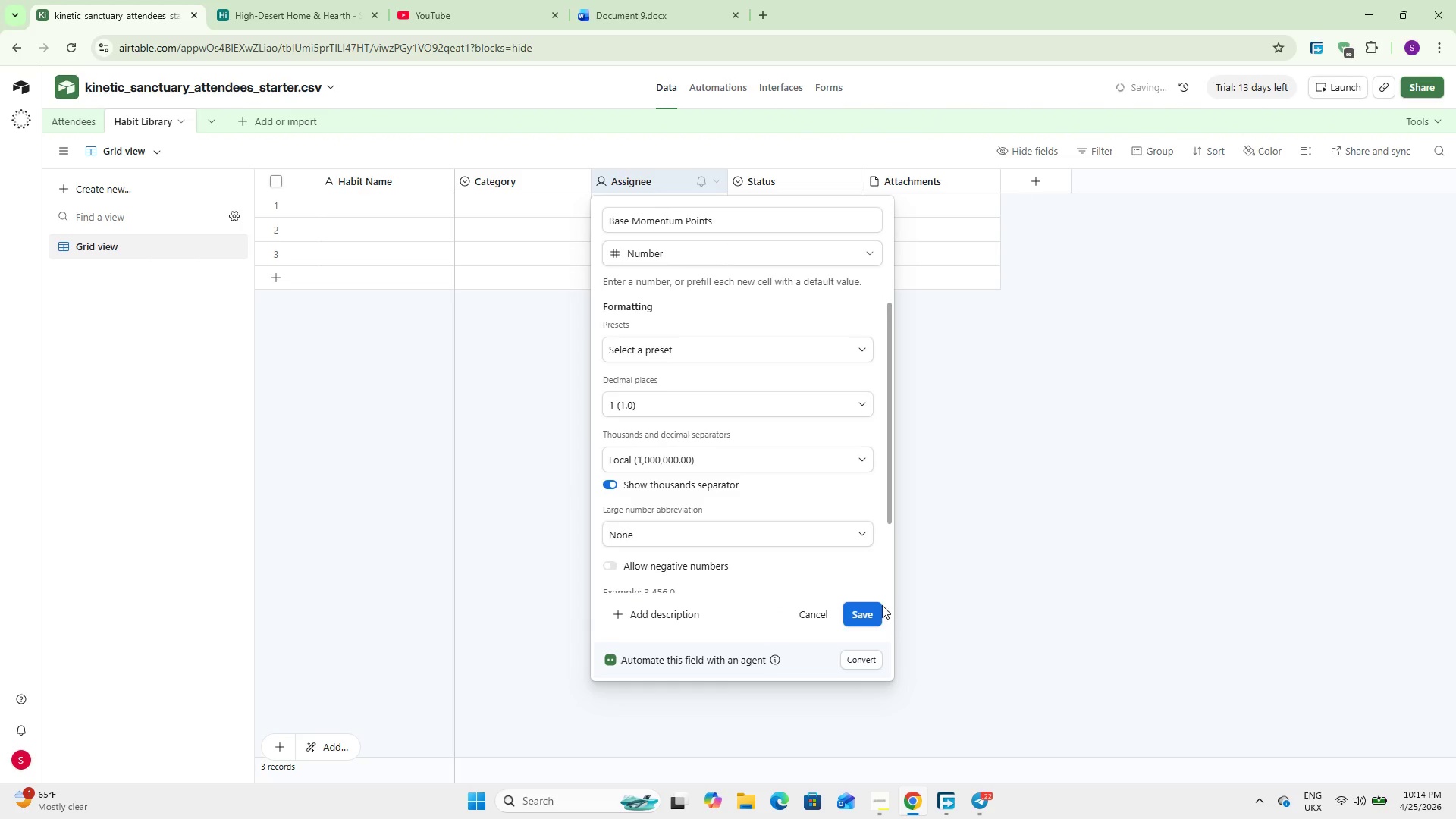 
wait(8.34)
 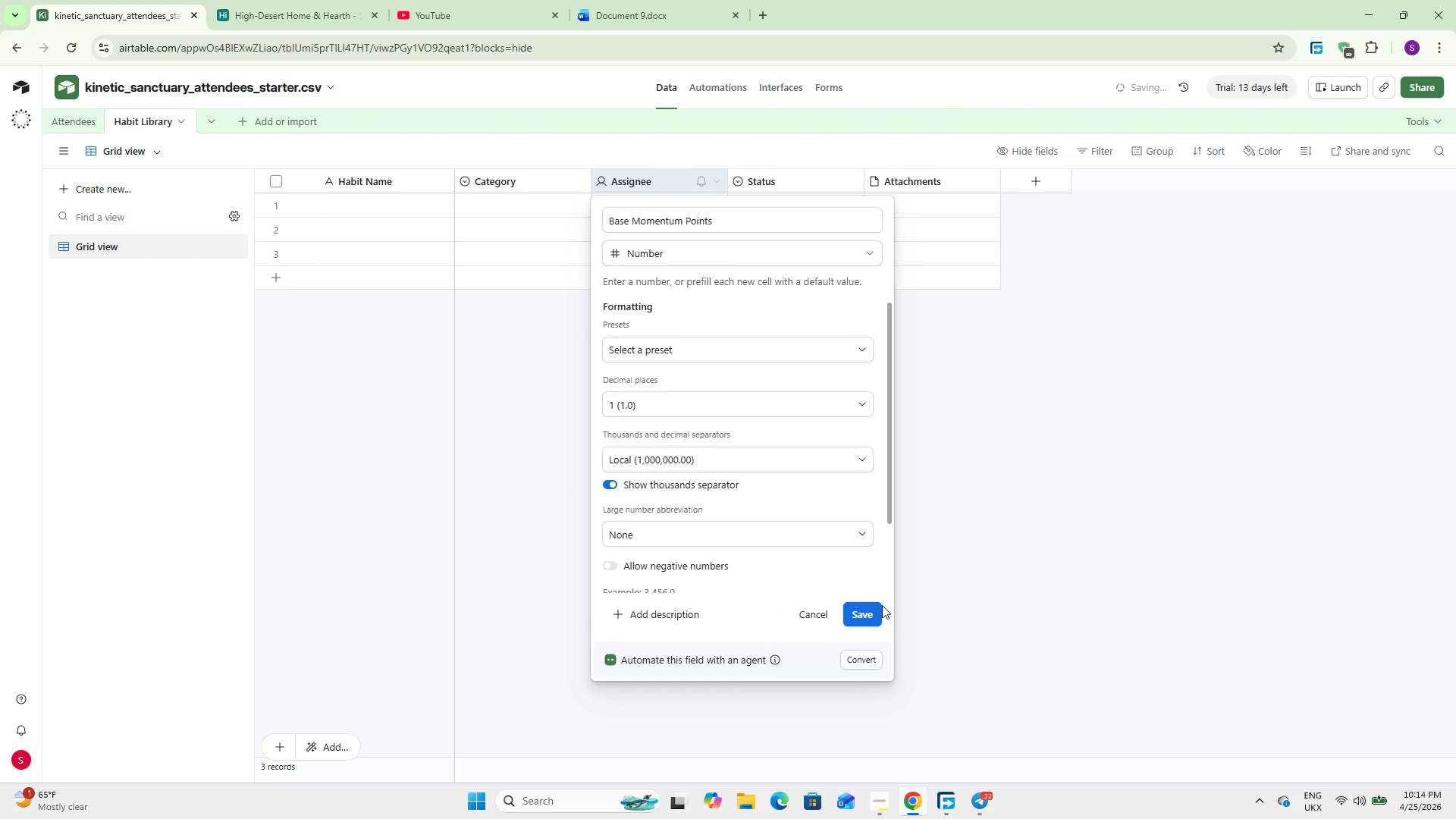 
double_click([783, 181])
 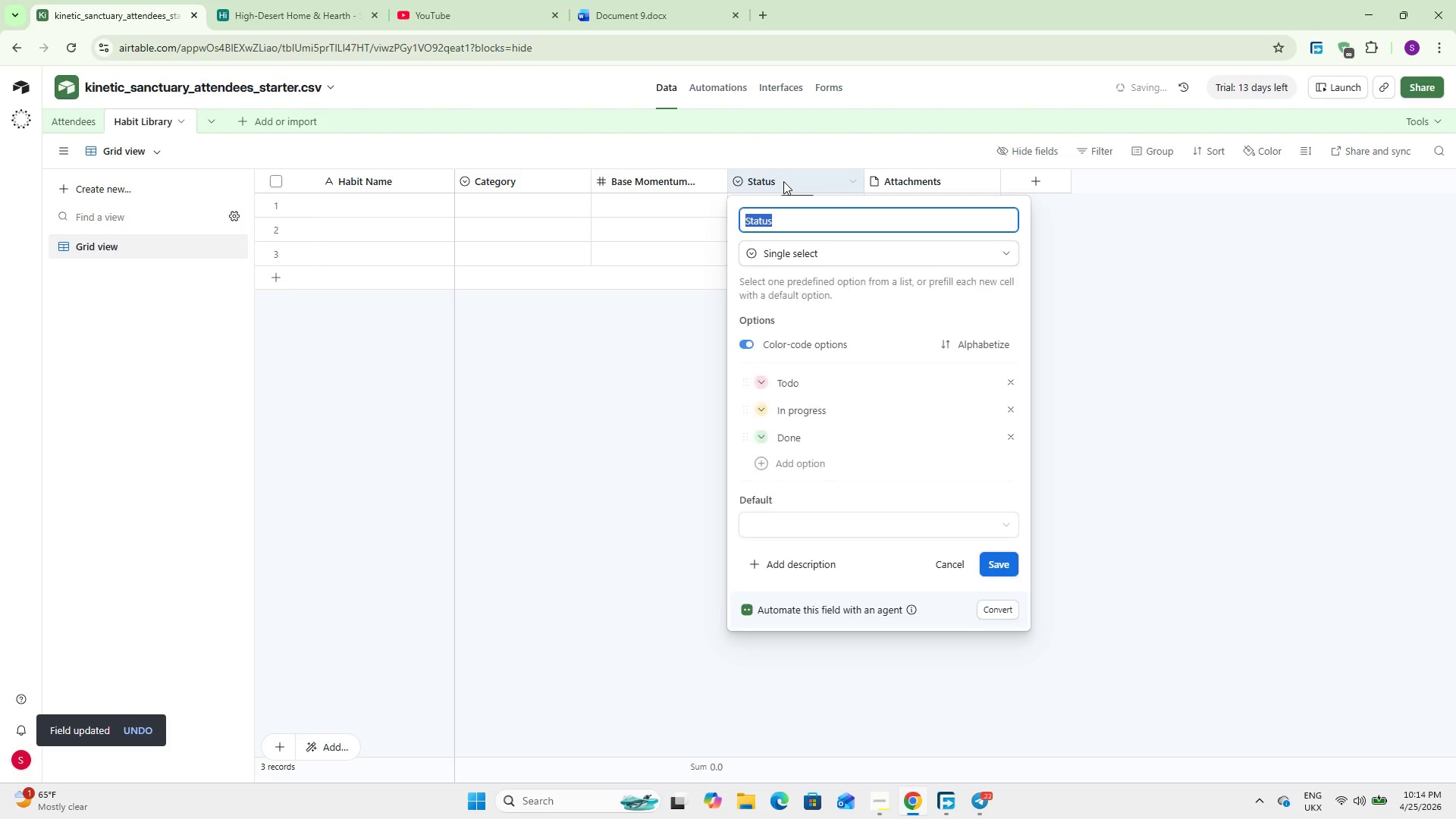 
type(Tier Multiplier)
 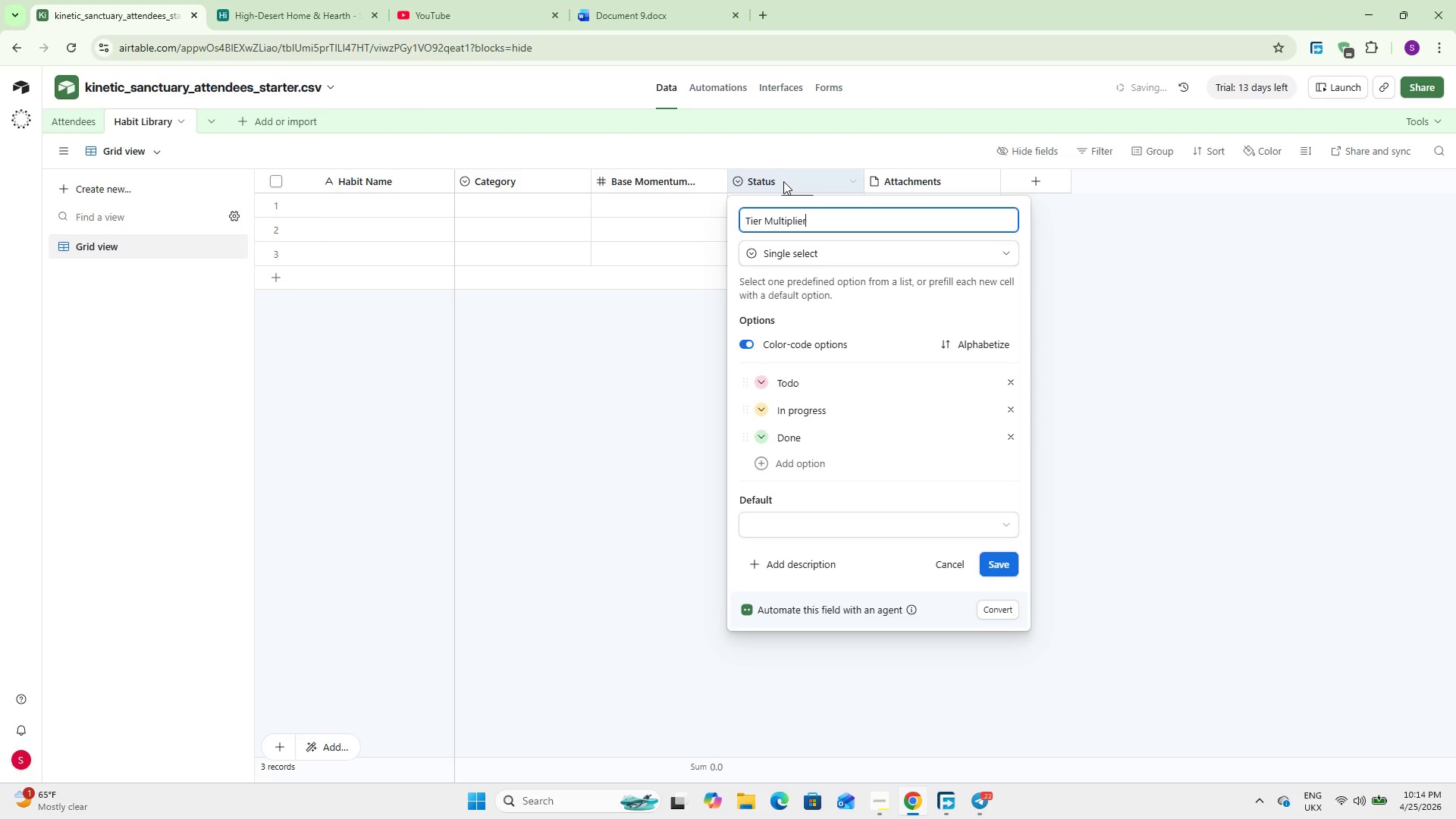 
left_click([802, 254])
 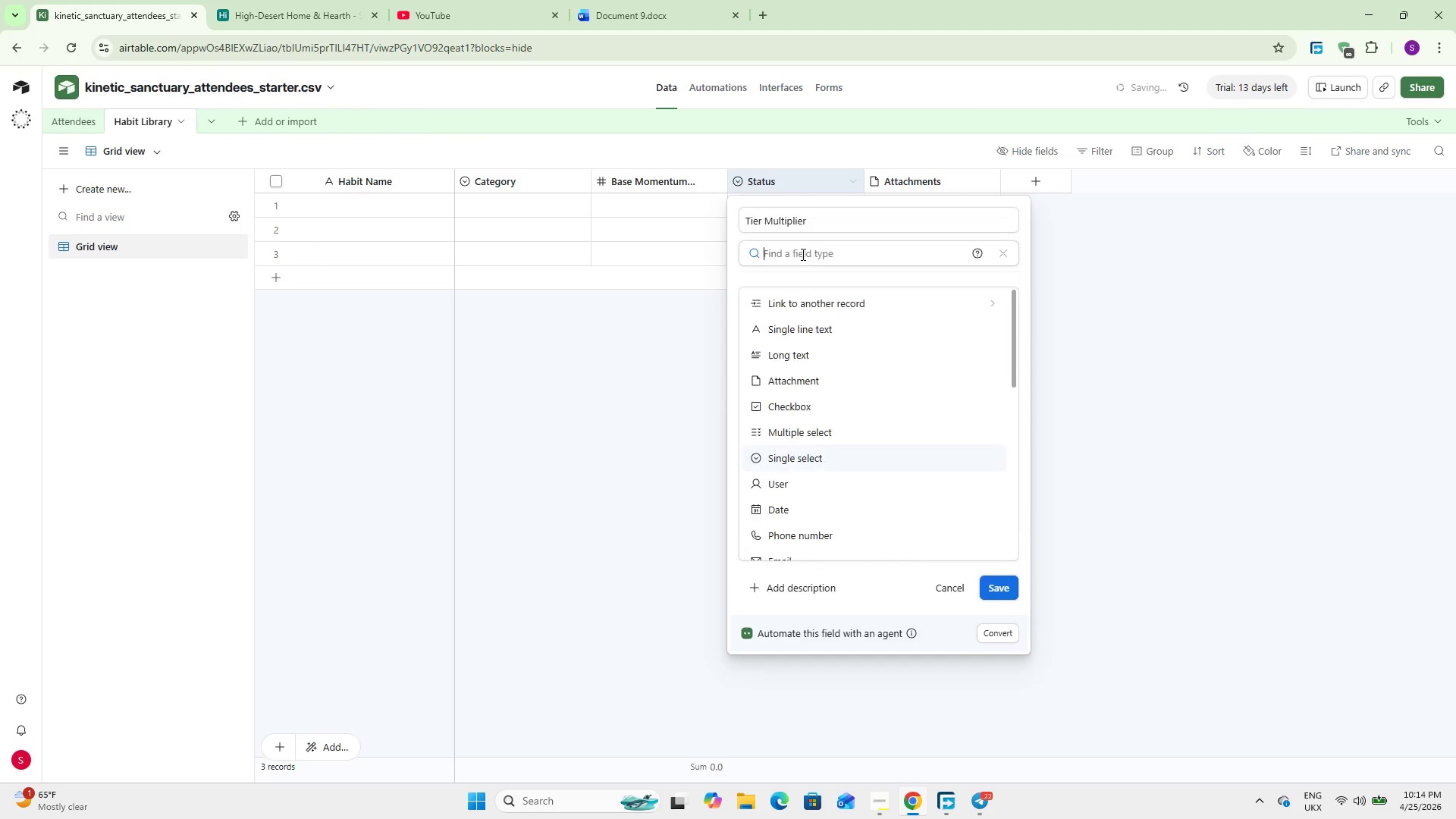 
type(Num)
 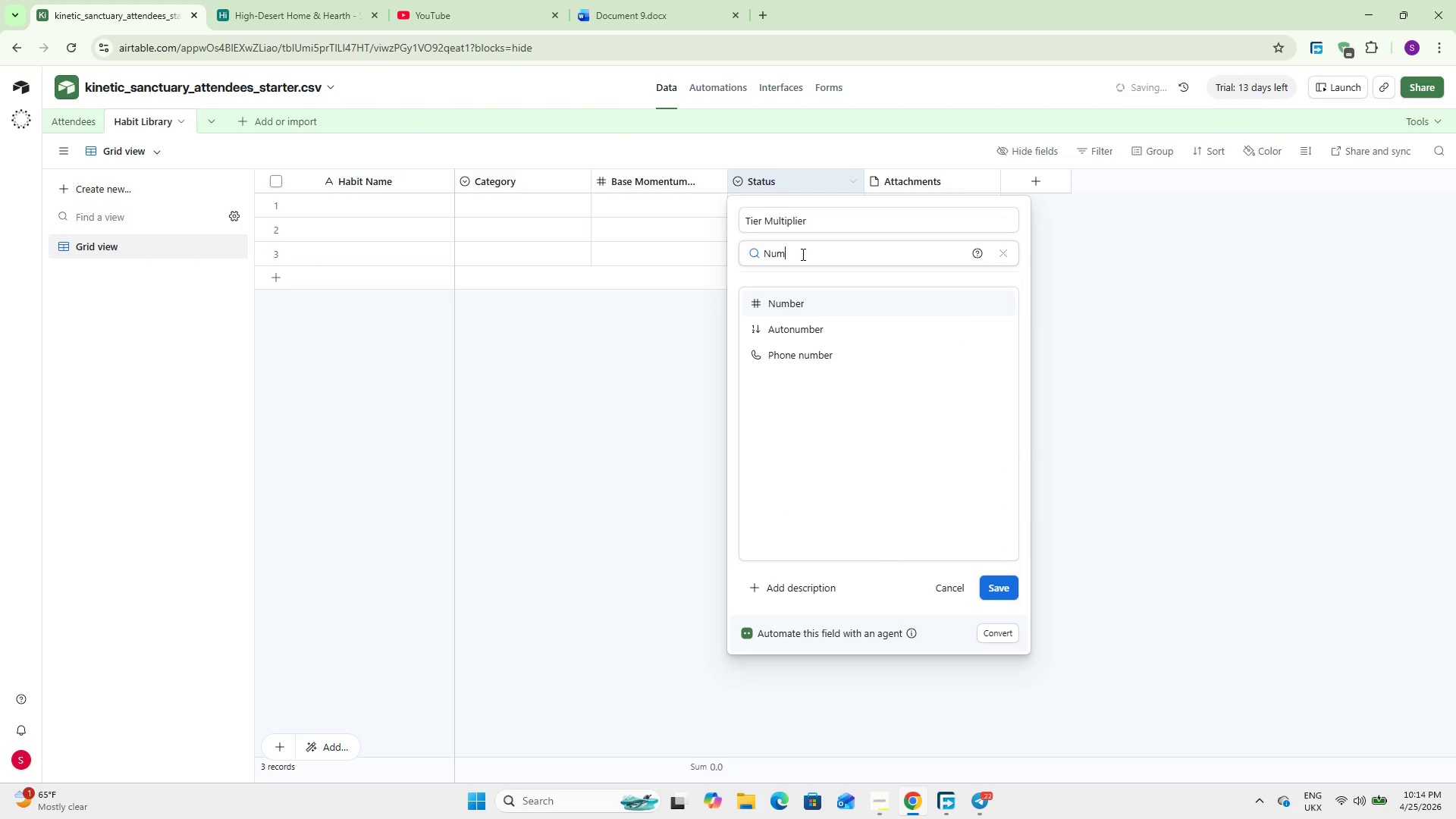 
key(Enter)
 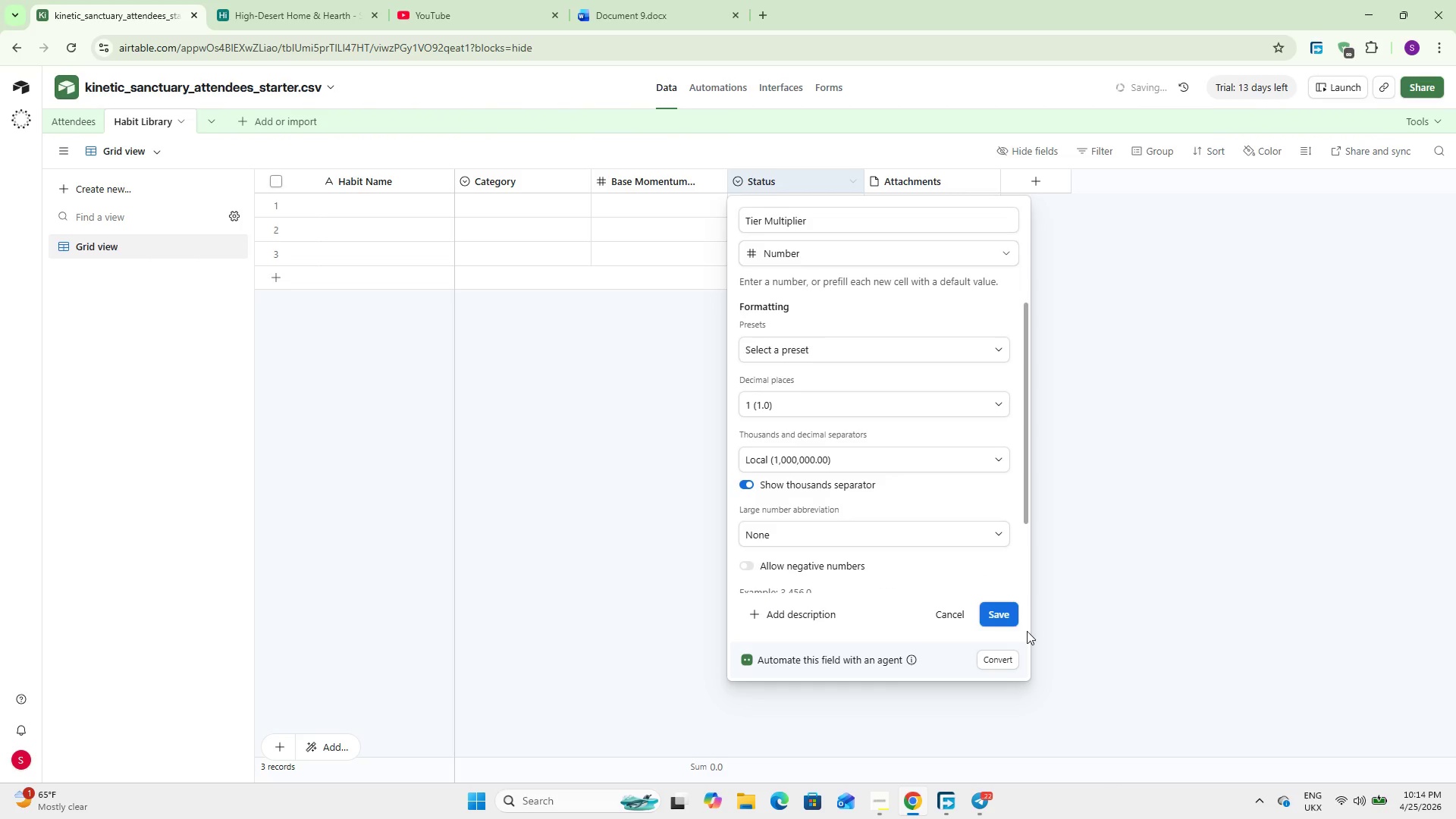 
left_click([996, 610])
 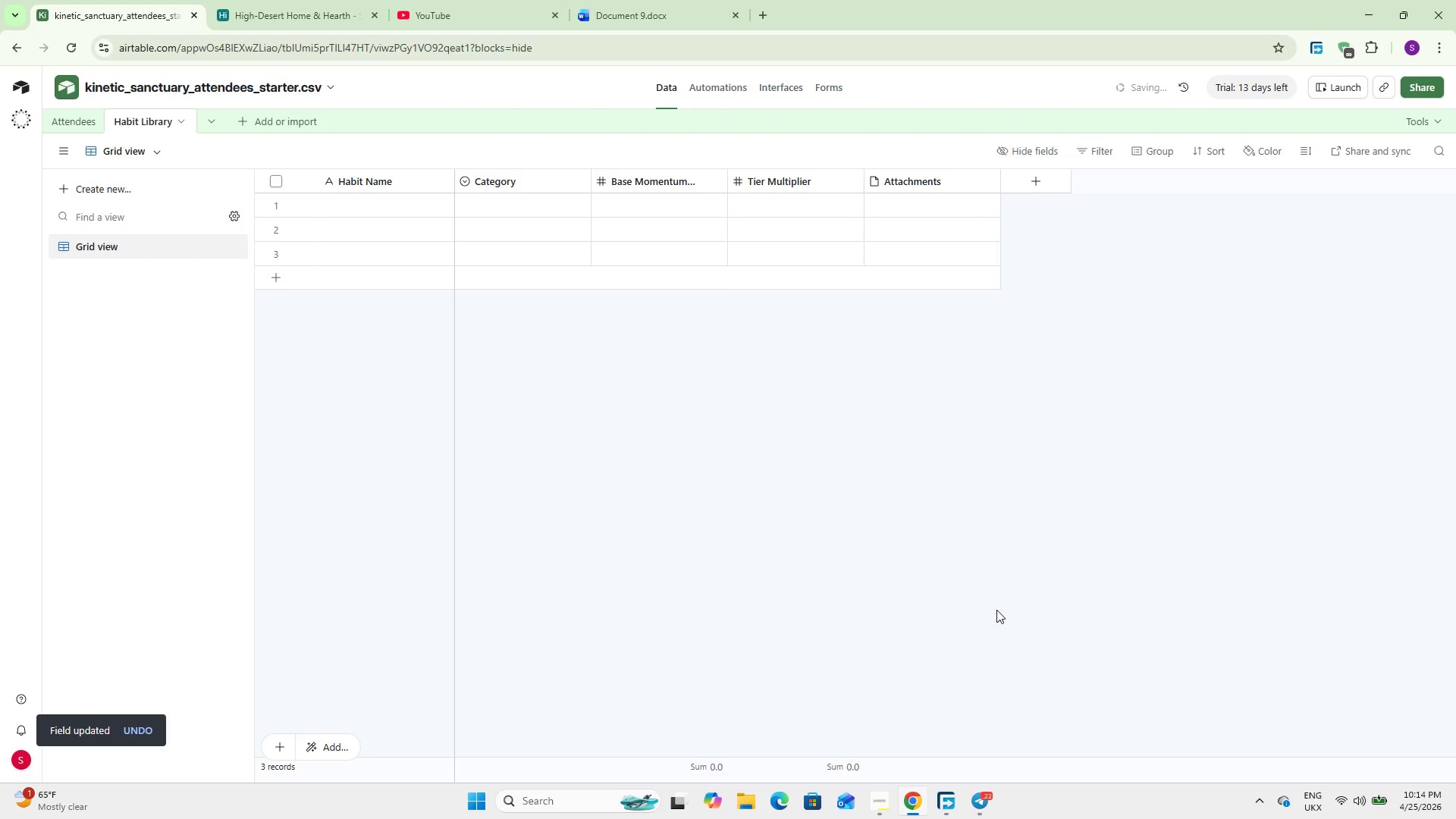 
double_click([943, 183])
 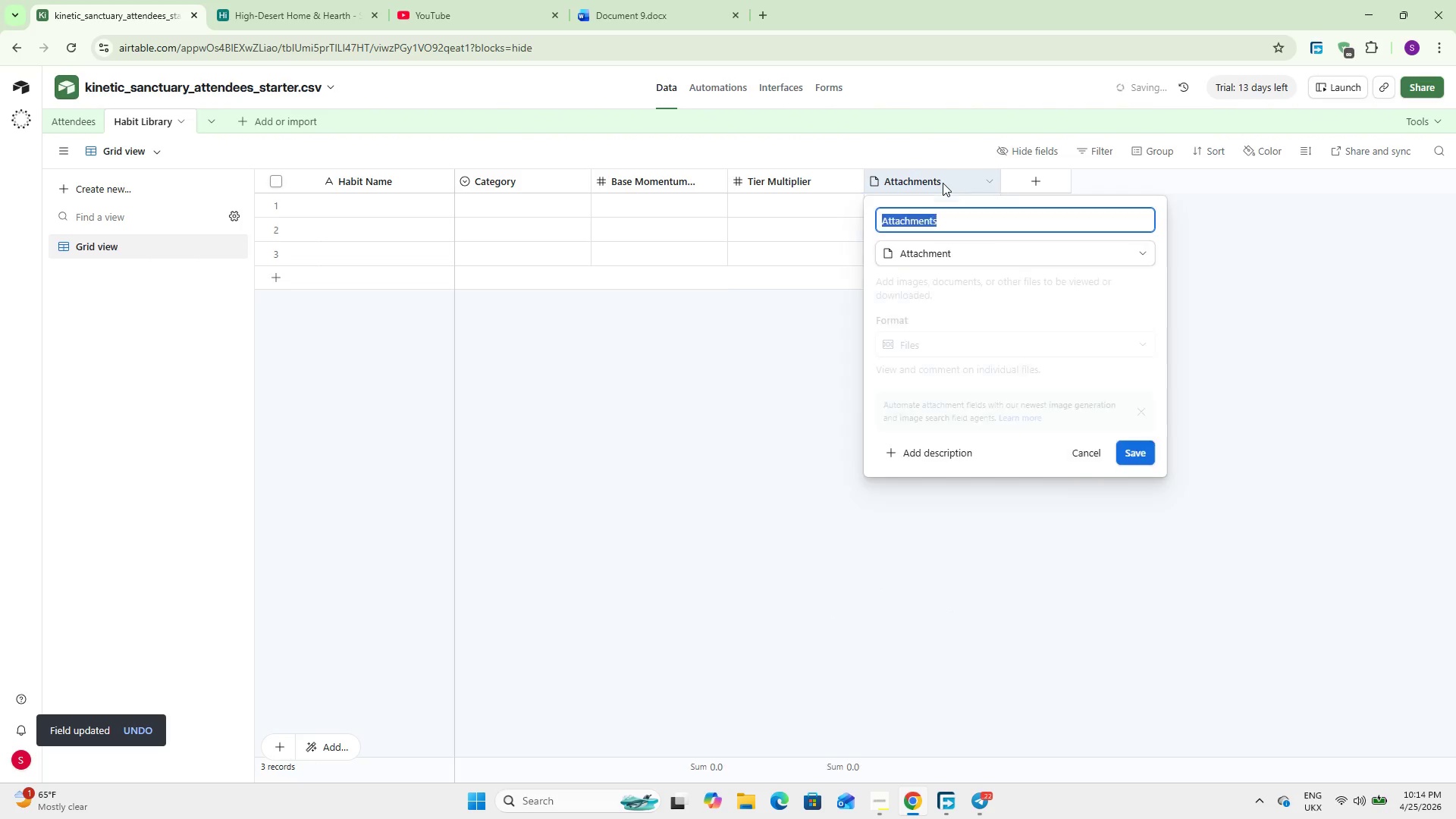 
type(Description)
 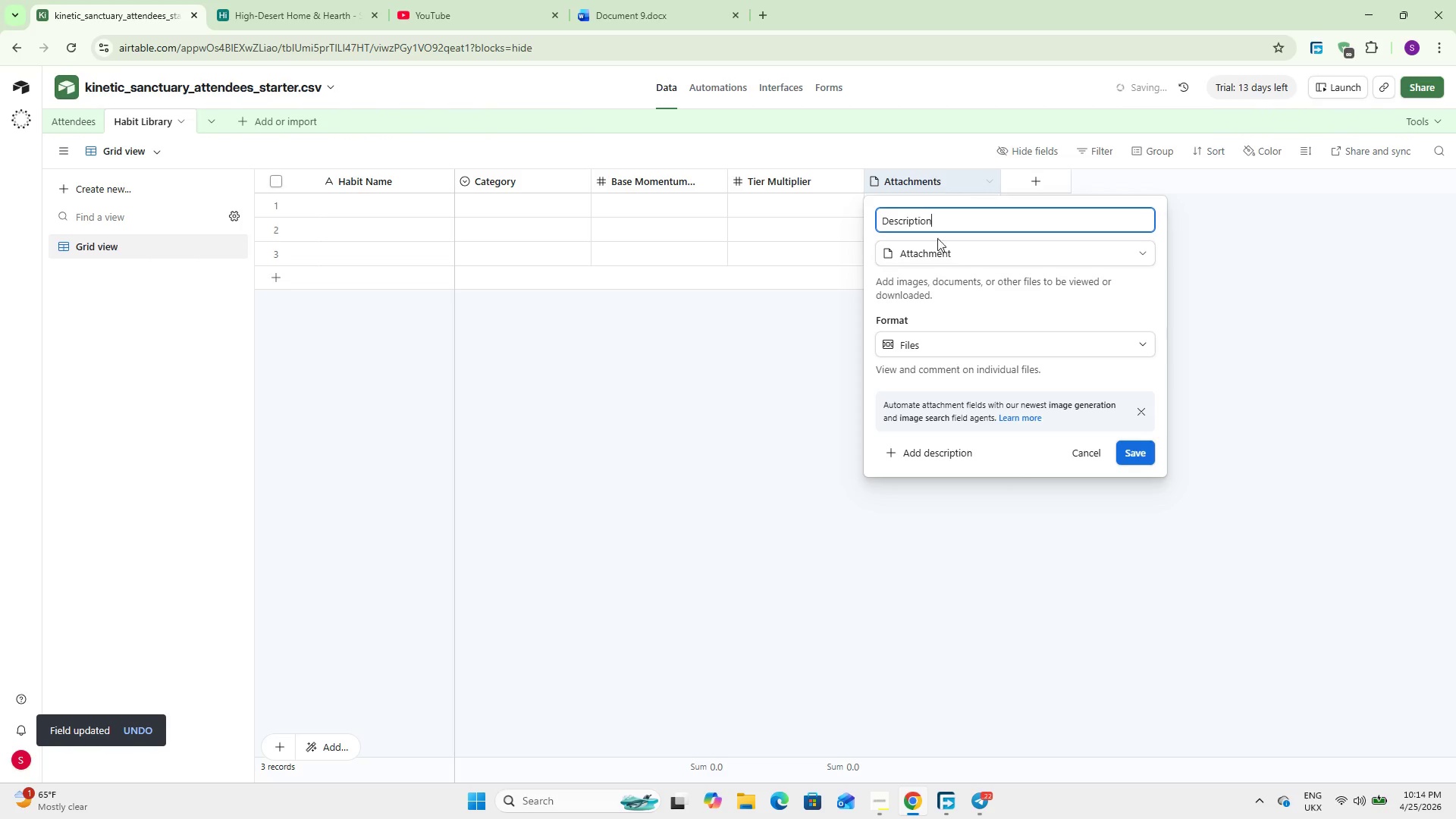 
left_click([937, 256])
 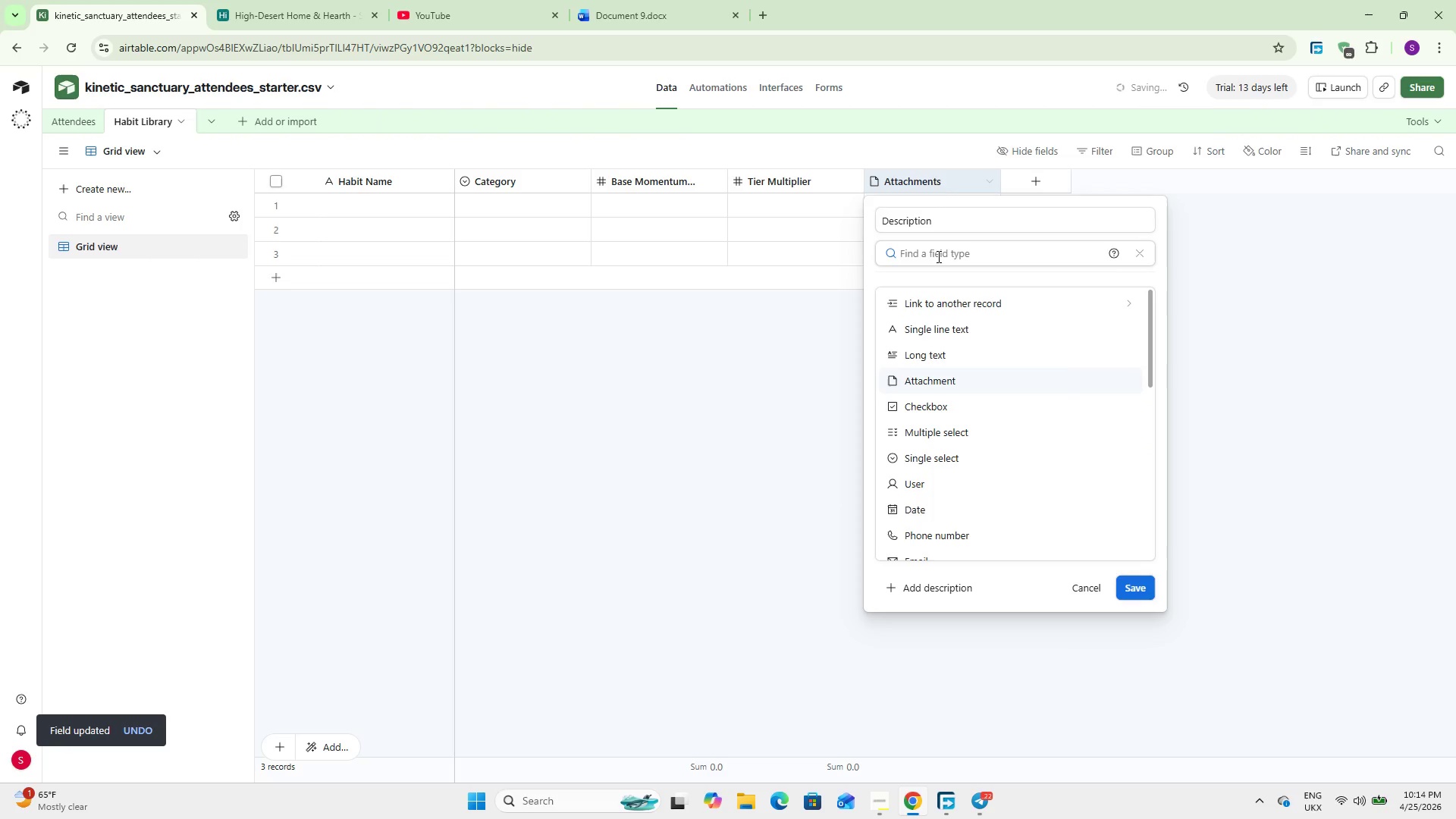 
type(long)
 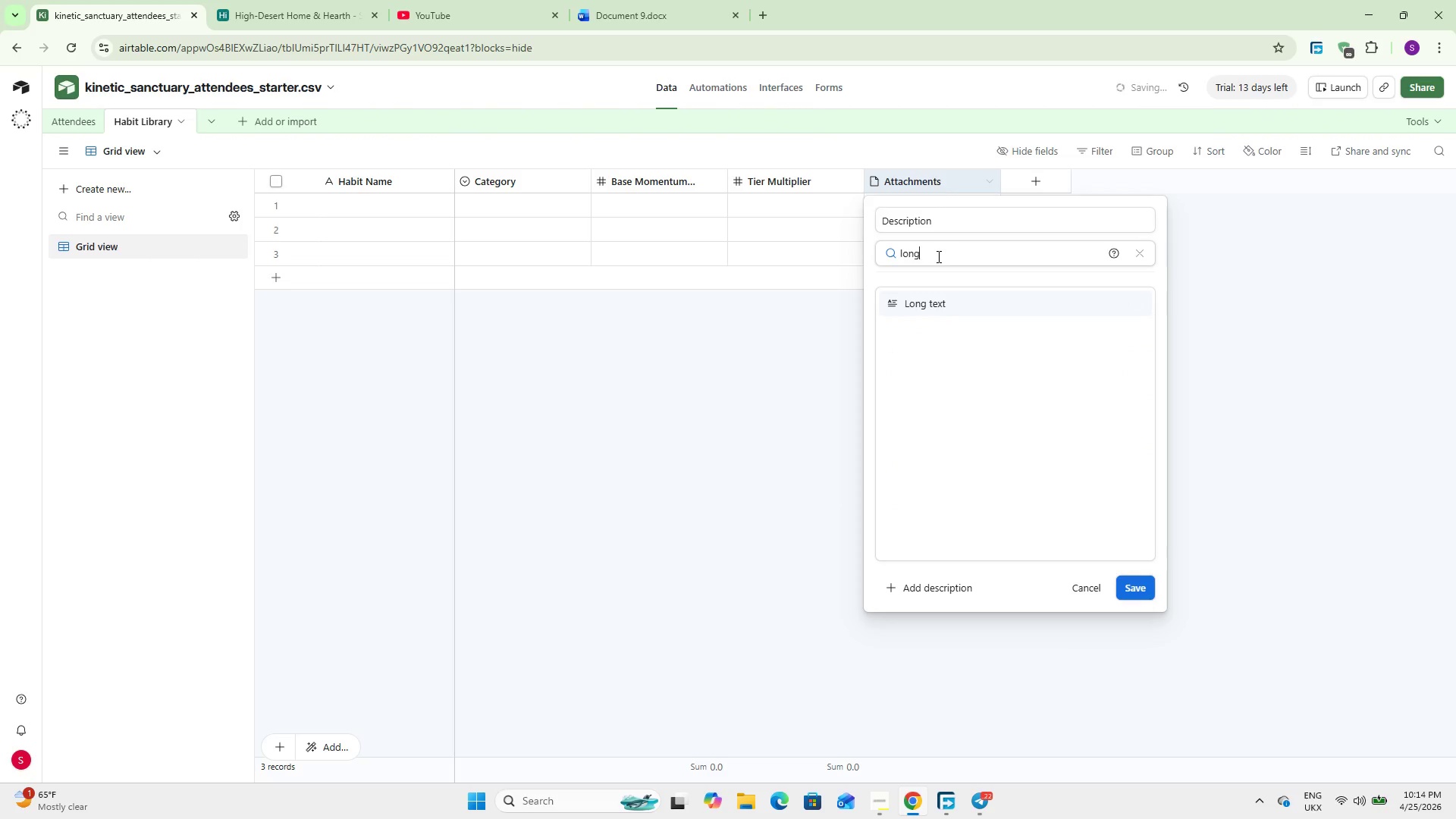 
key(Enter)
 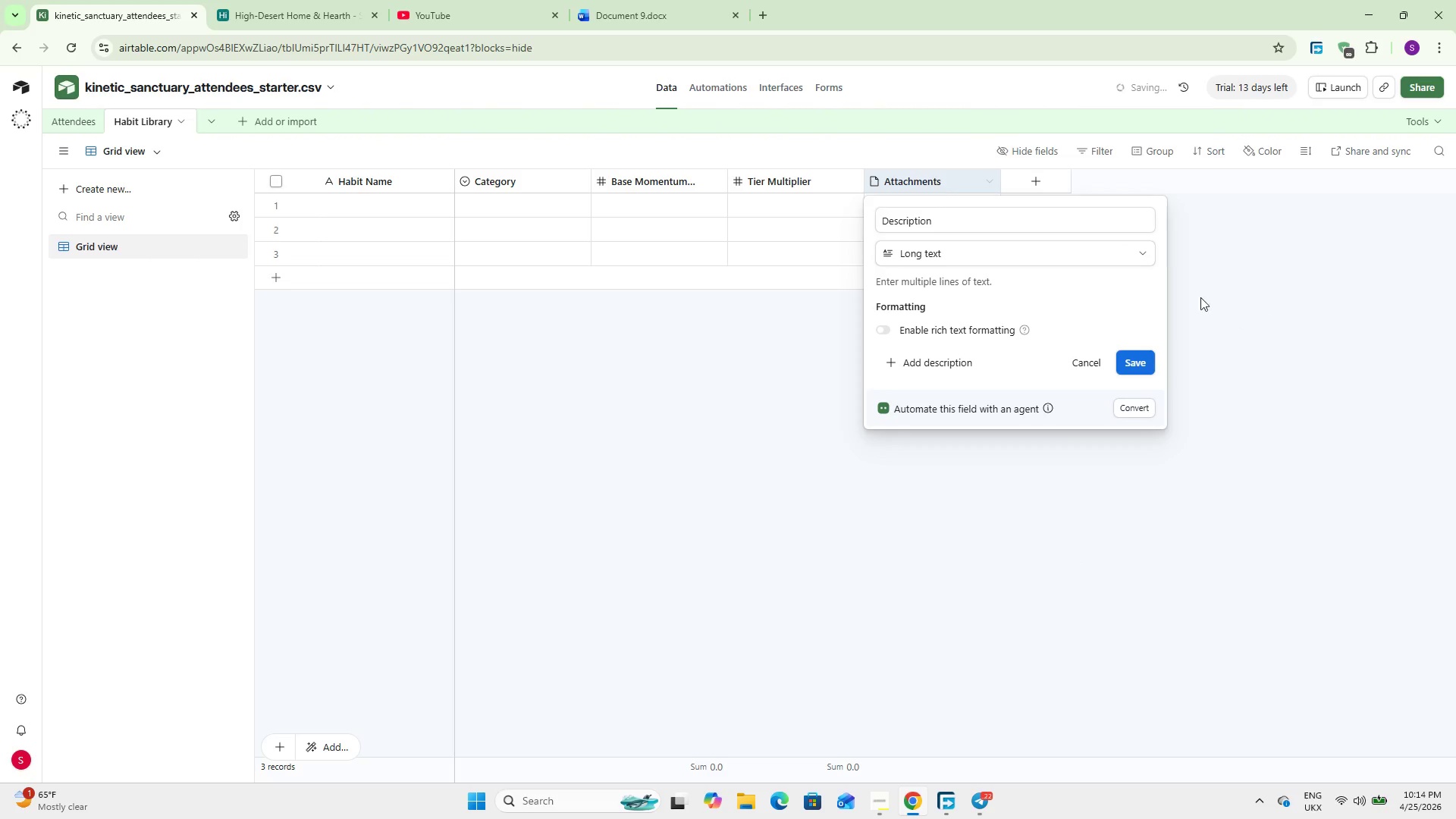 
left_click([1129, 362])
 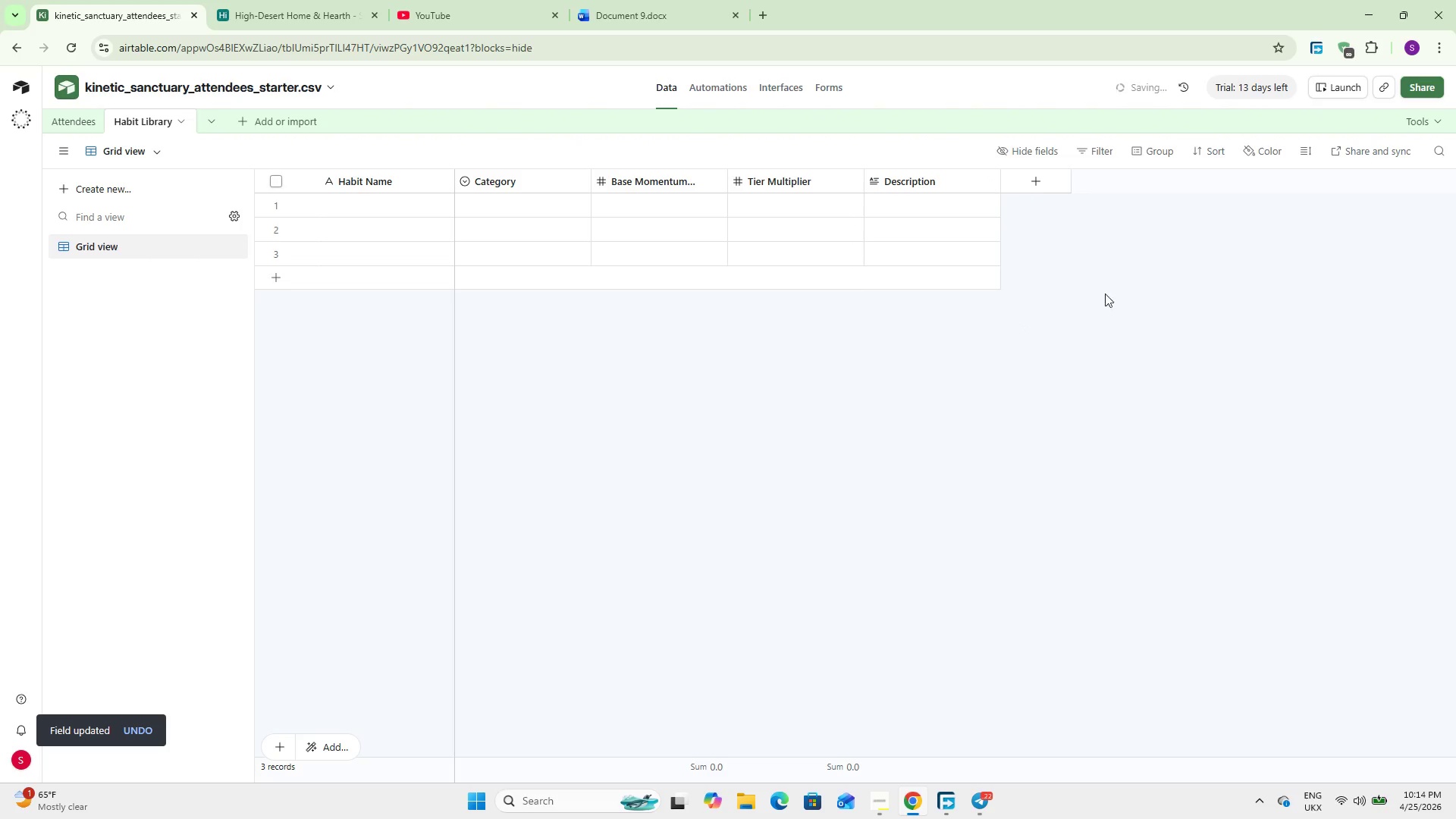 
left_click([1058, 175])
 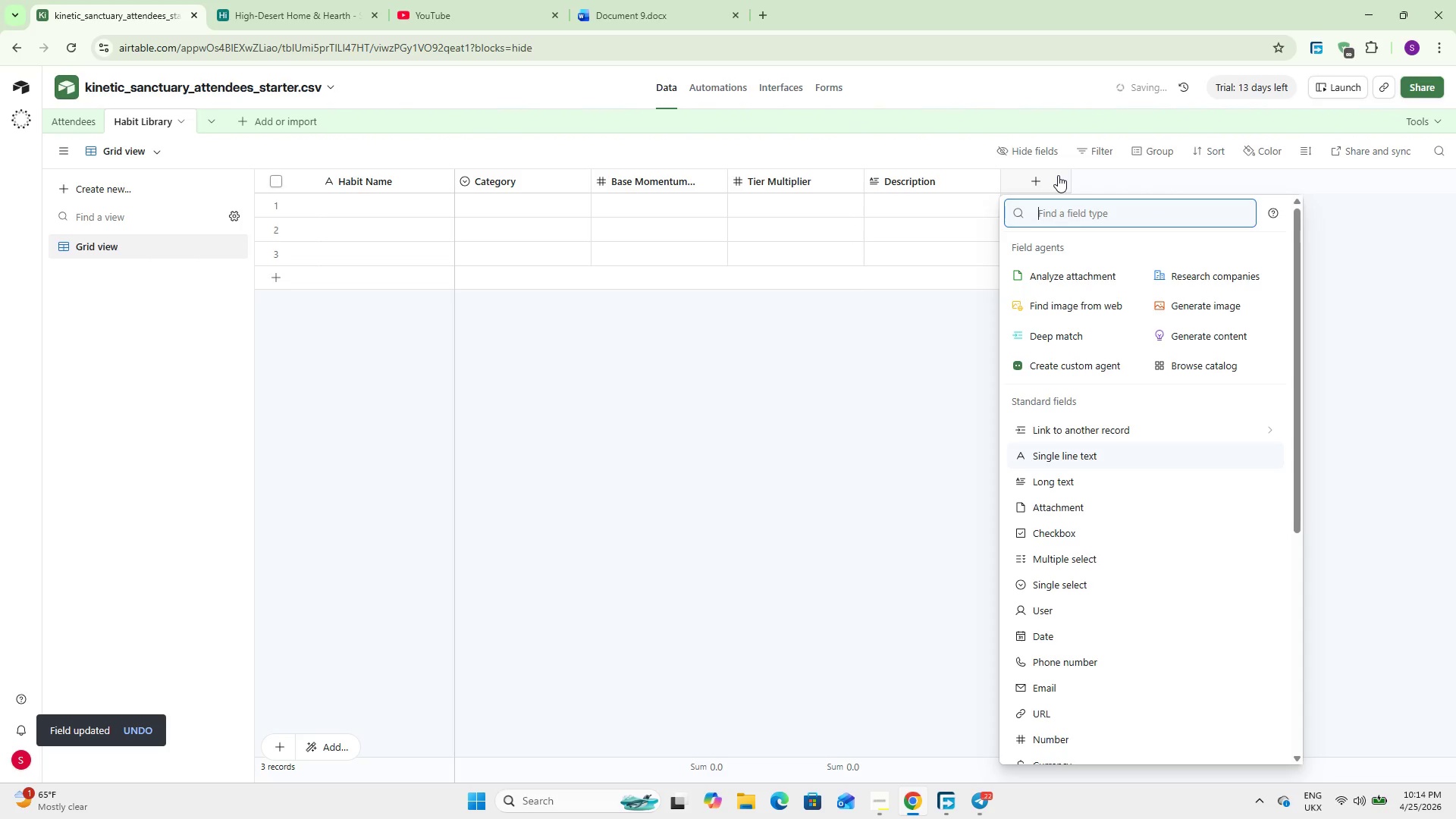 
type(single se)
 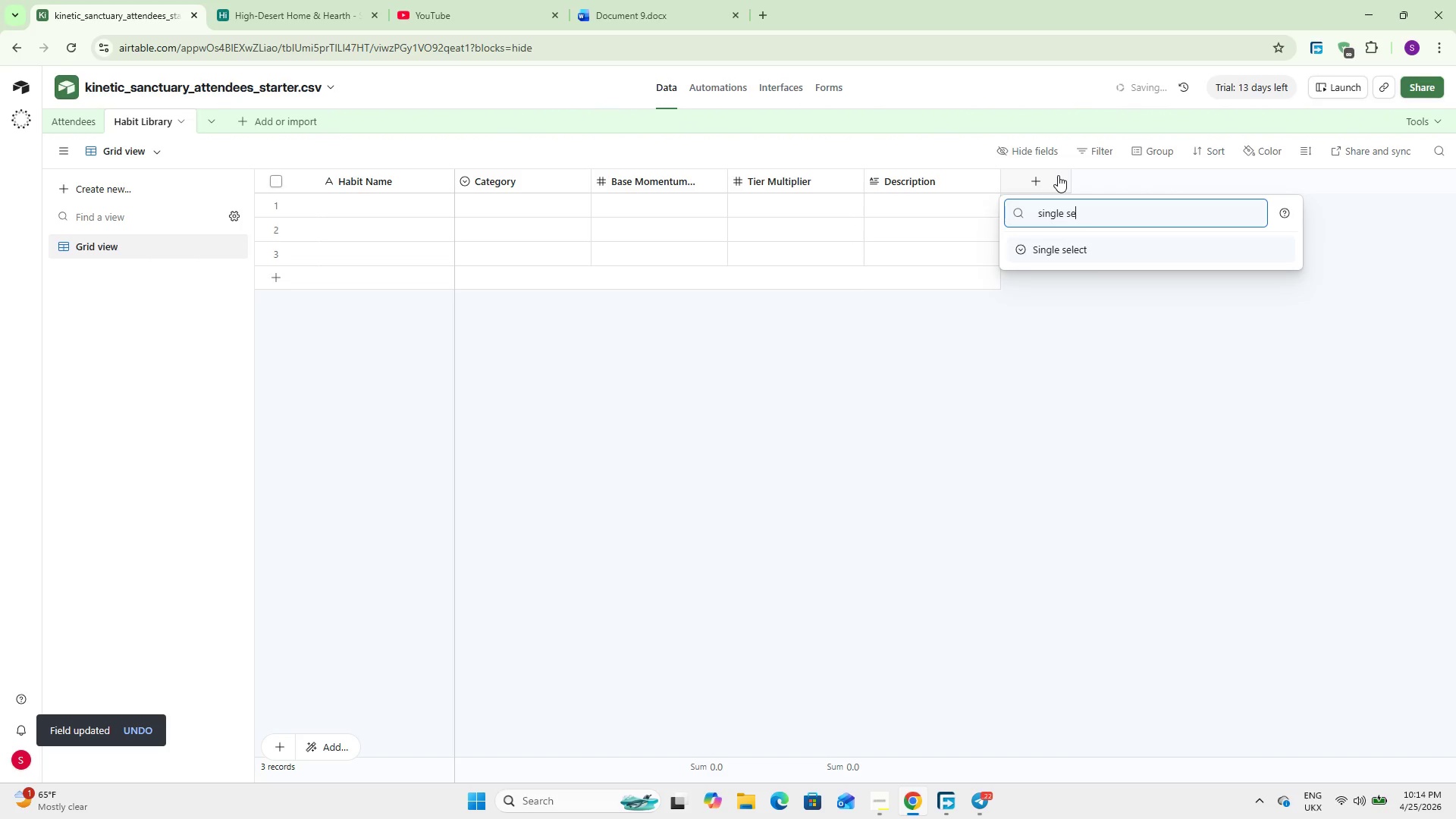 
key(Enter)
 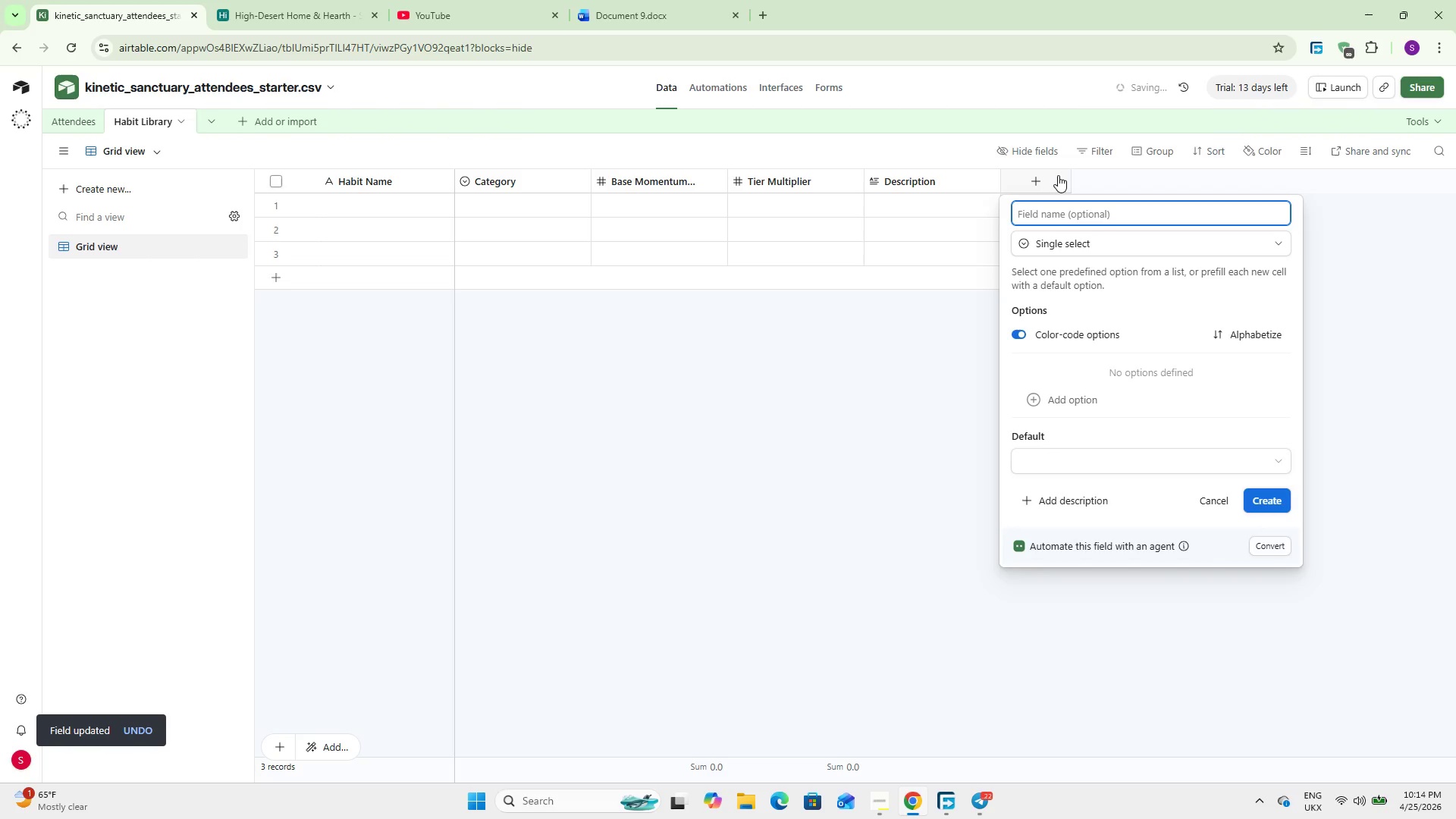 
type(Recommended Frequency)
 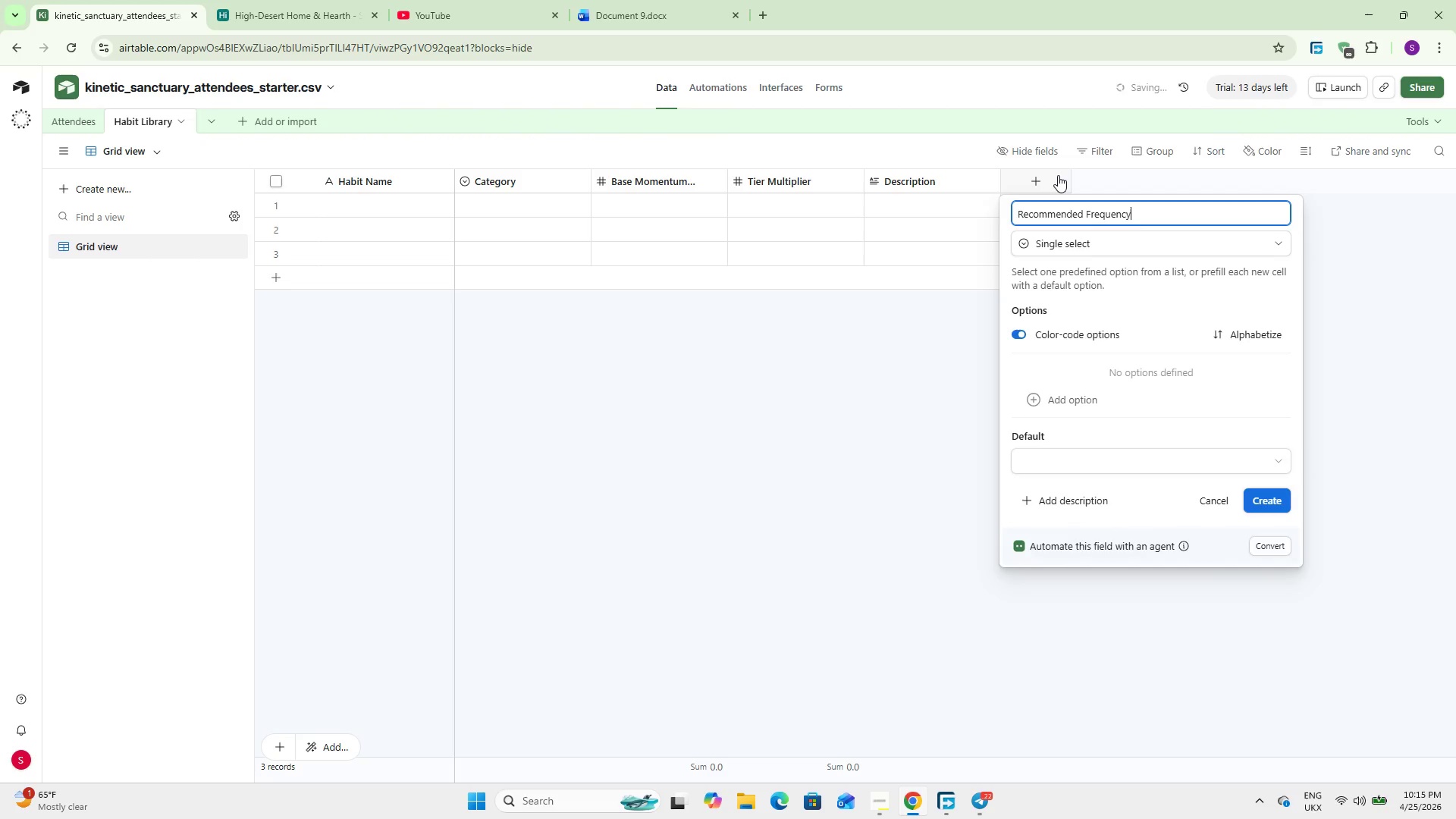 
wait(20.5)
 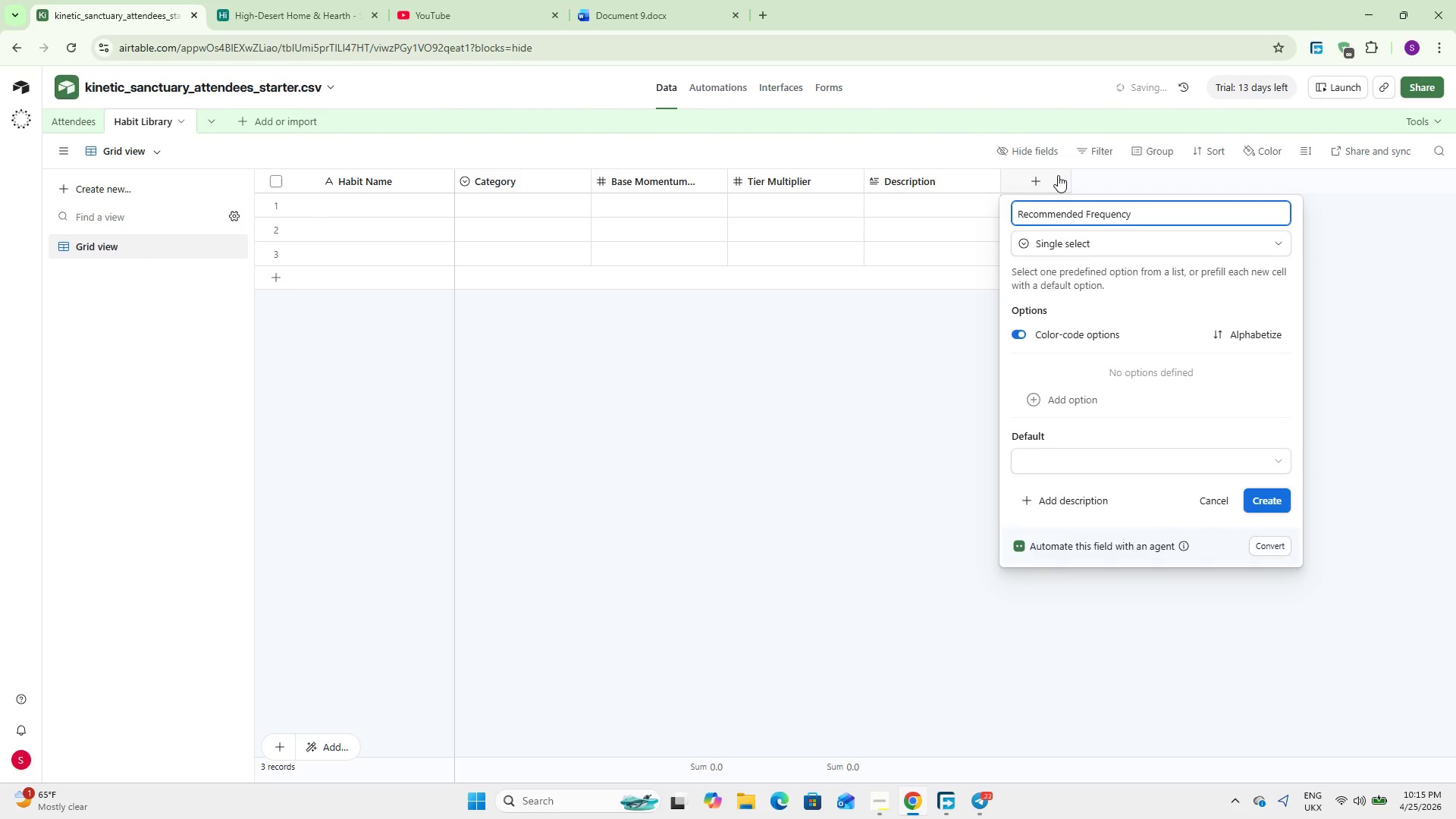 
type(Daily)
 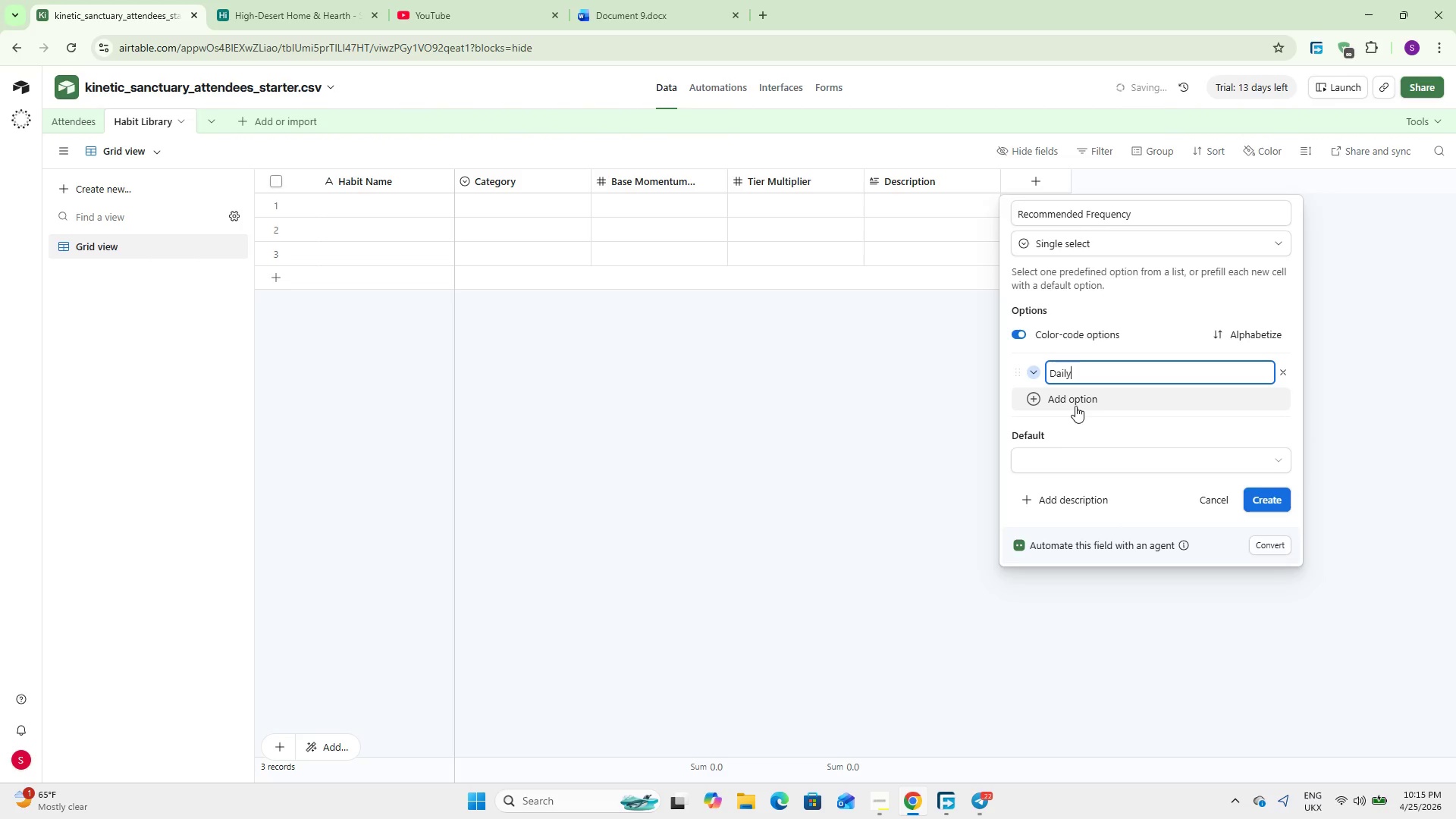 
key(Enter)
 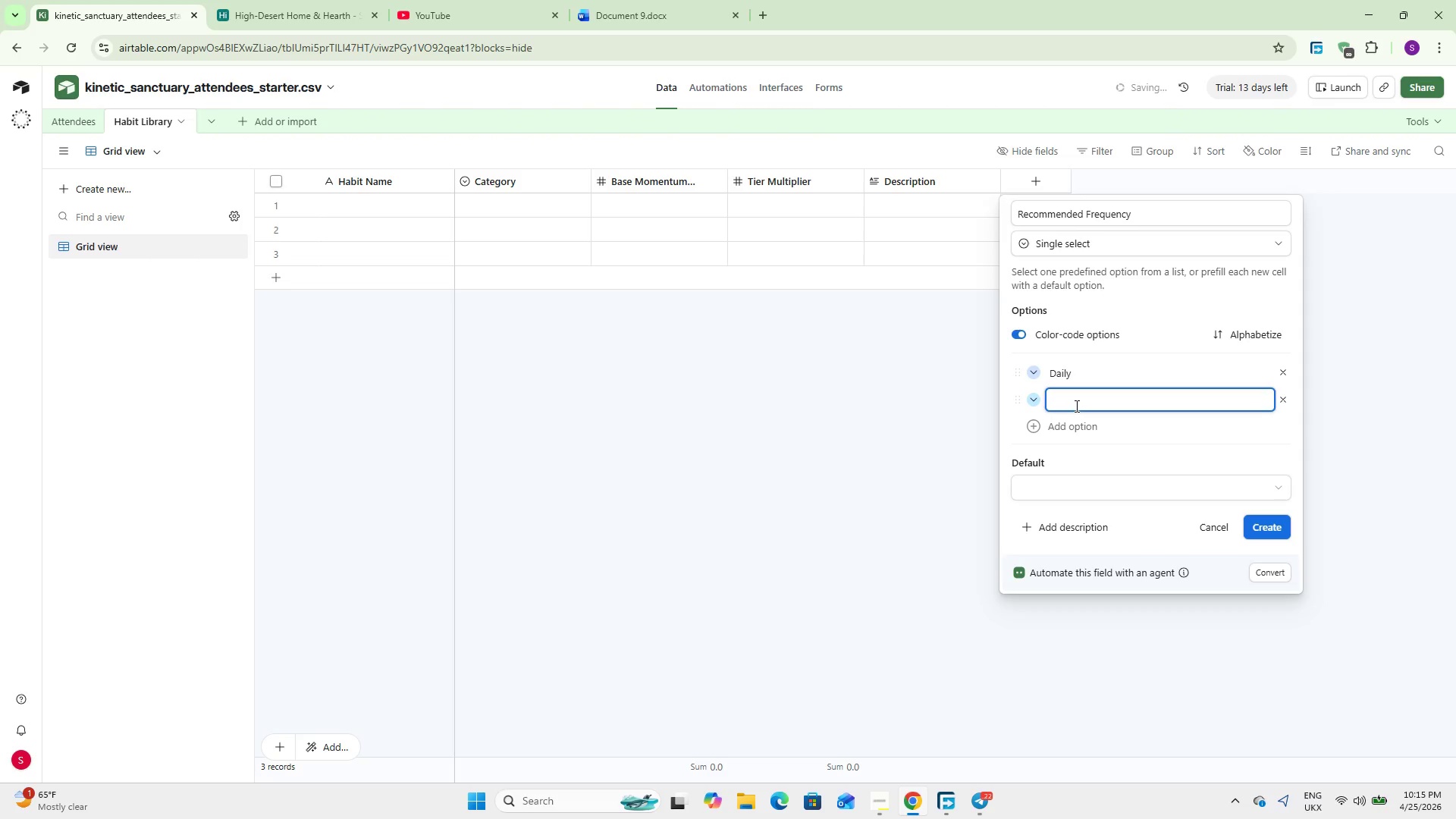 
type(3x oer week)
 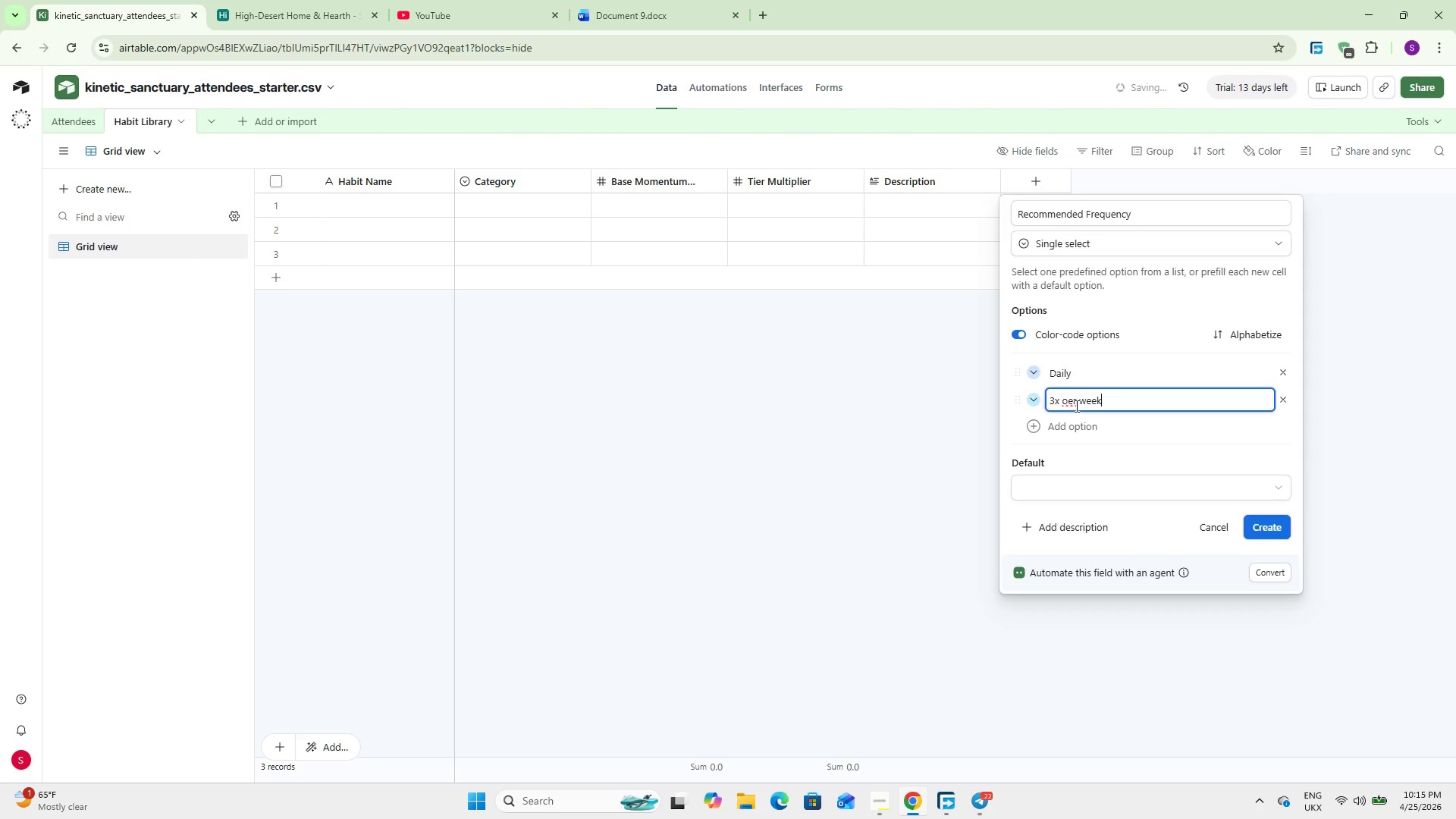 
key(Enter)
 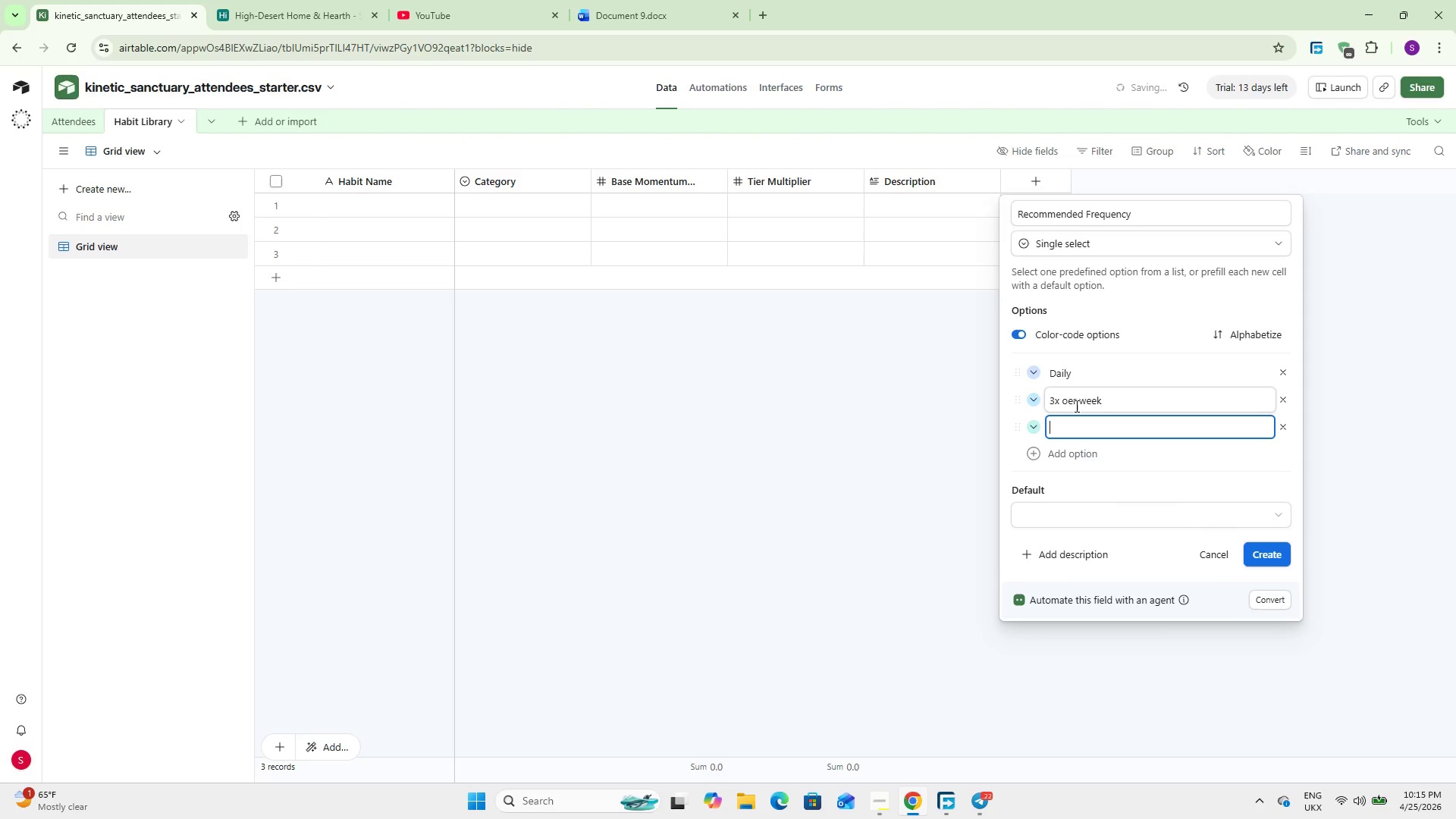 
type(Weekly)
 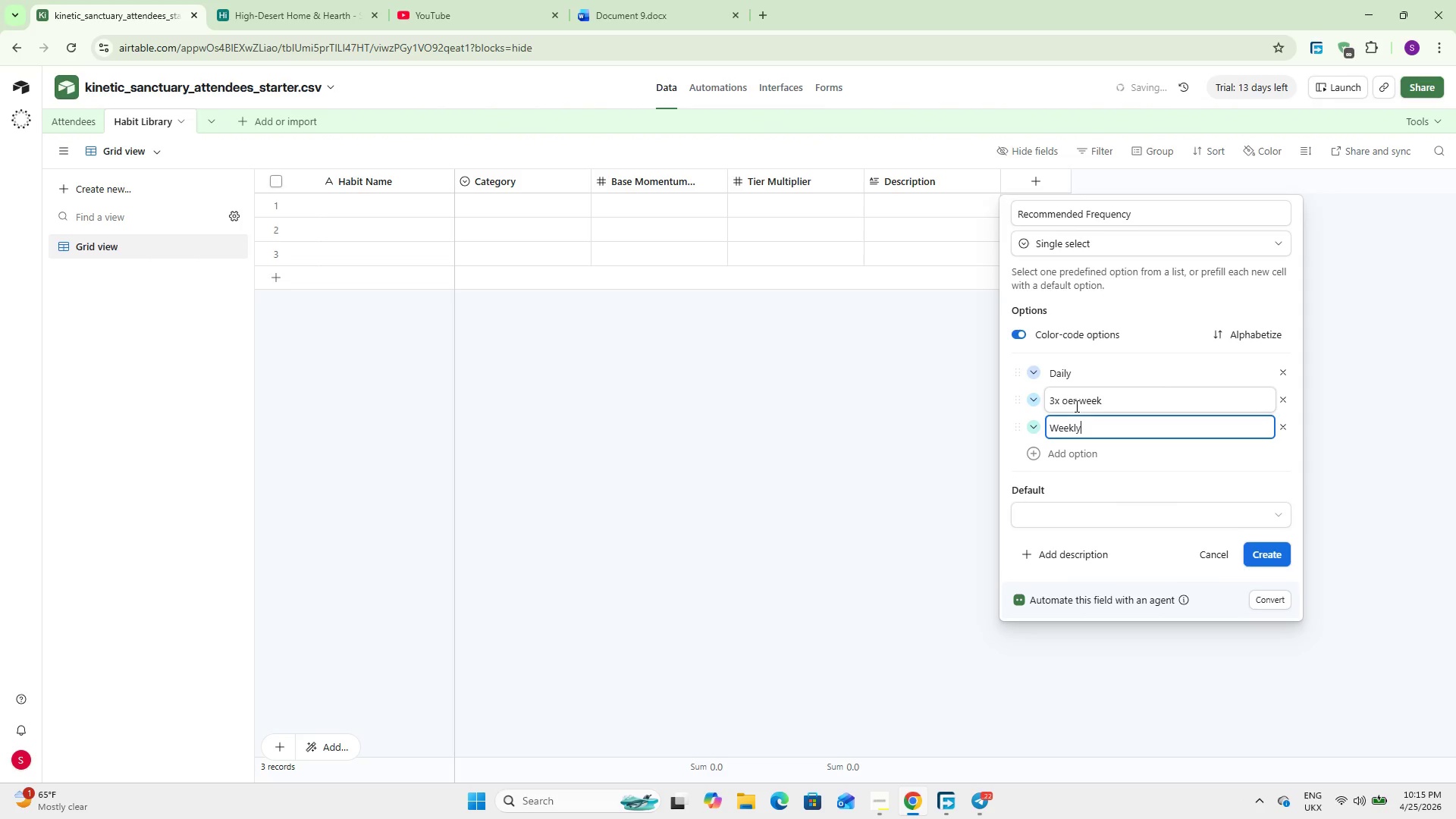 
key(Enter)
 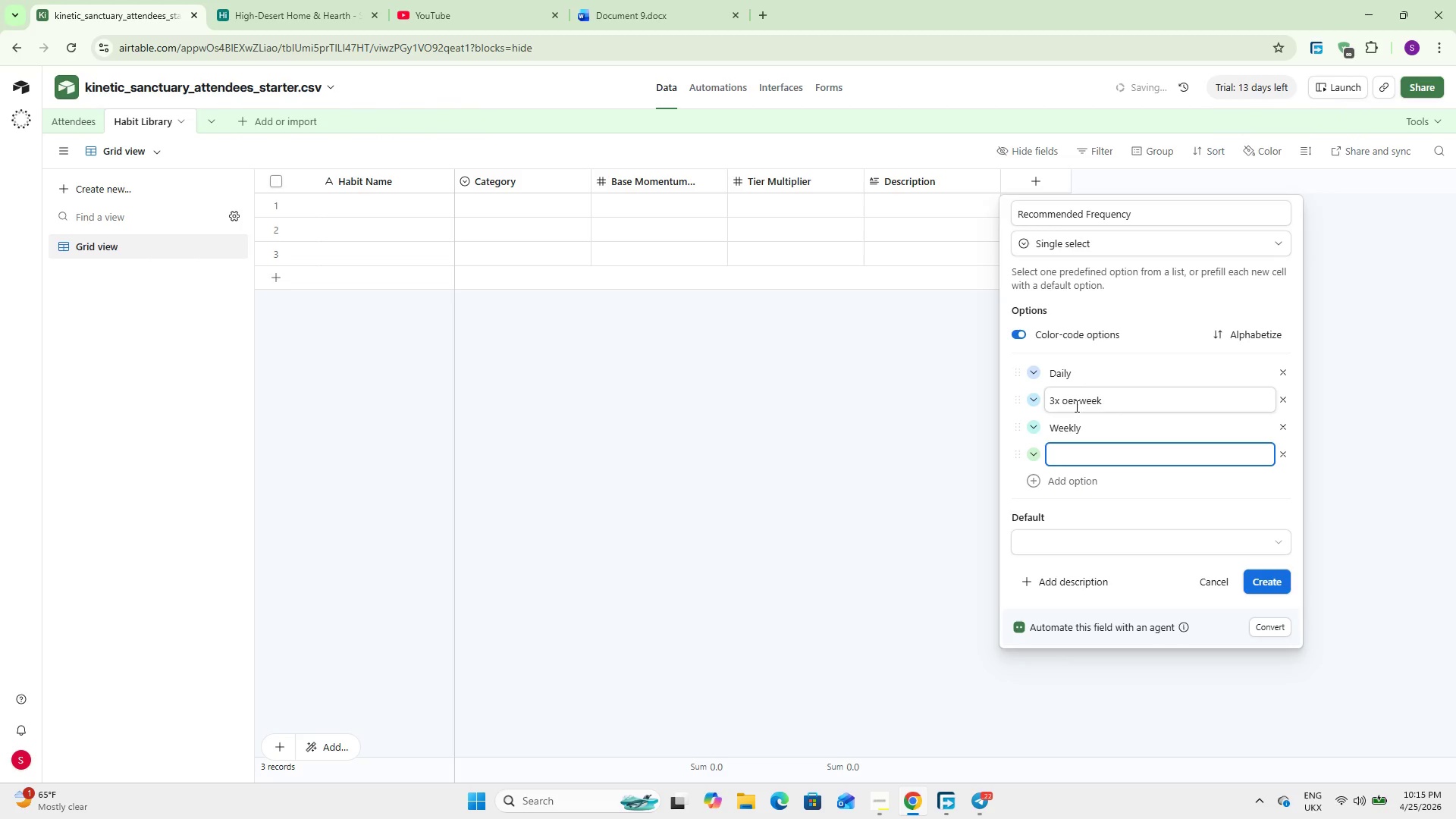 
type(as neeed)
 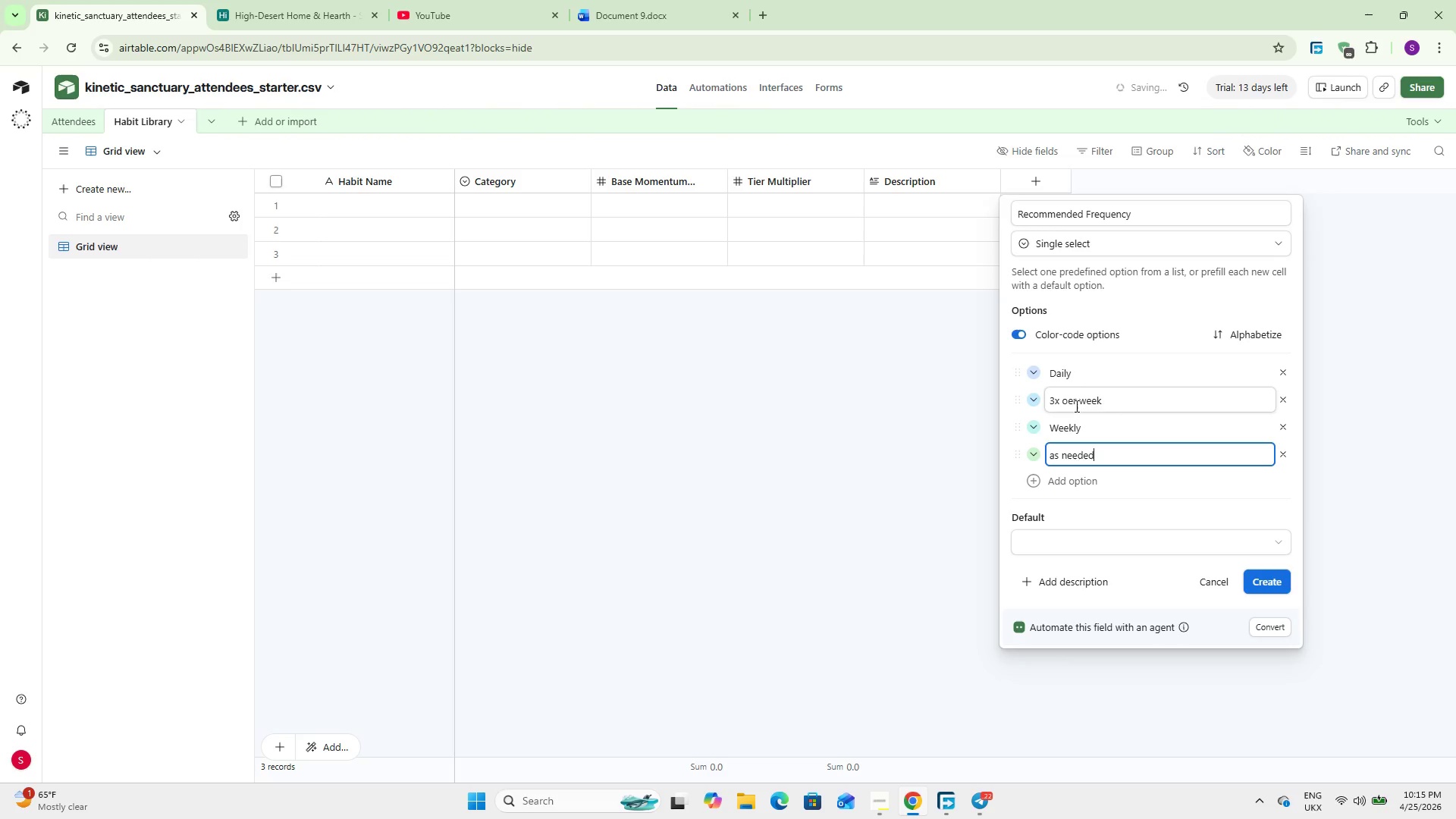 
hold_key(key=ArrowLeft, duration=0.61)
 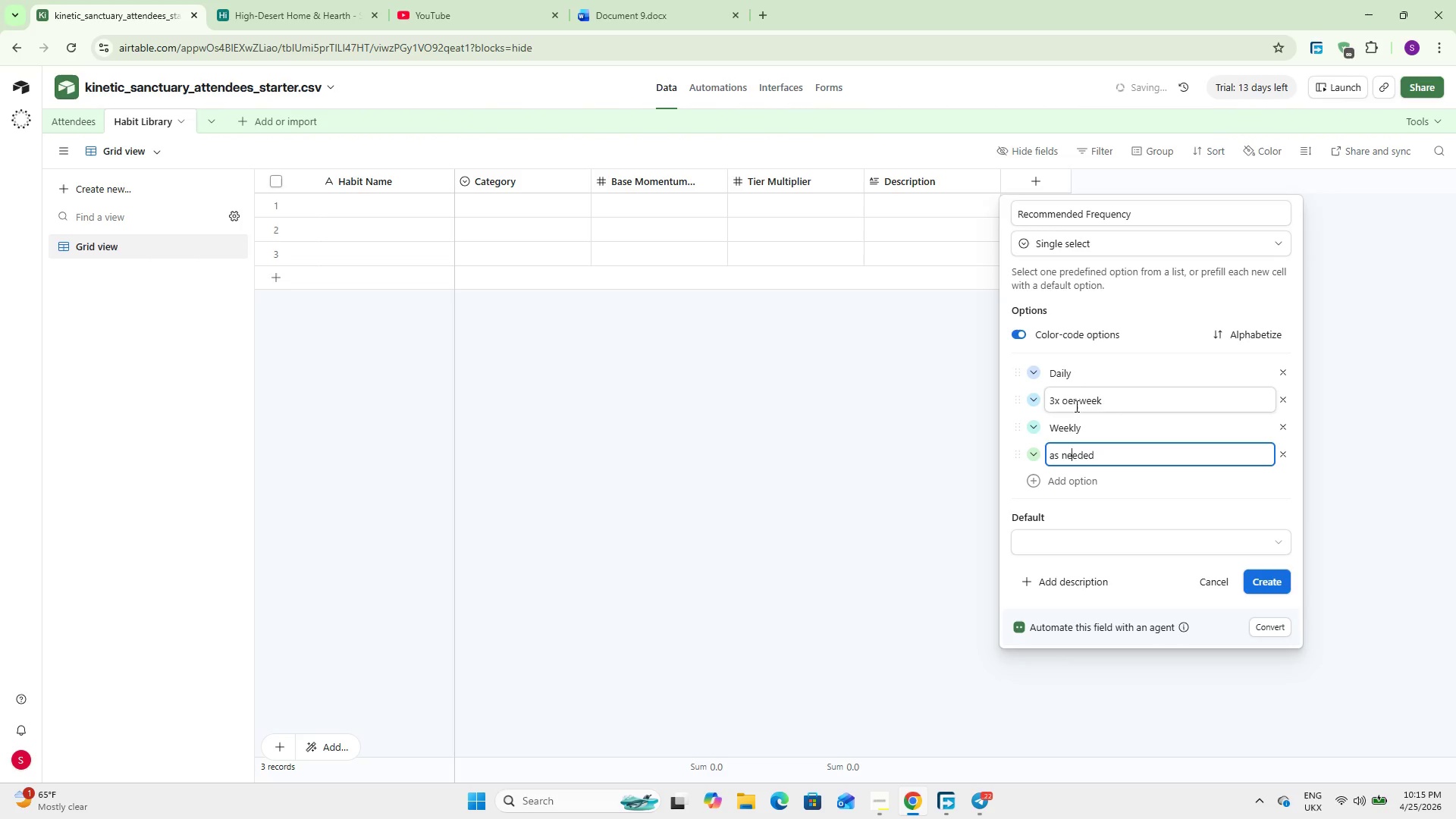 
key(ArrowLeft)
 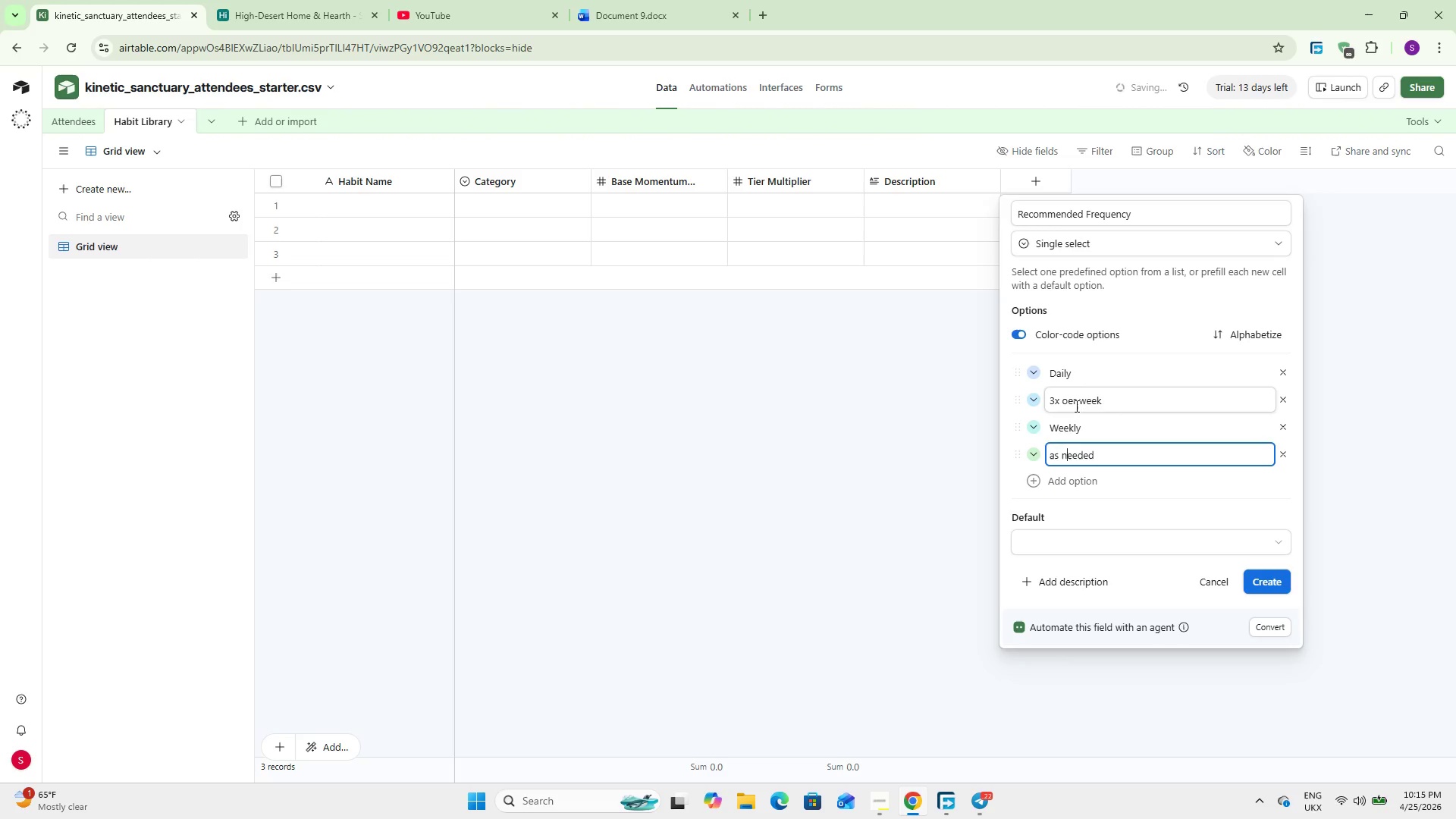 
key(ArrowLeft)
 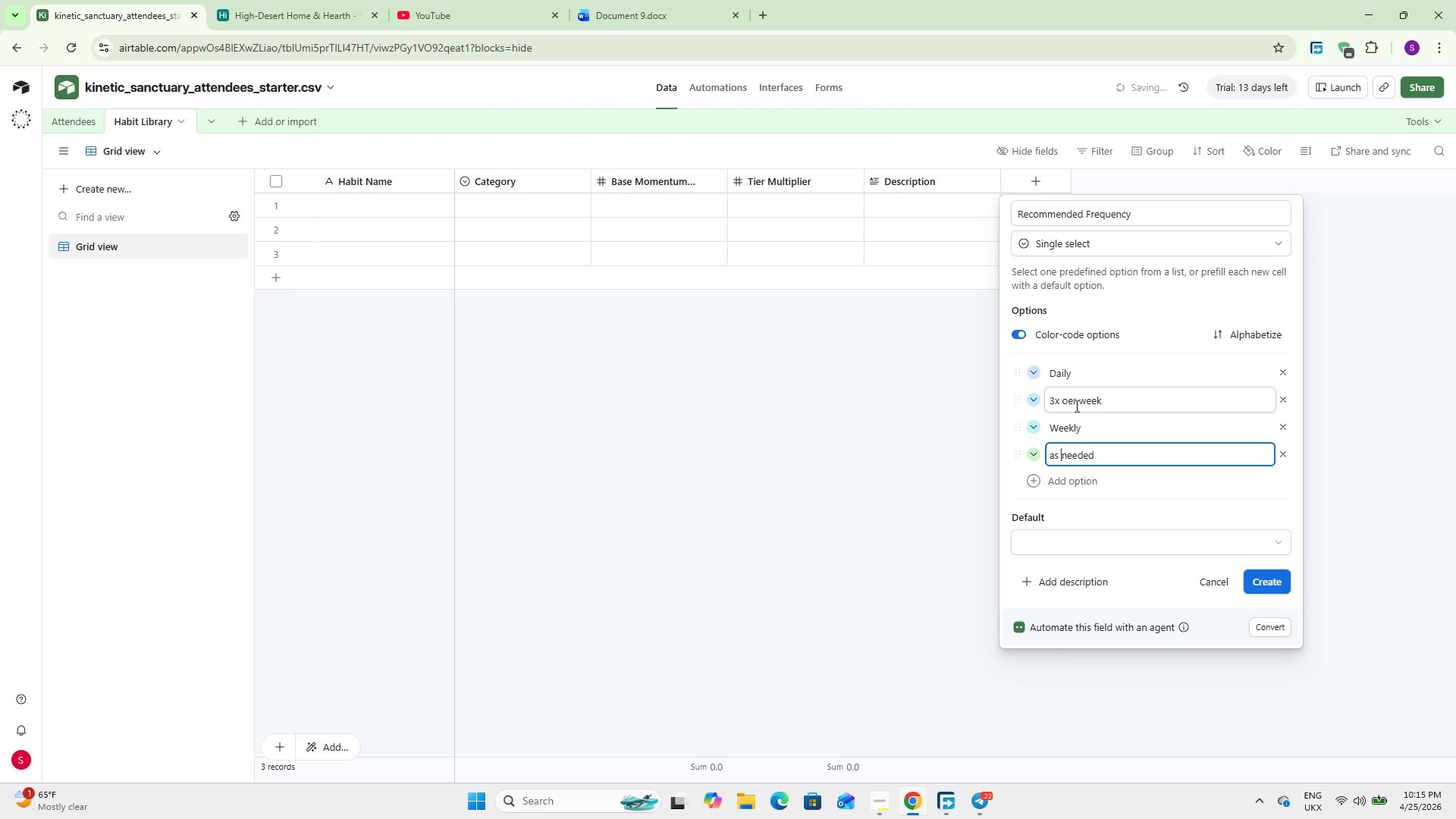 
key(ArrowLeft)
 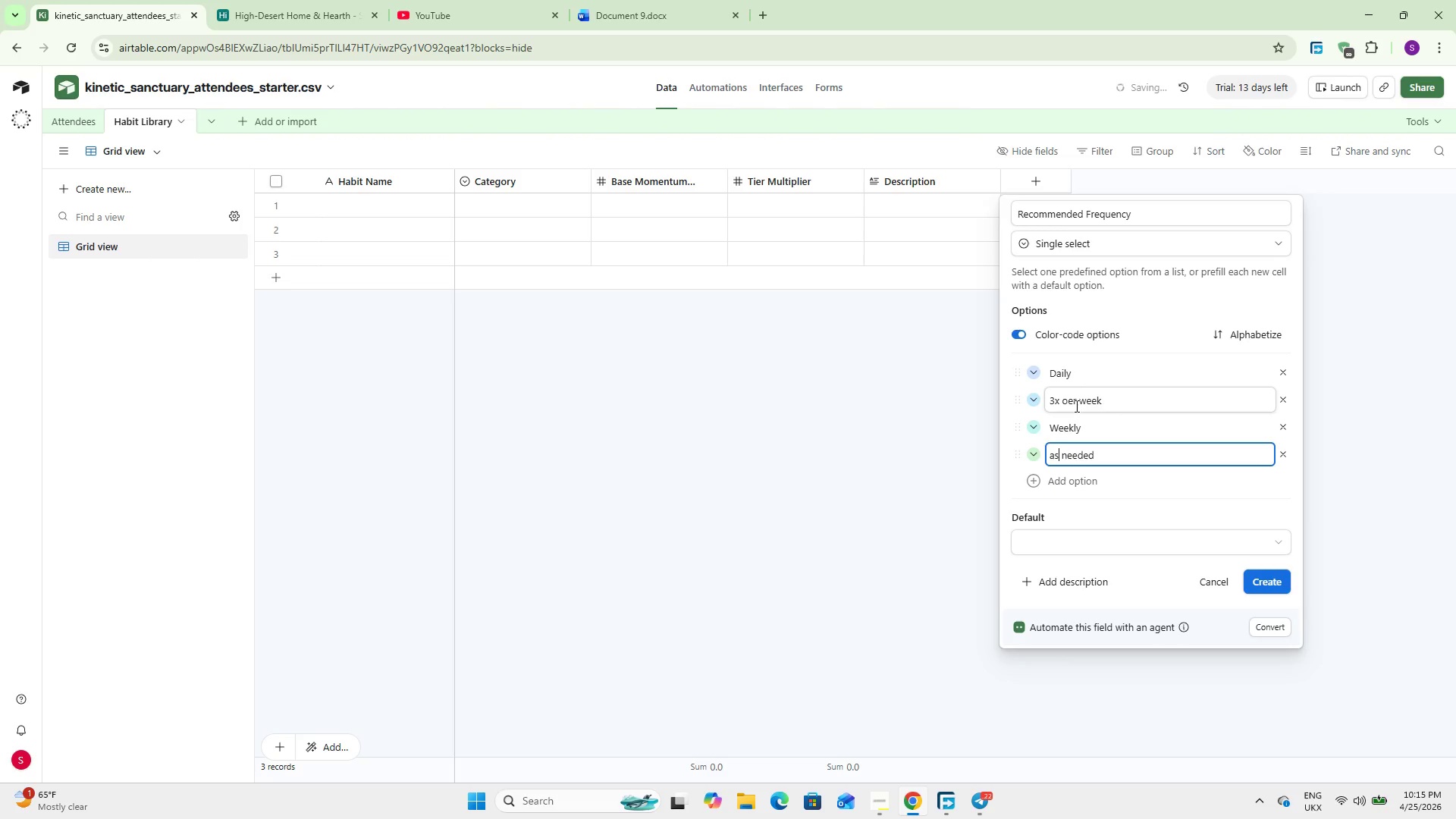 
key(ArrowLeft)
 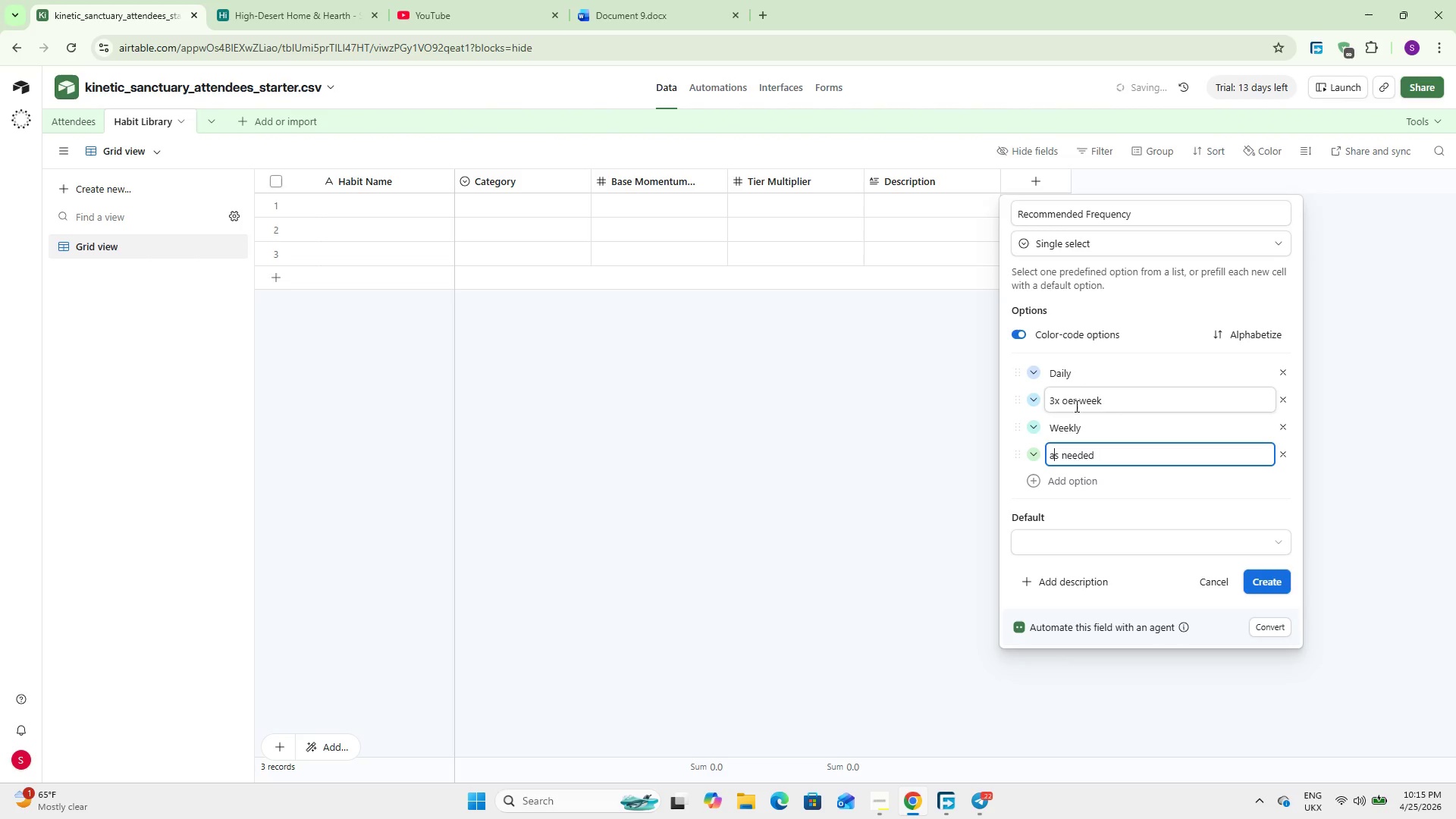 
key(Backspace)
 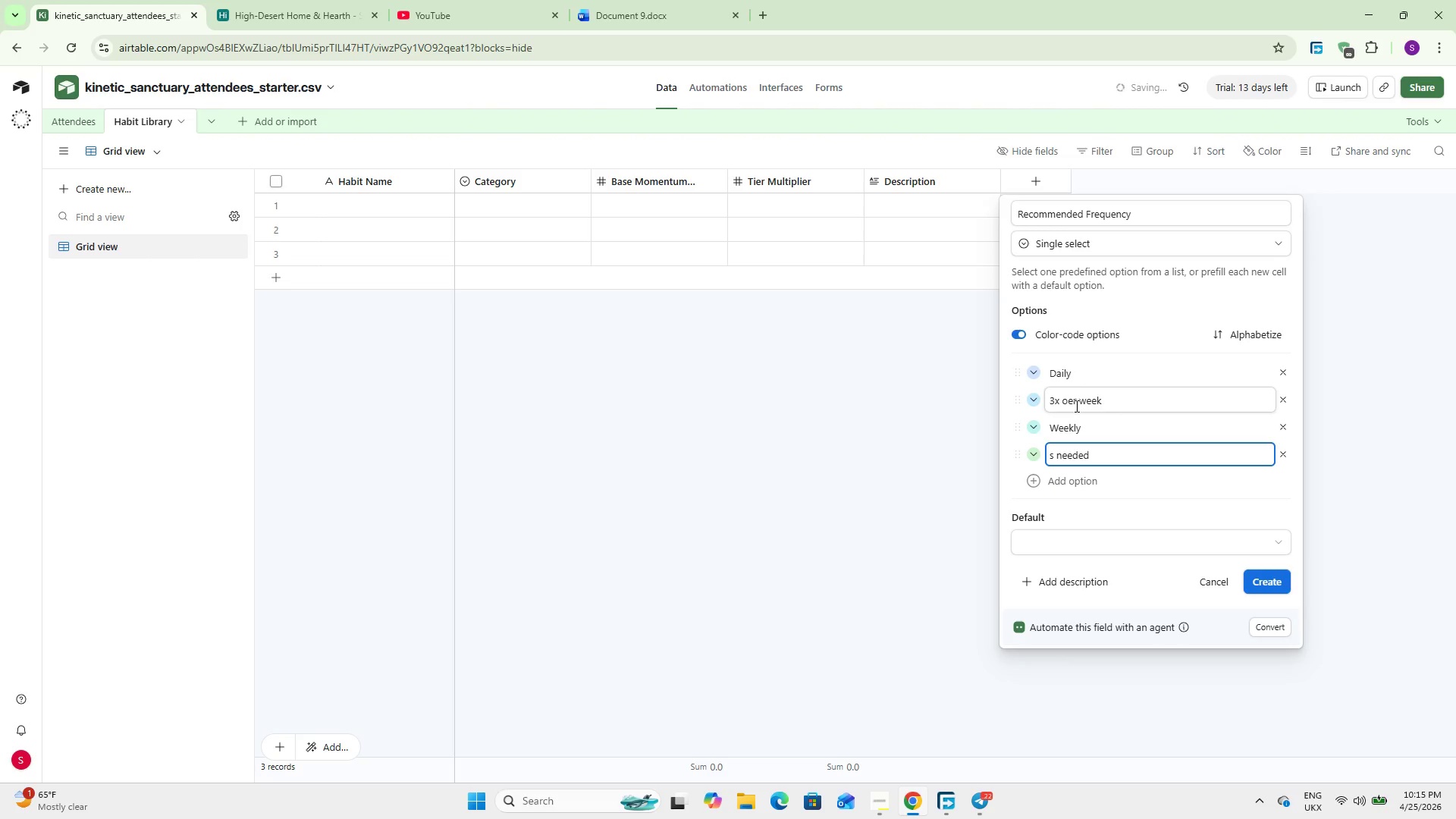 
key(Shift+A)
 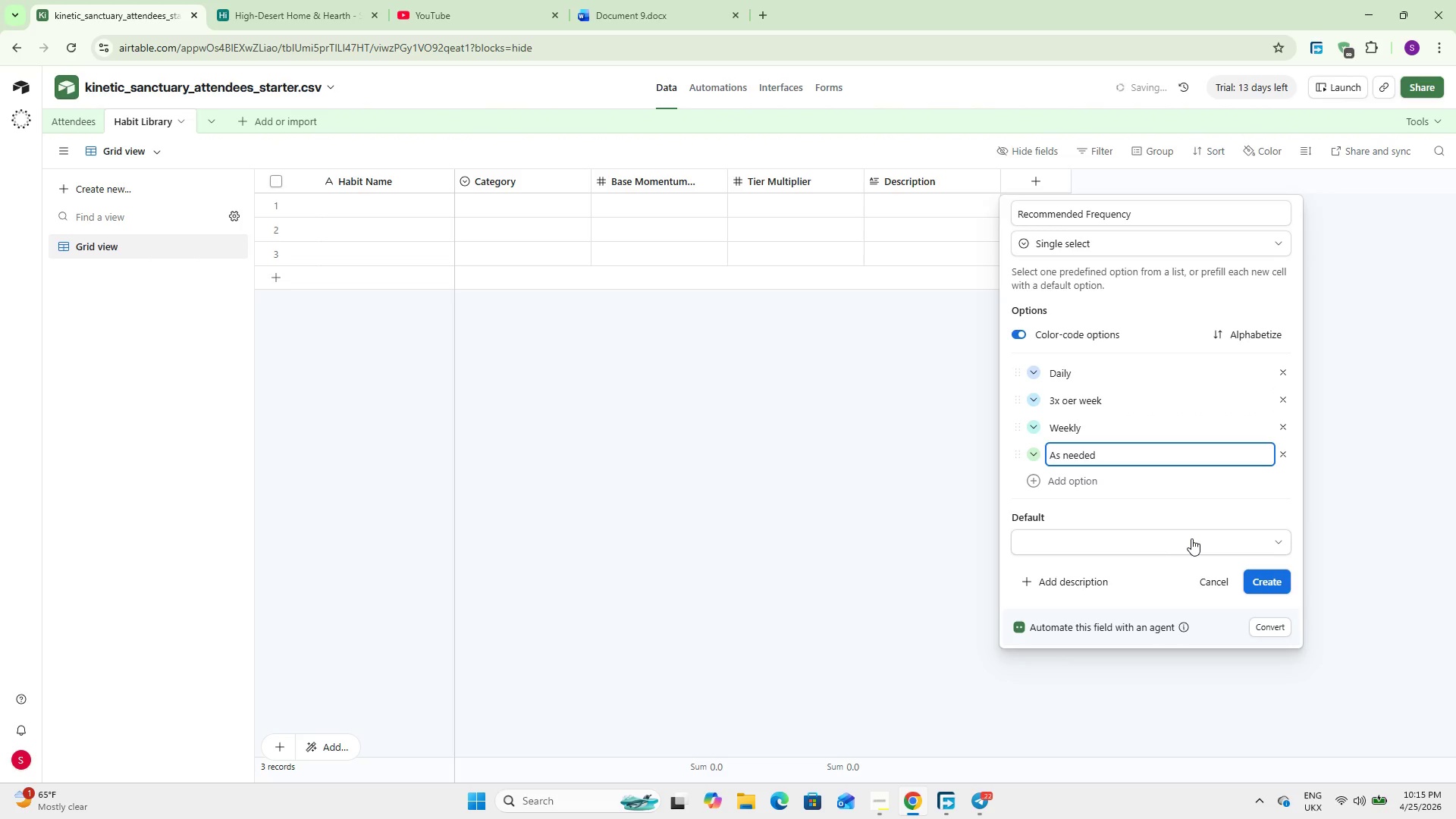 
left_click([1262, 582])
 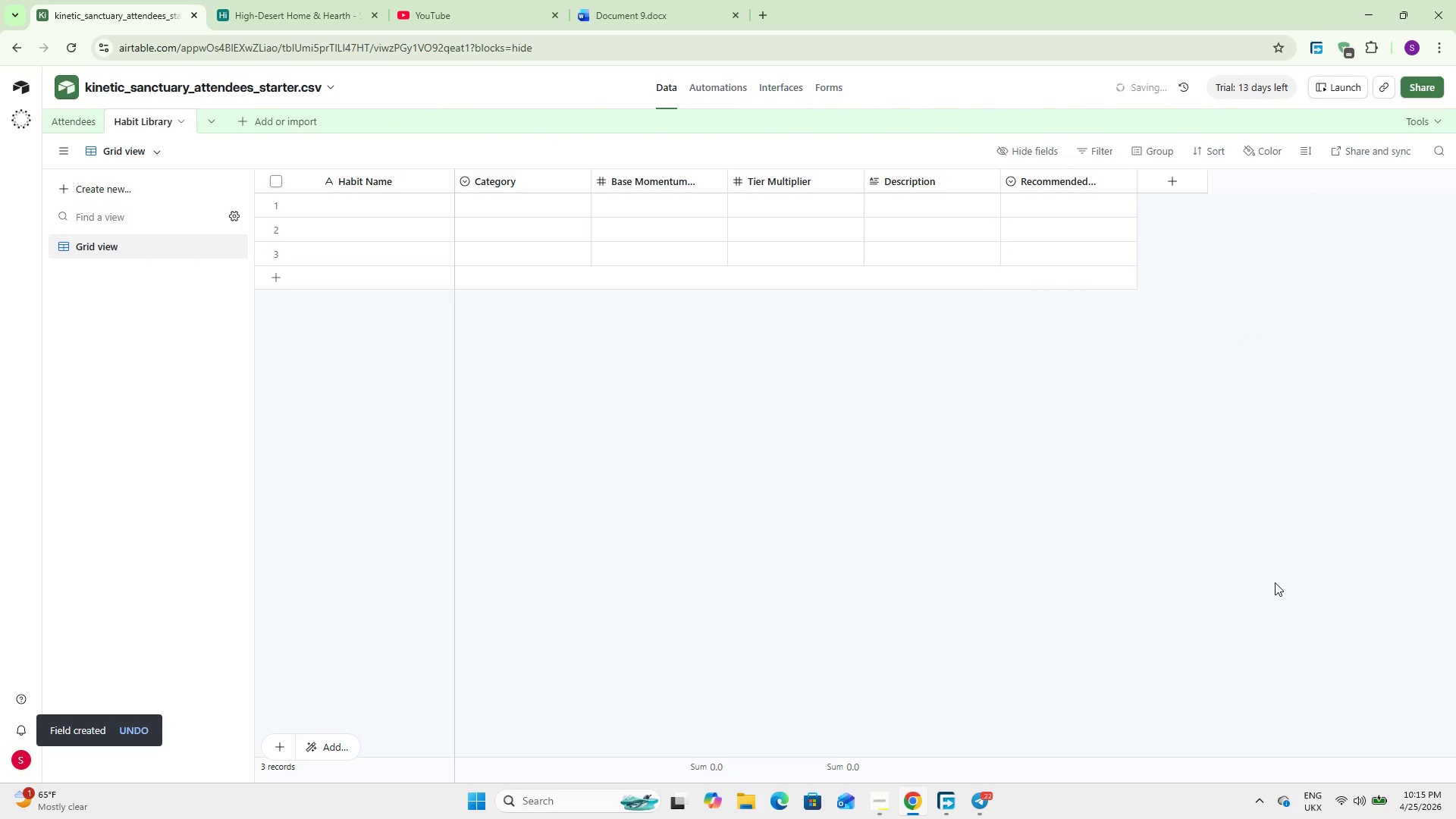 
wait(11.89)
 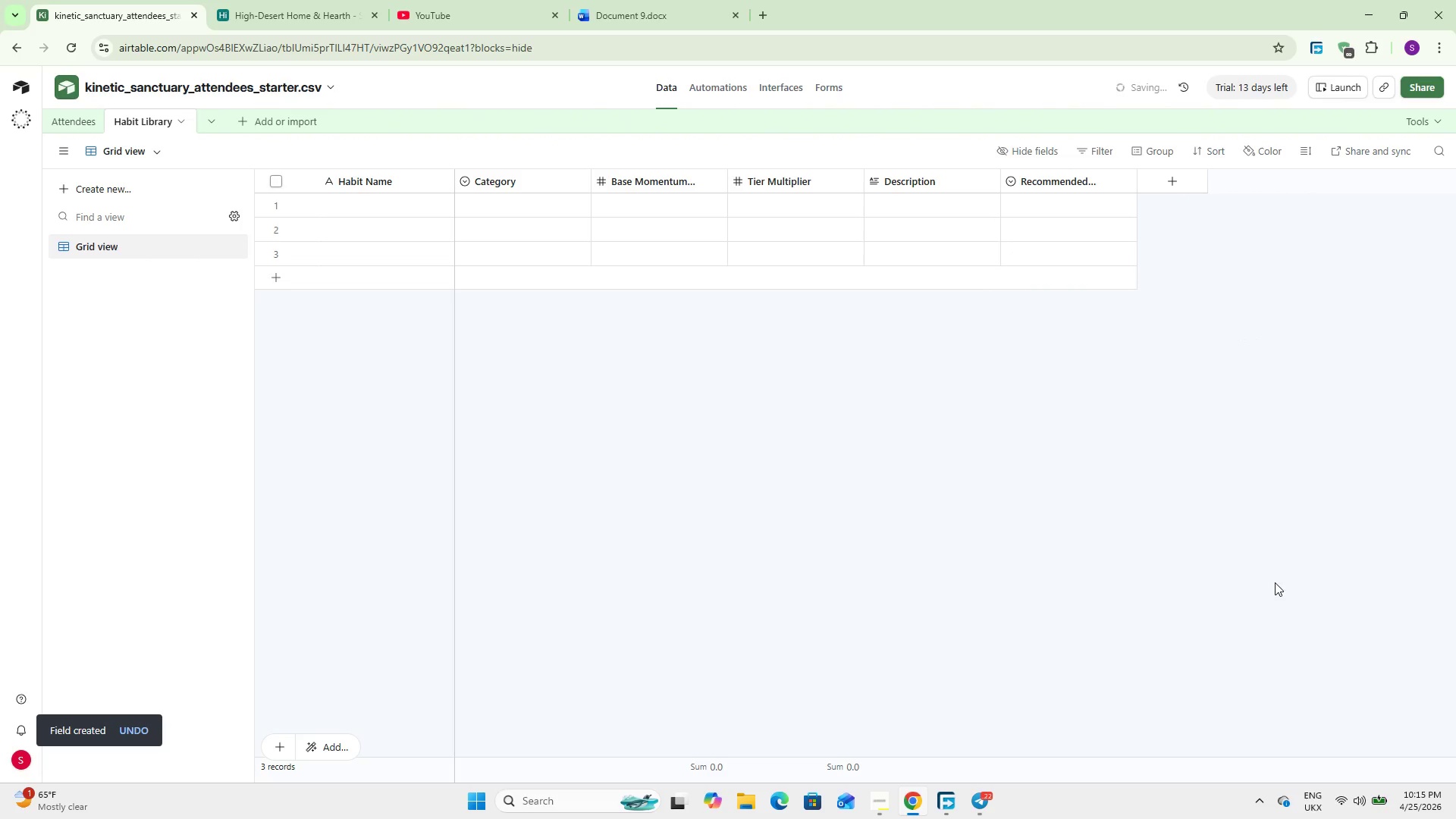 
double_click([359, 206])
 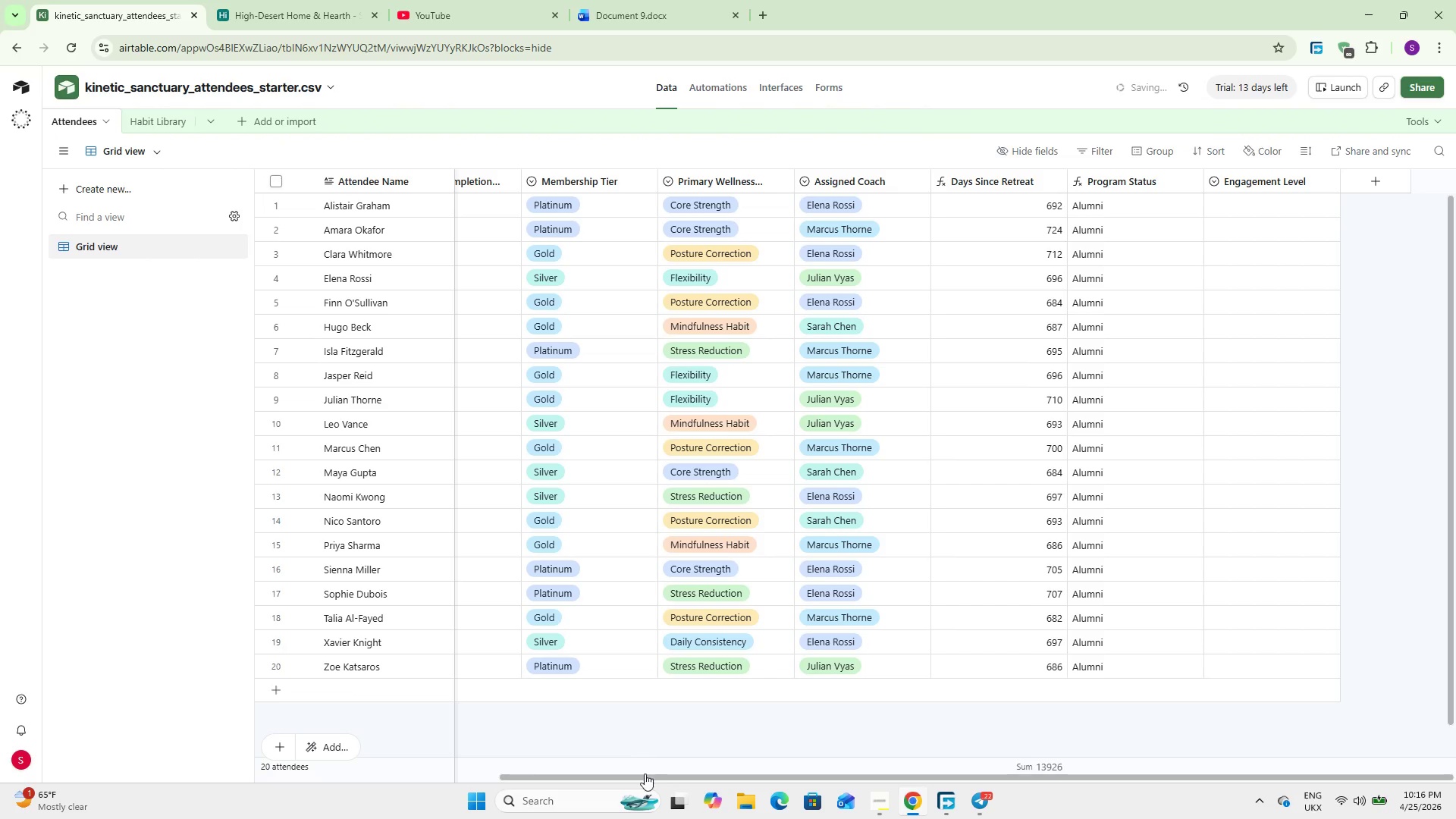 
wait(5.75)
 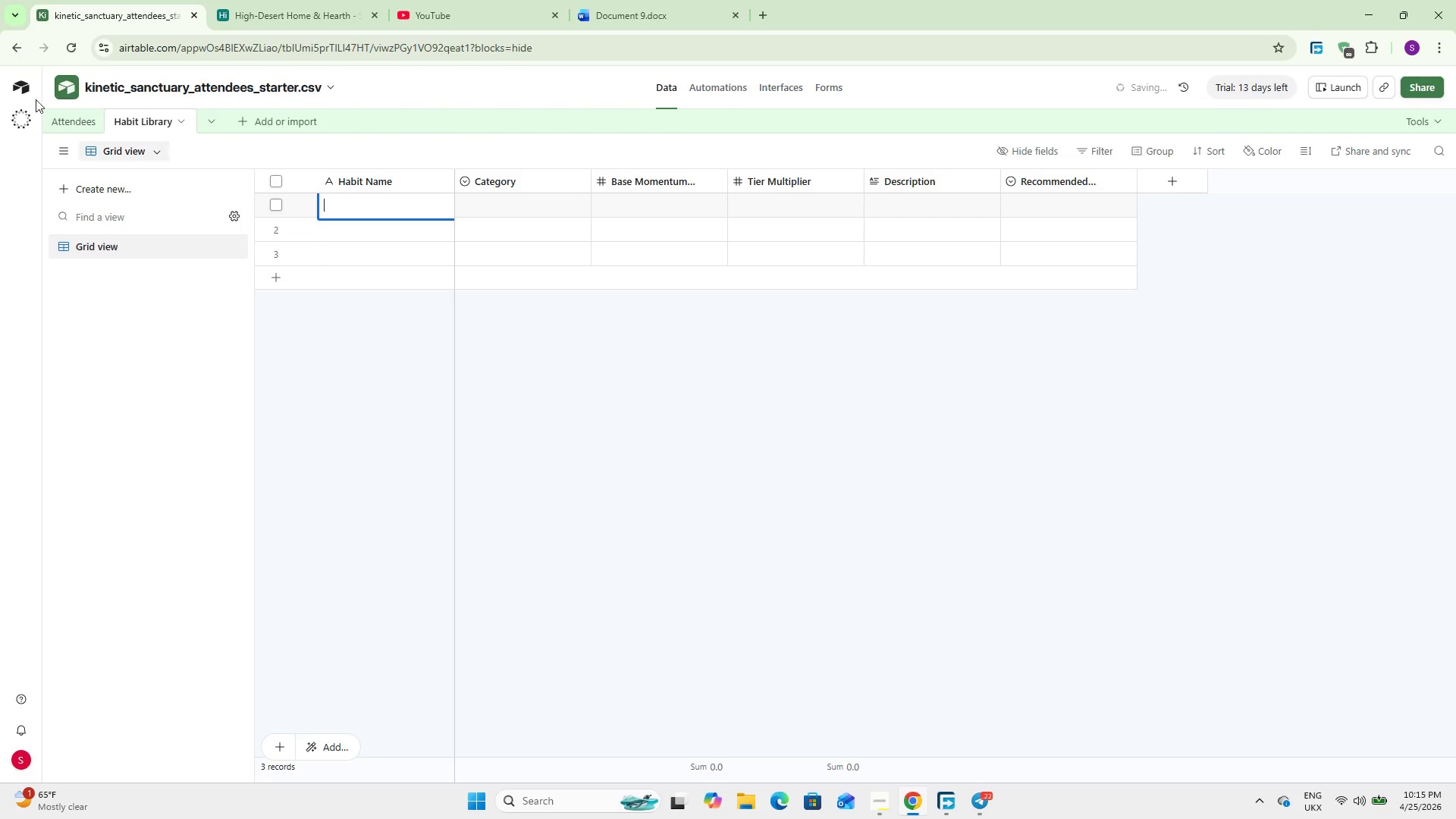 
left_click_drag(start_coordinate=[676, 780], to_coordinate=[347, 719])
 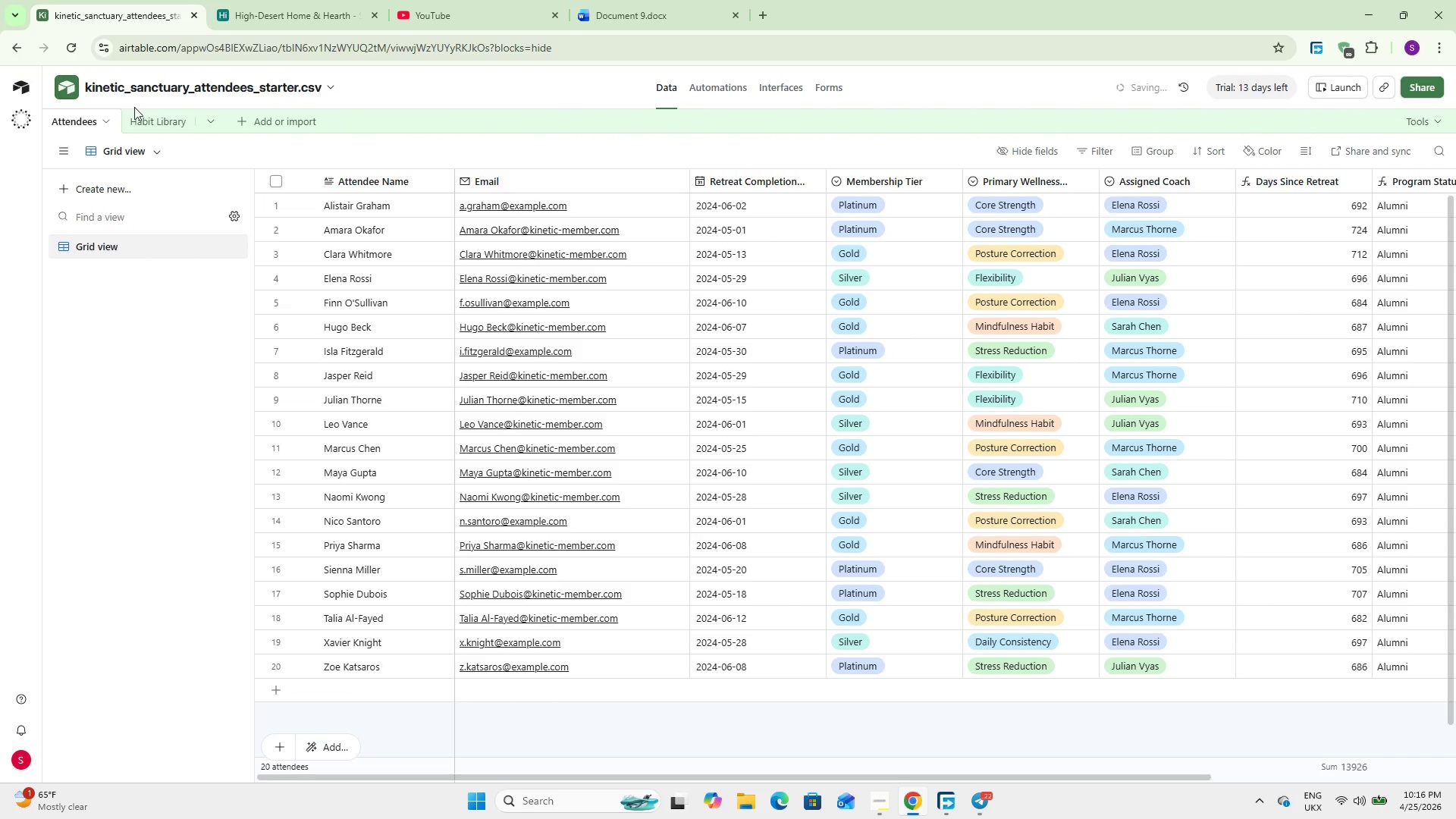 
left_click([140, 117])
 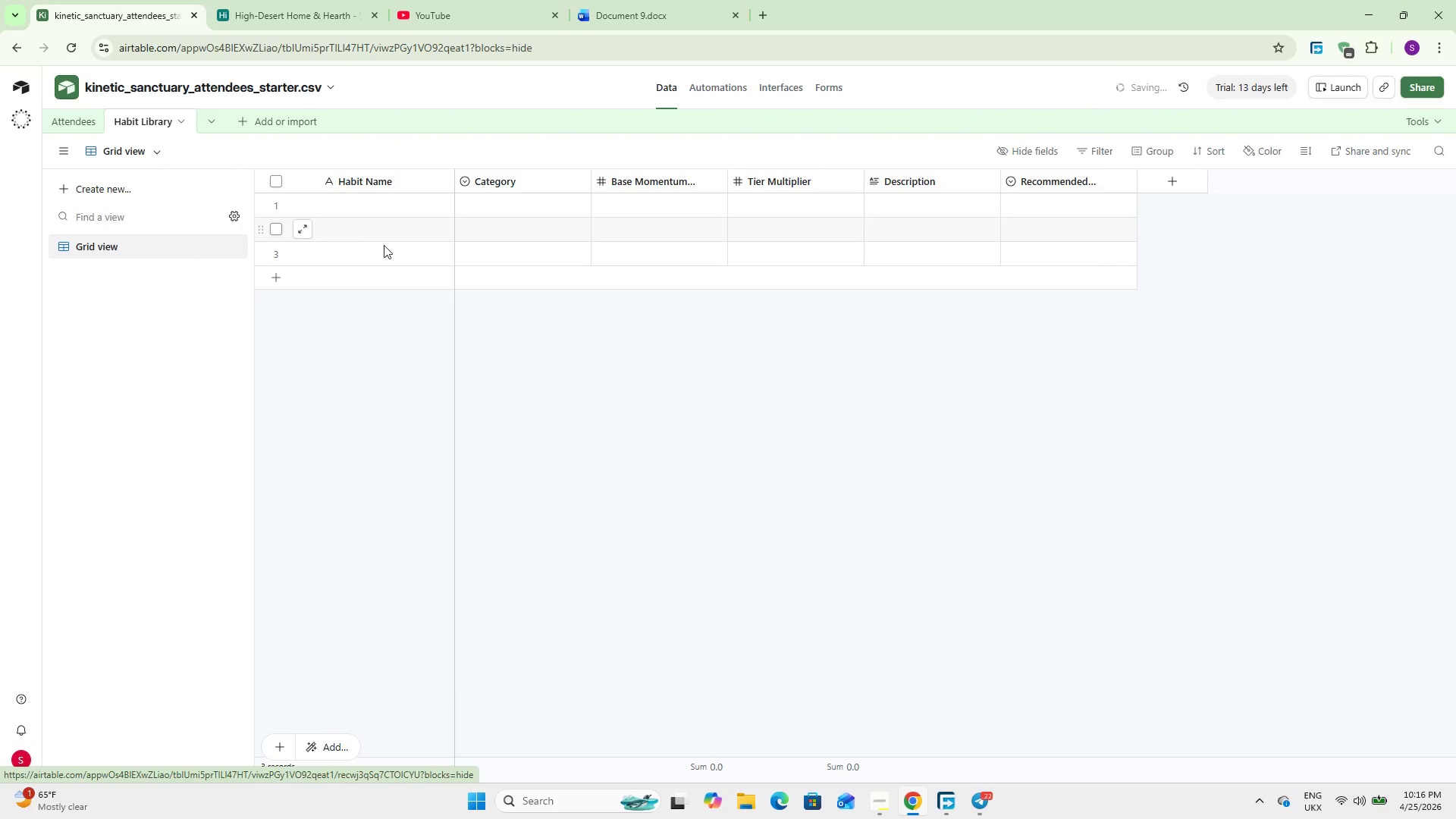 
double_click([364, 196])
 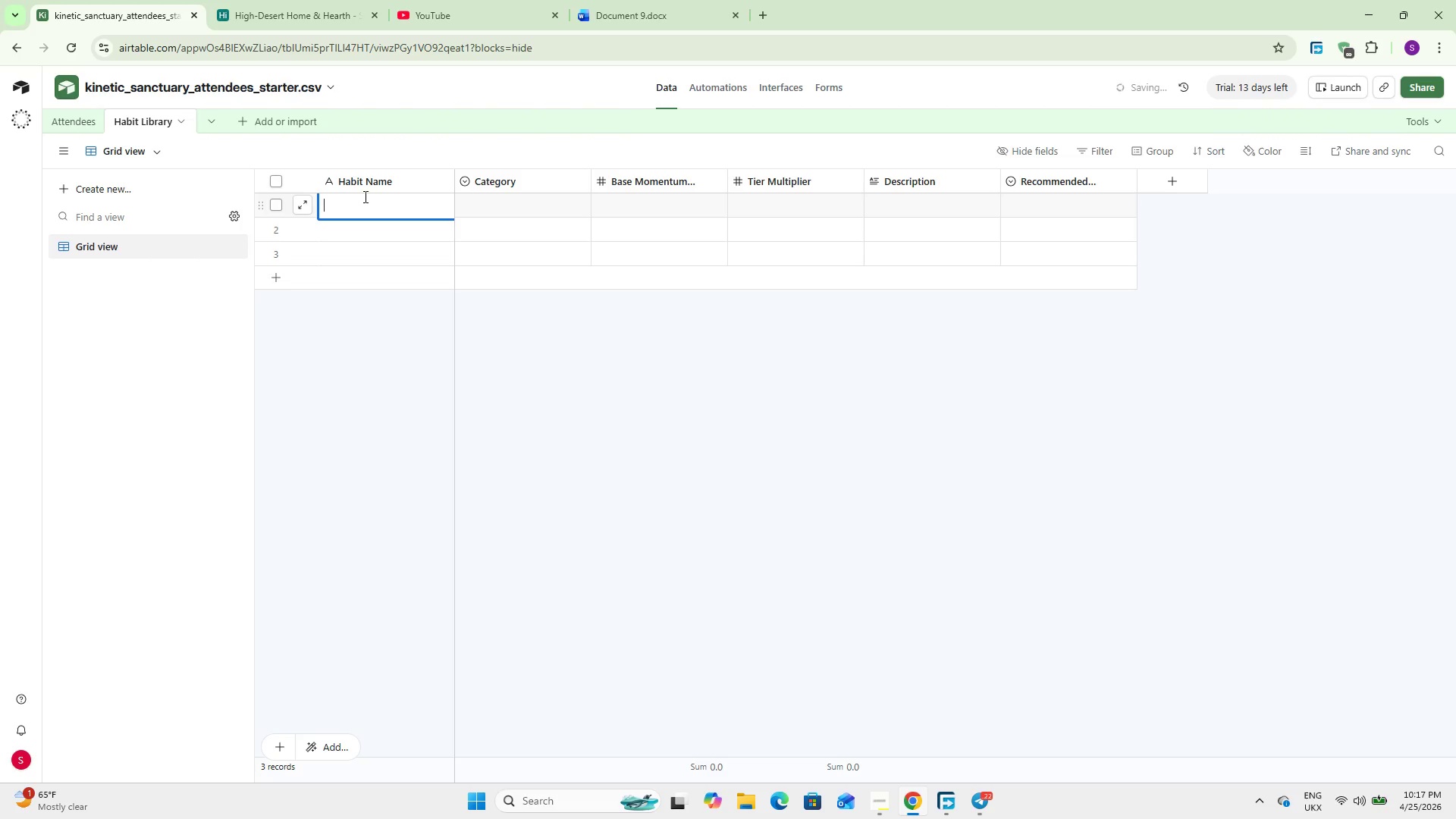 
wait(113.42)
 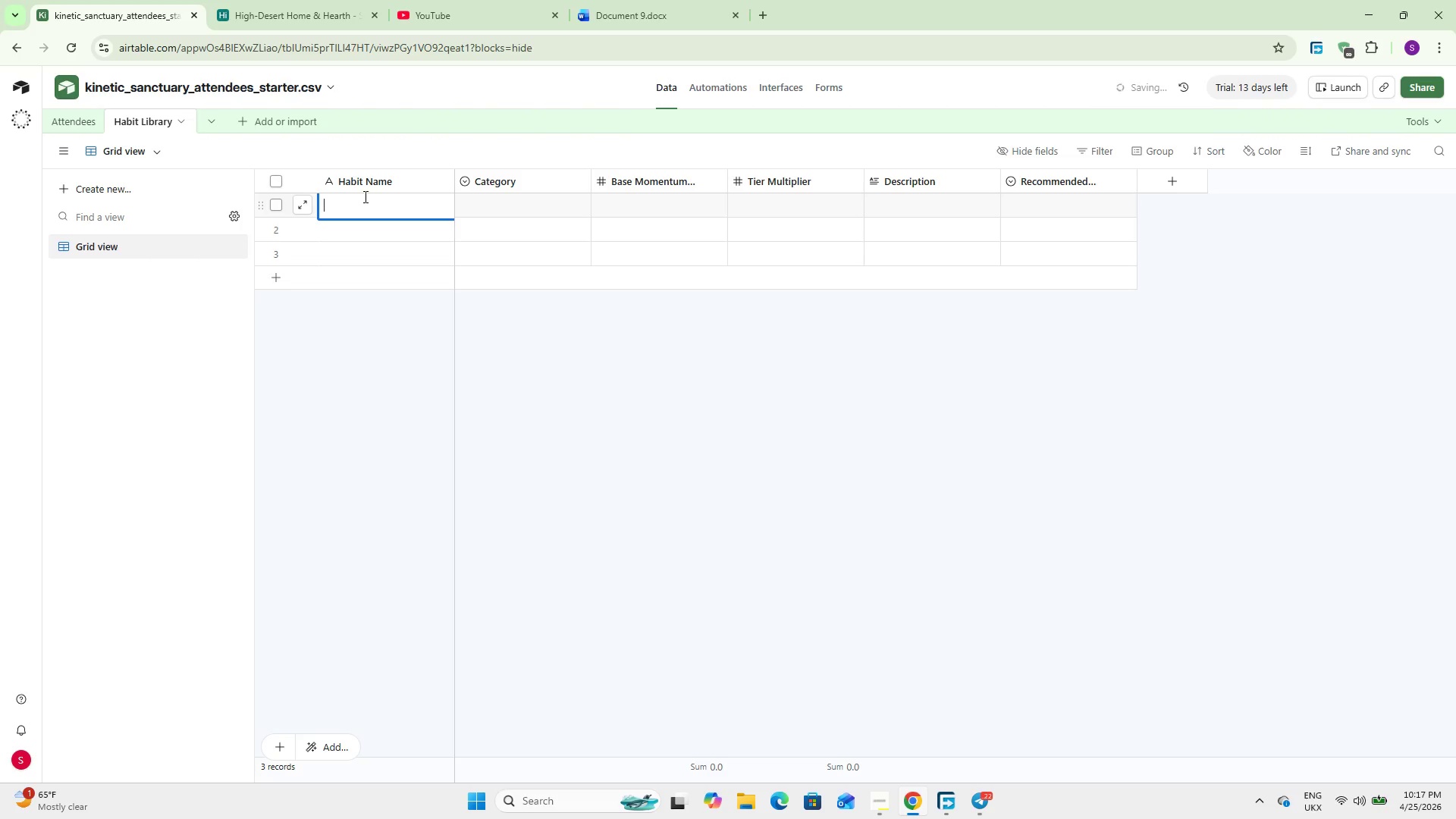 
type(Morning Pilates Sesson)
 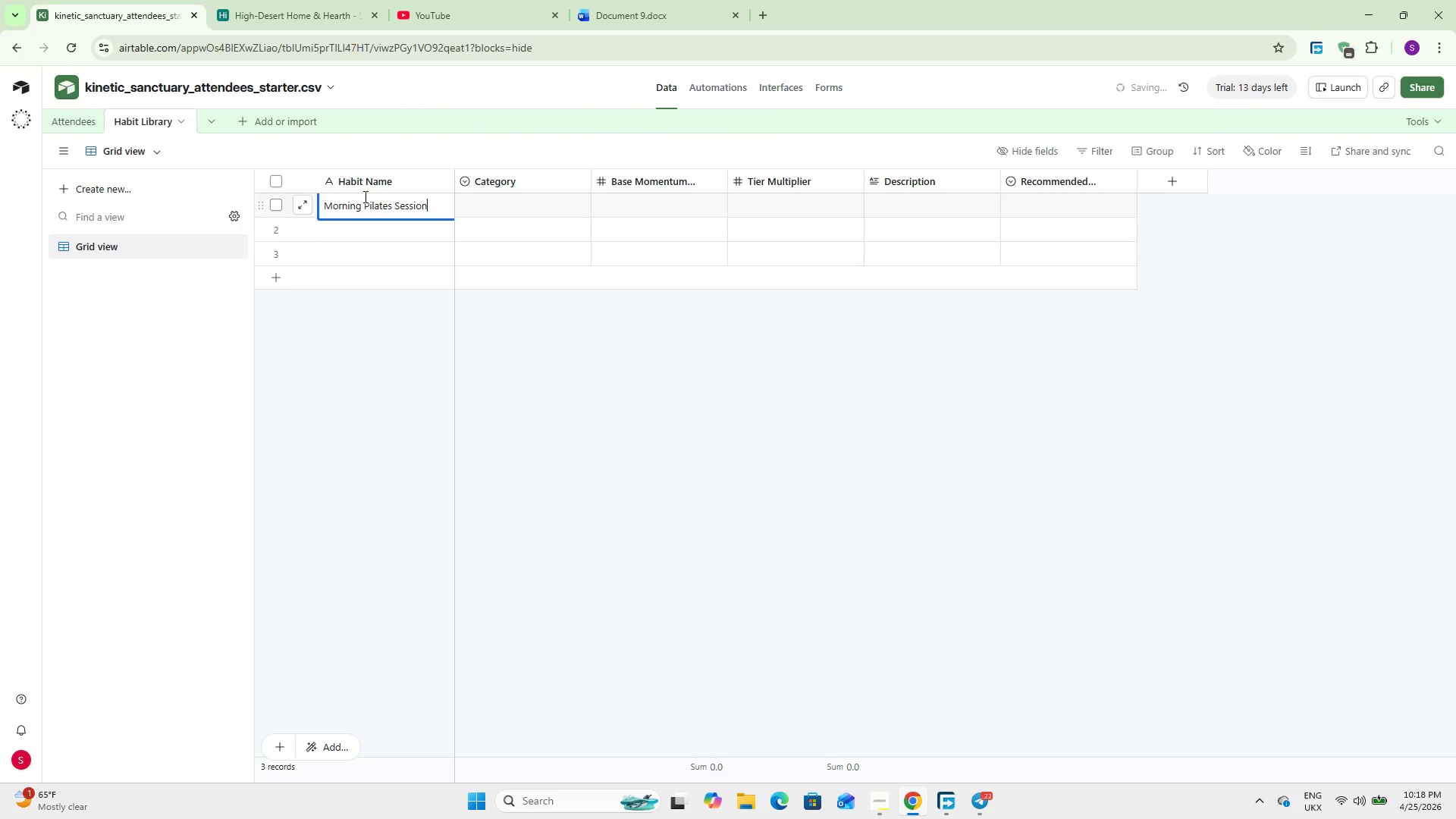 
 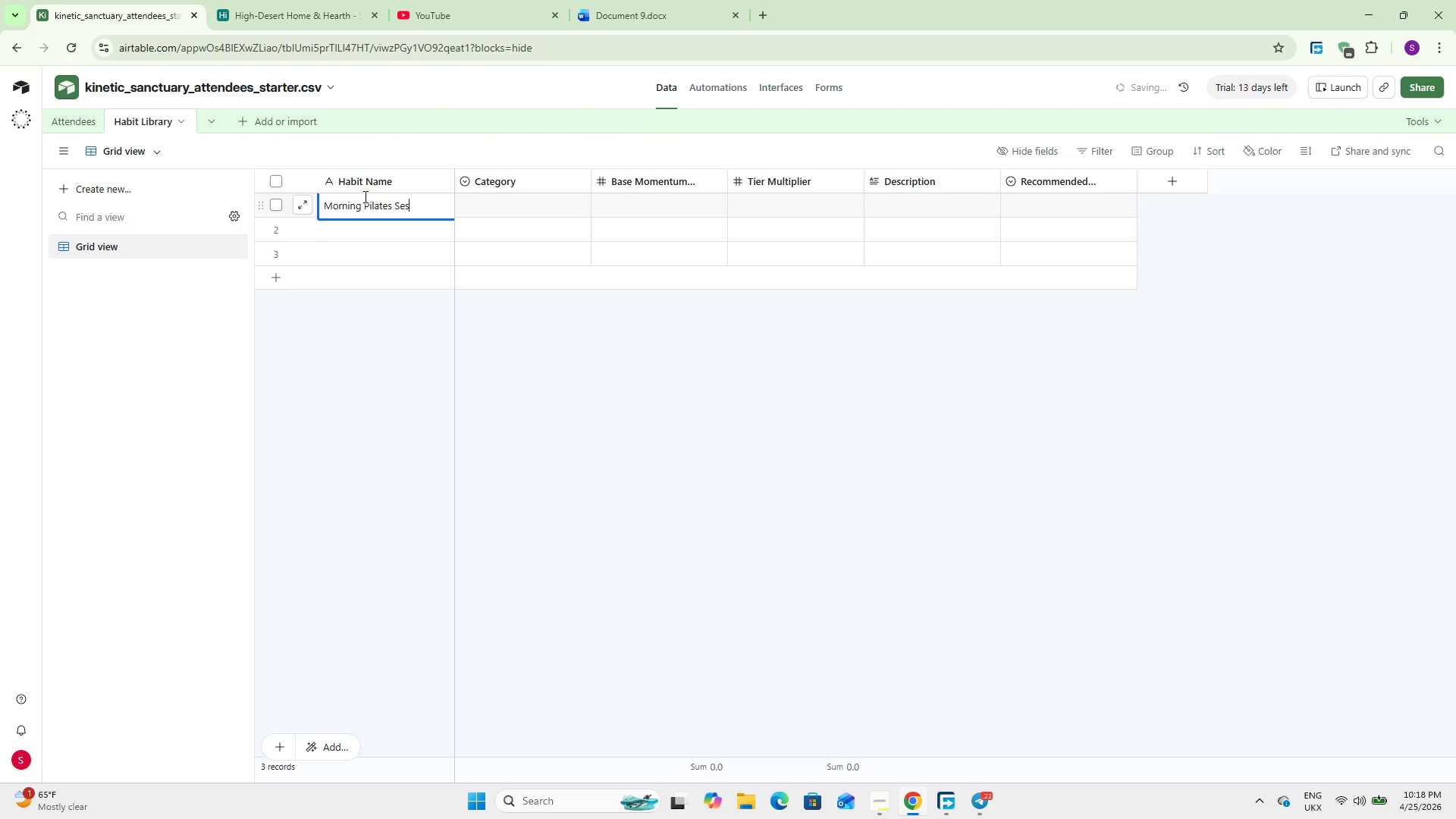 
hold_key(key=I, duration=0.36)
 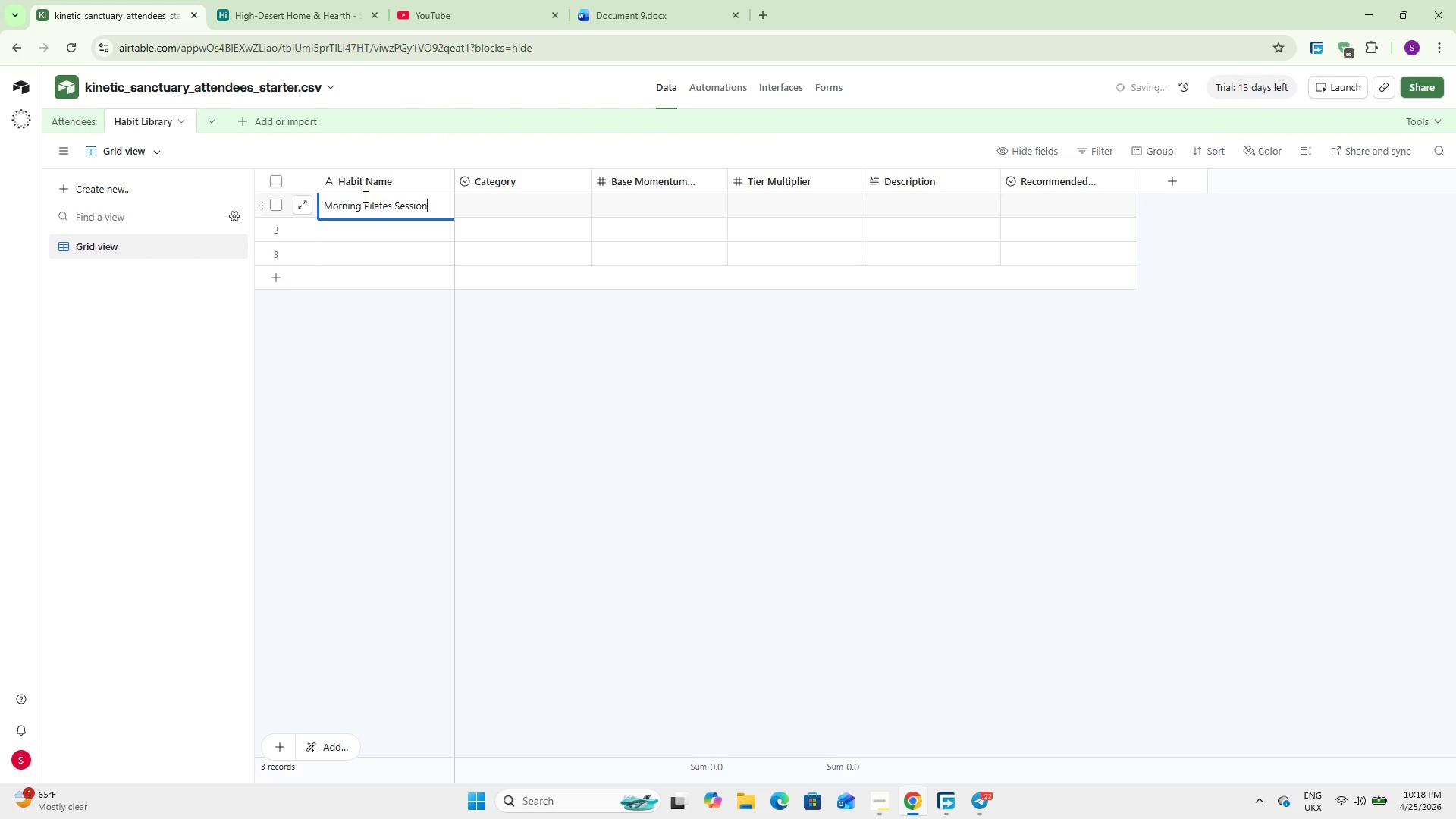 
key(Enter)
 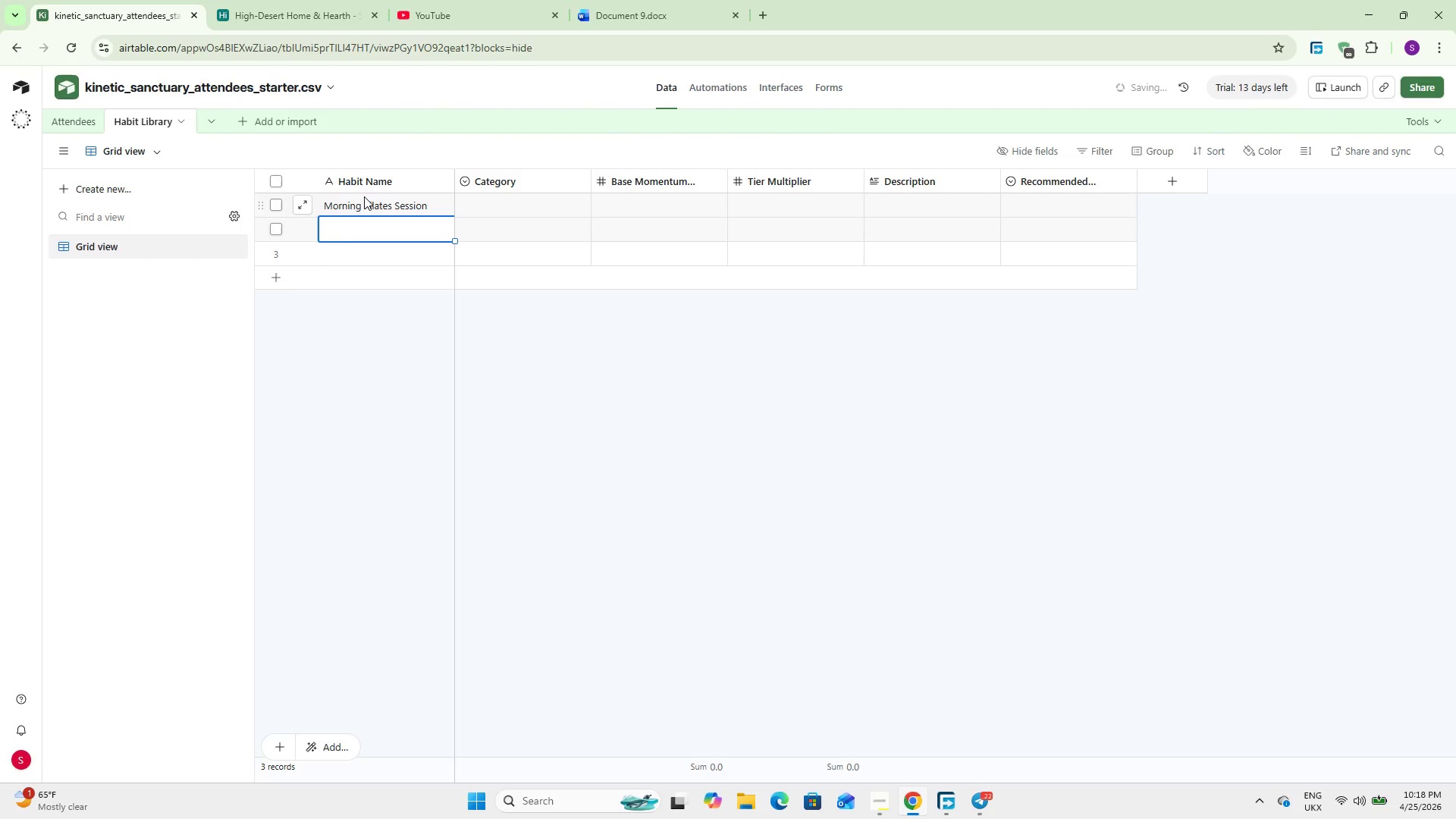 
type(Evening strea)
key(Backspace)
type(ch )
key(Backspace)
key(Backspace)
key(Backspace)
key(Backspace)
type(etch Routine)
 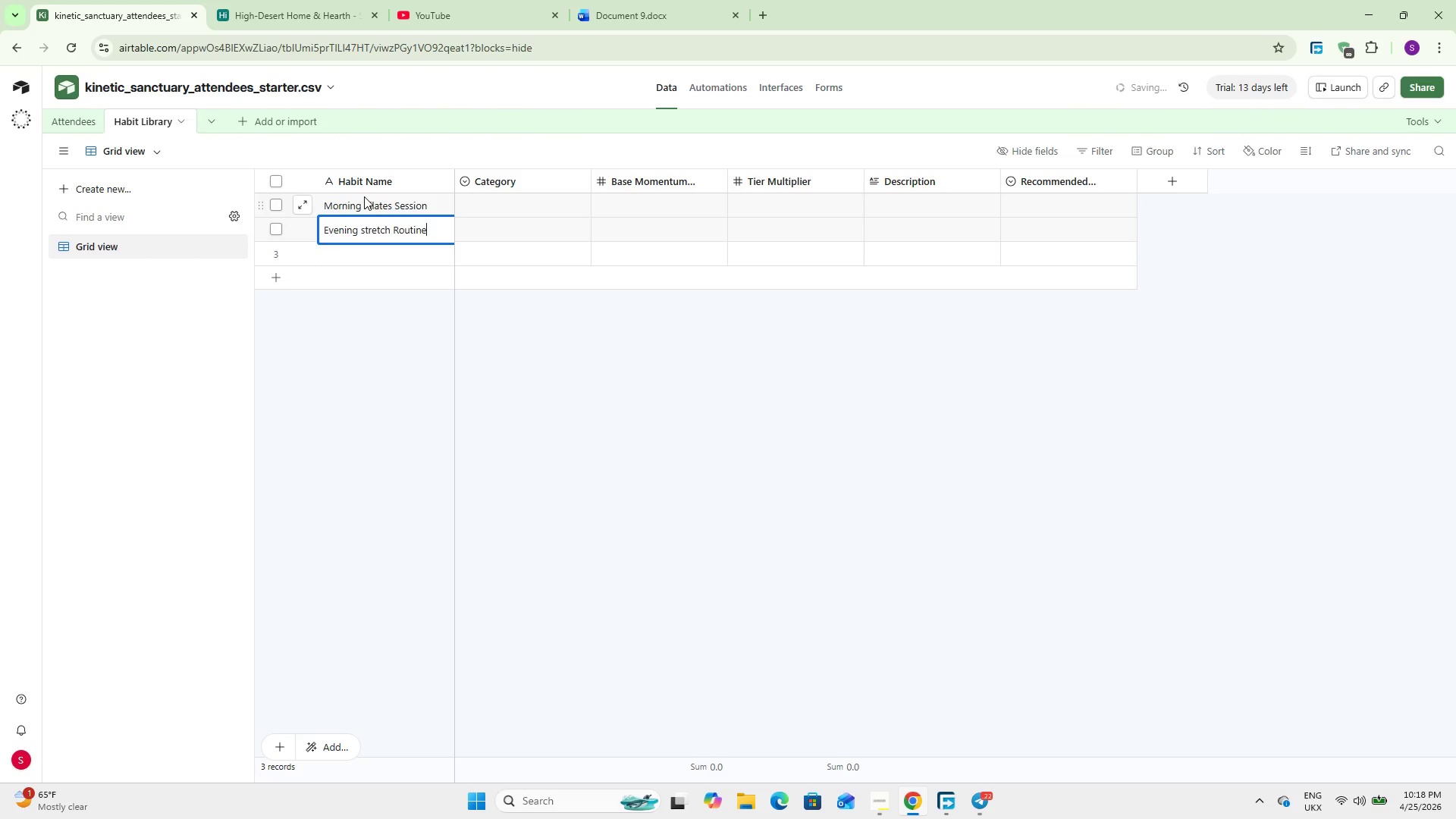 
key(Enter)
 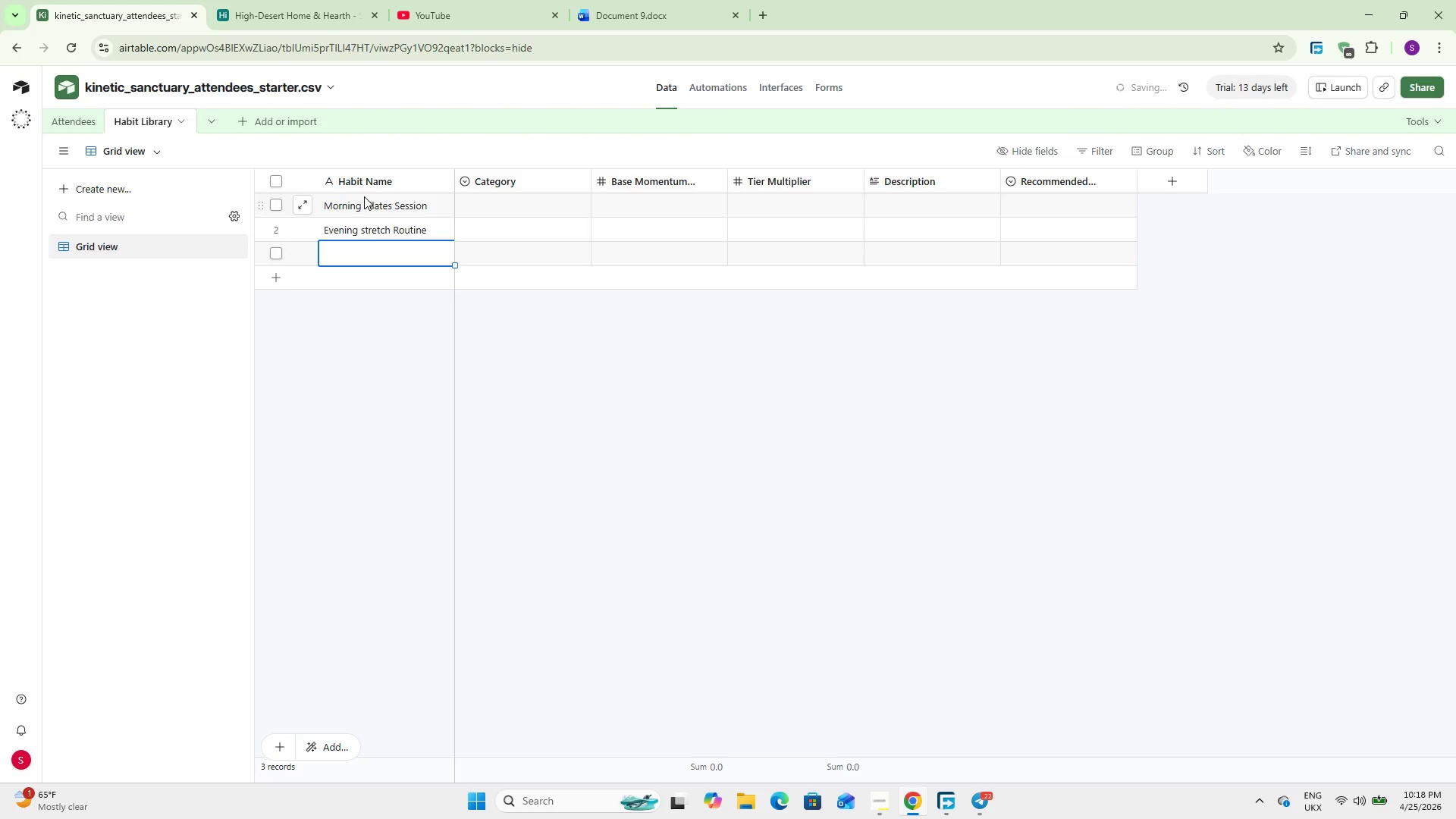 
type(Breatj)
key(Backspace)
type(hwork & Pranayama)
 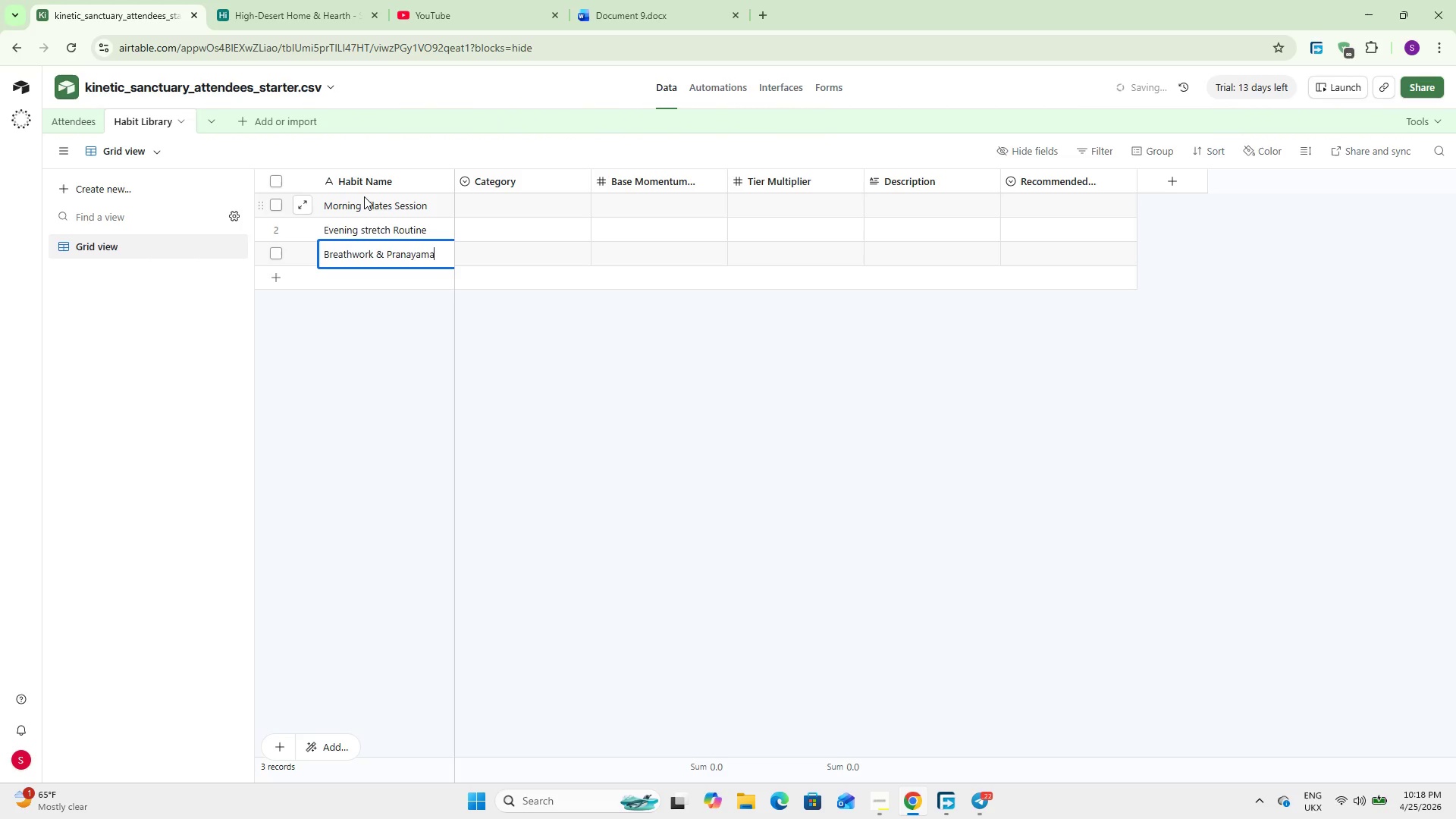 
key(Shift+Enter)
 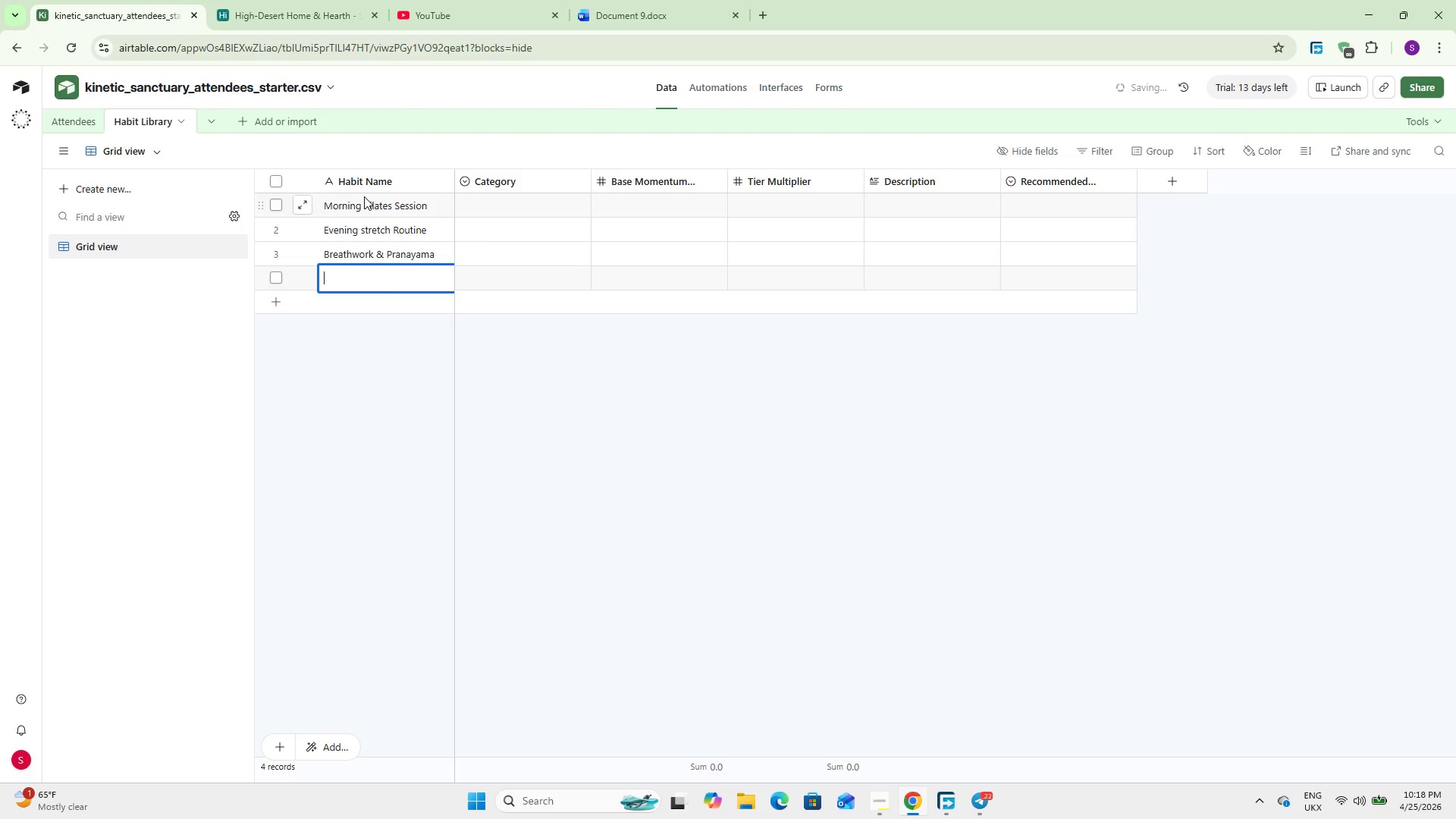 
type(bo)
key(Backspace)
key(Backspace)
type(Body Scan Meditatn)
 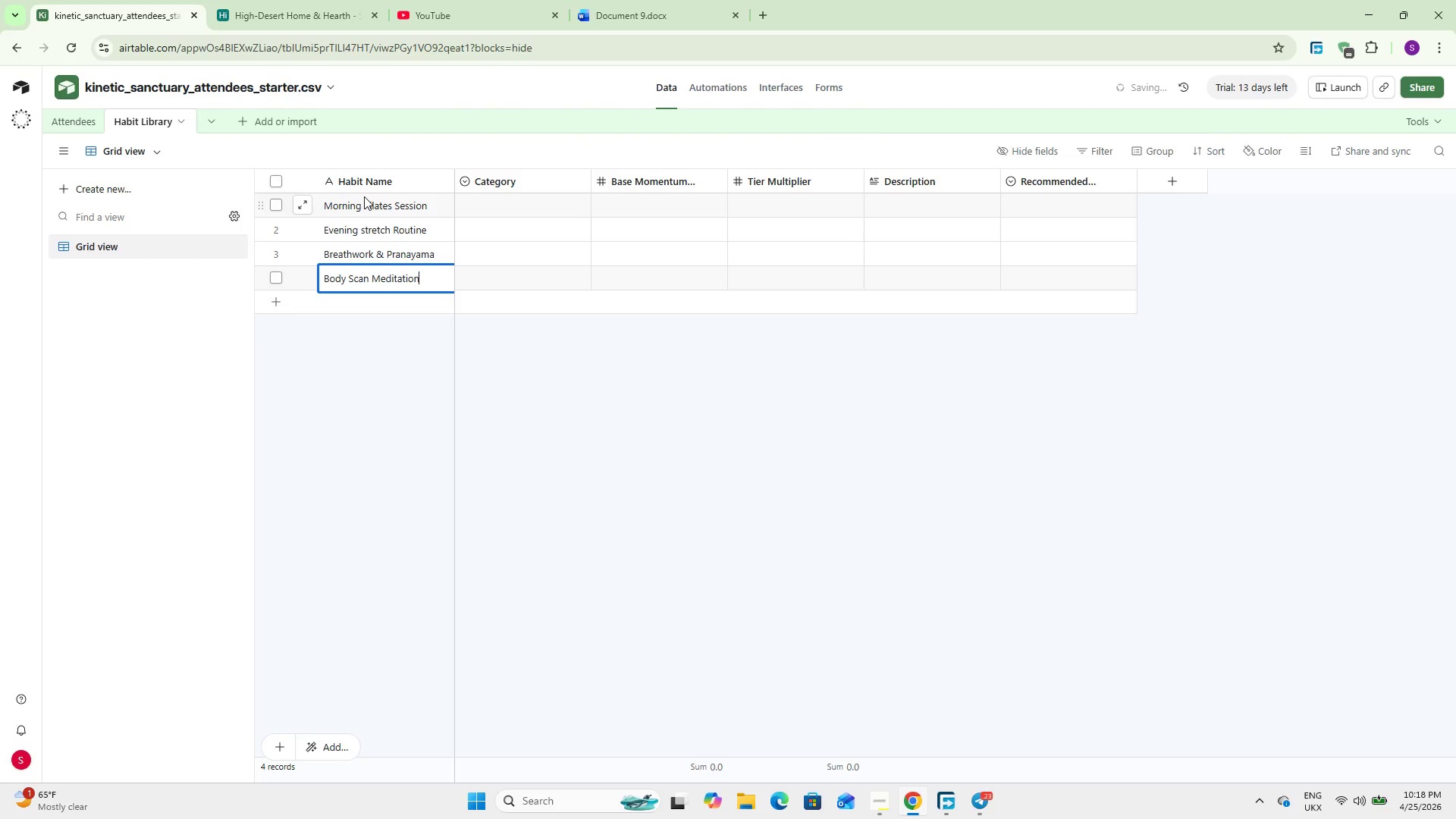 
 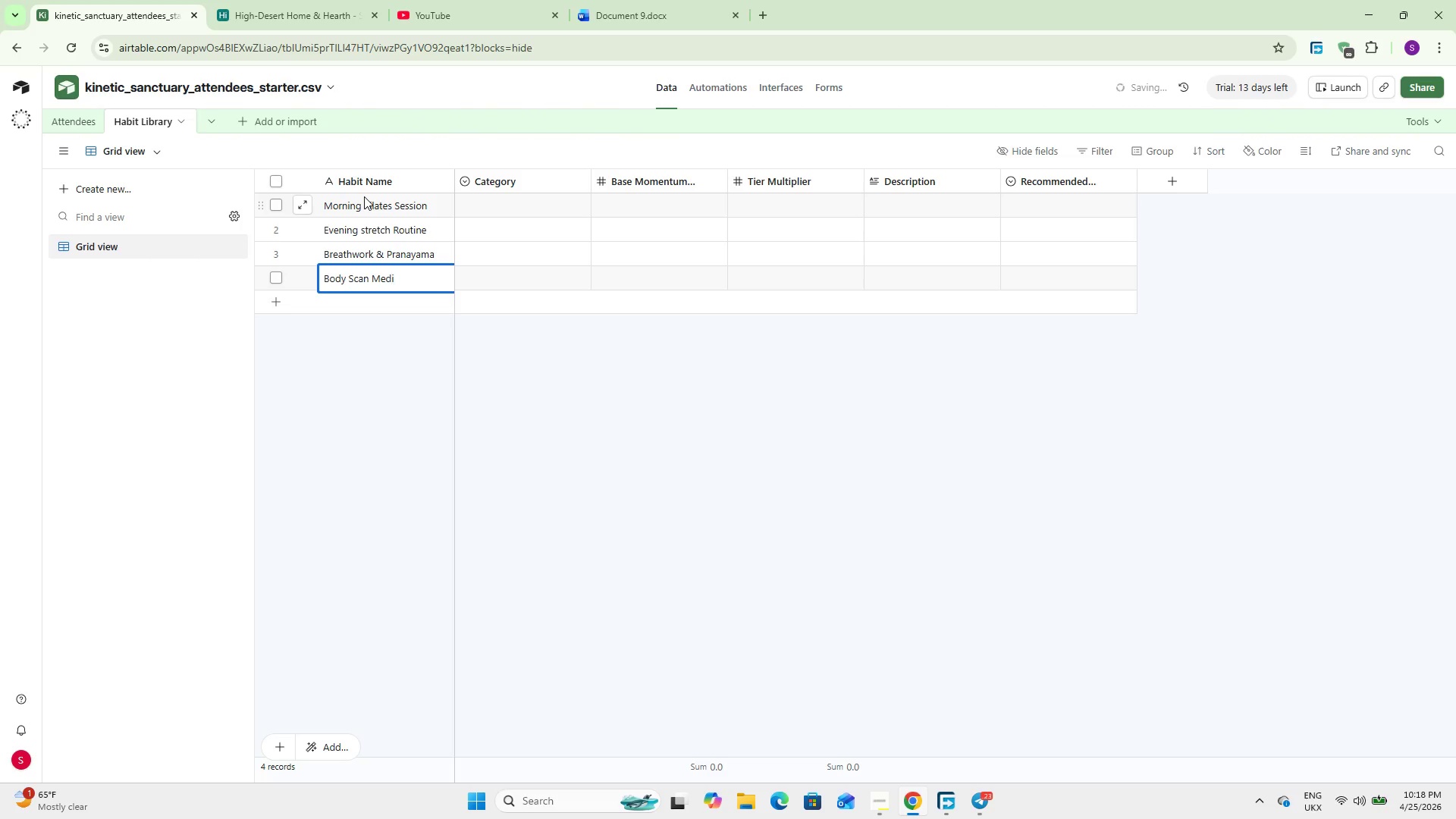 
hold_key(key=I, duration=0.39)
 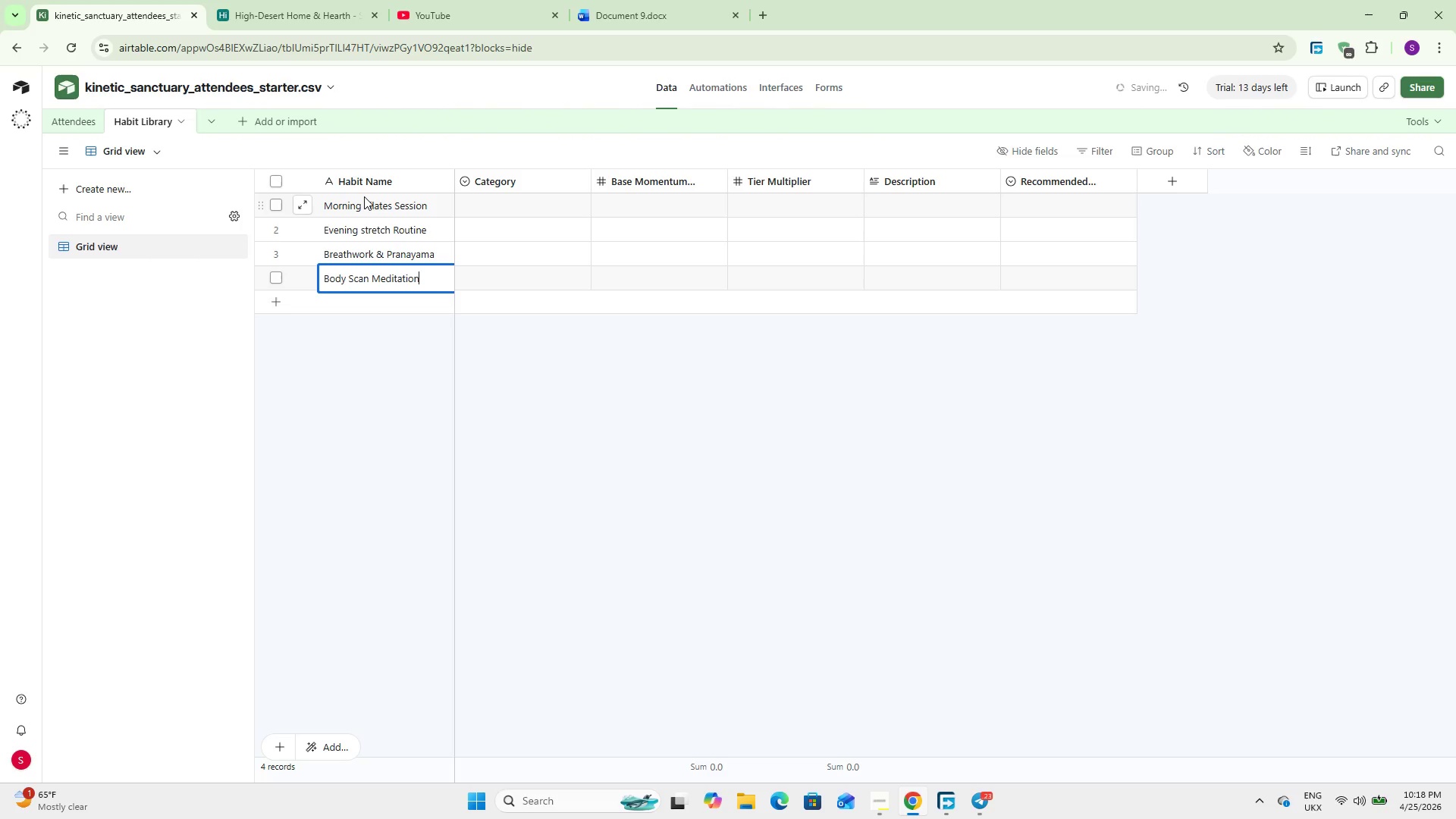 
hold_key(key=O, duration=0.31)
 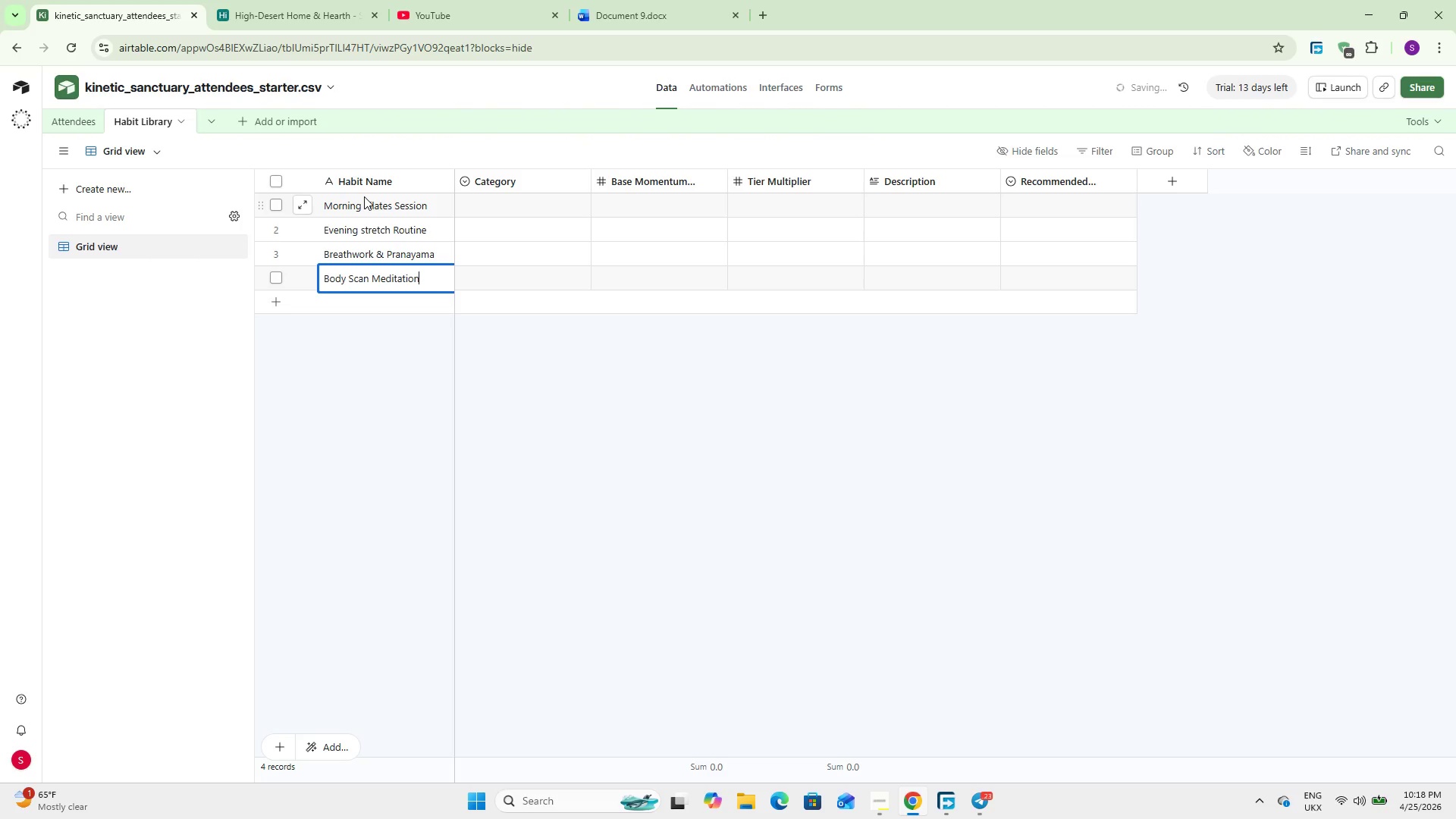 
key(Shift+Enter)
 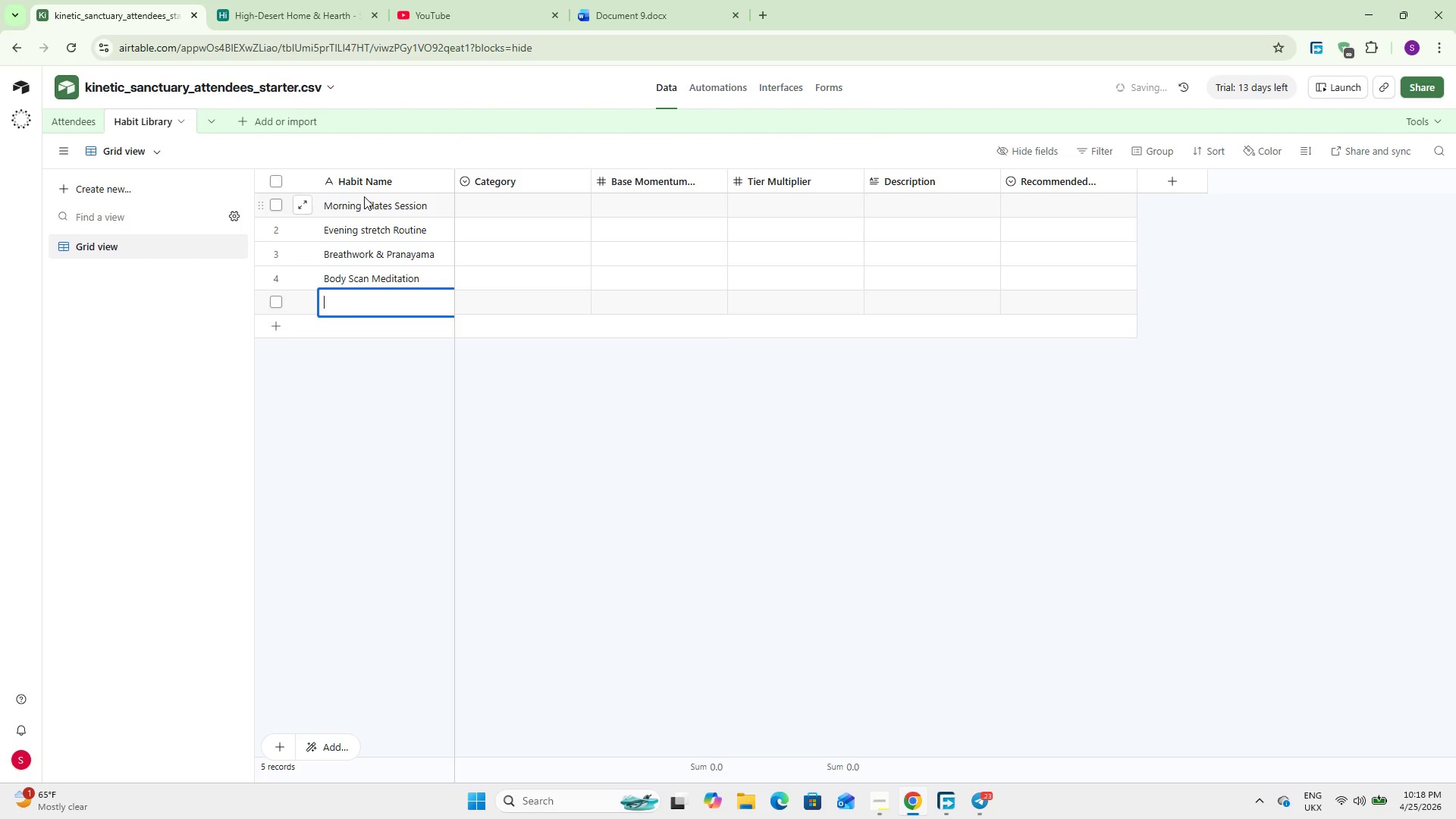 
type(hydraton Goal (2L))
key(Backspace)
type(+))
 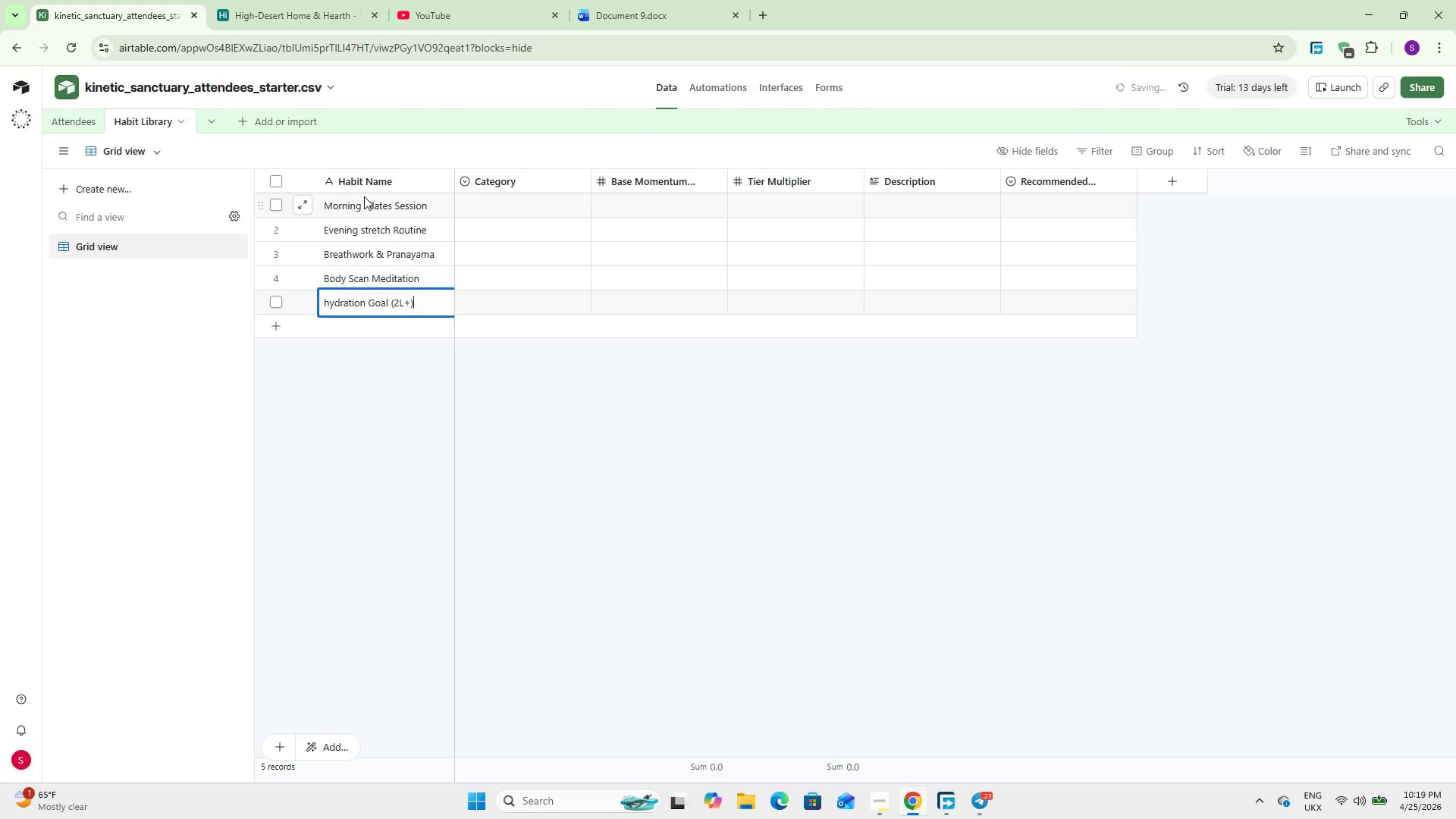 
hold_key(key=I, duration=0.38)
 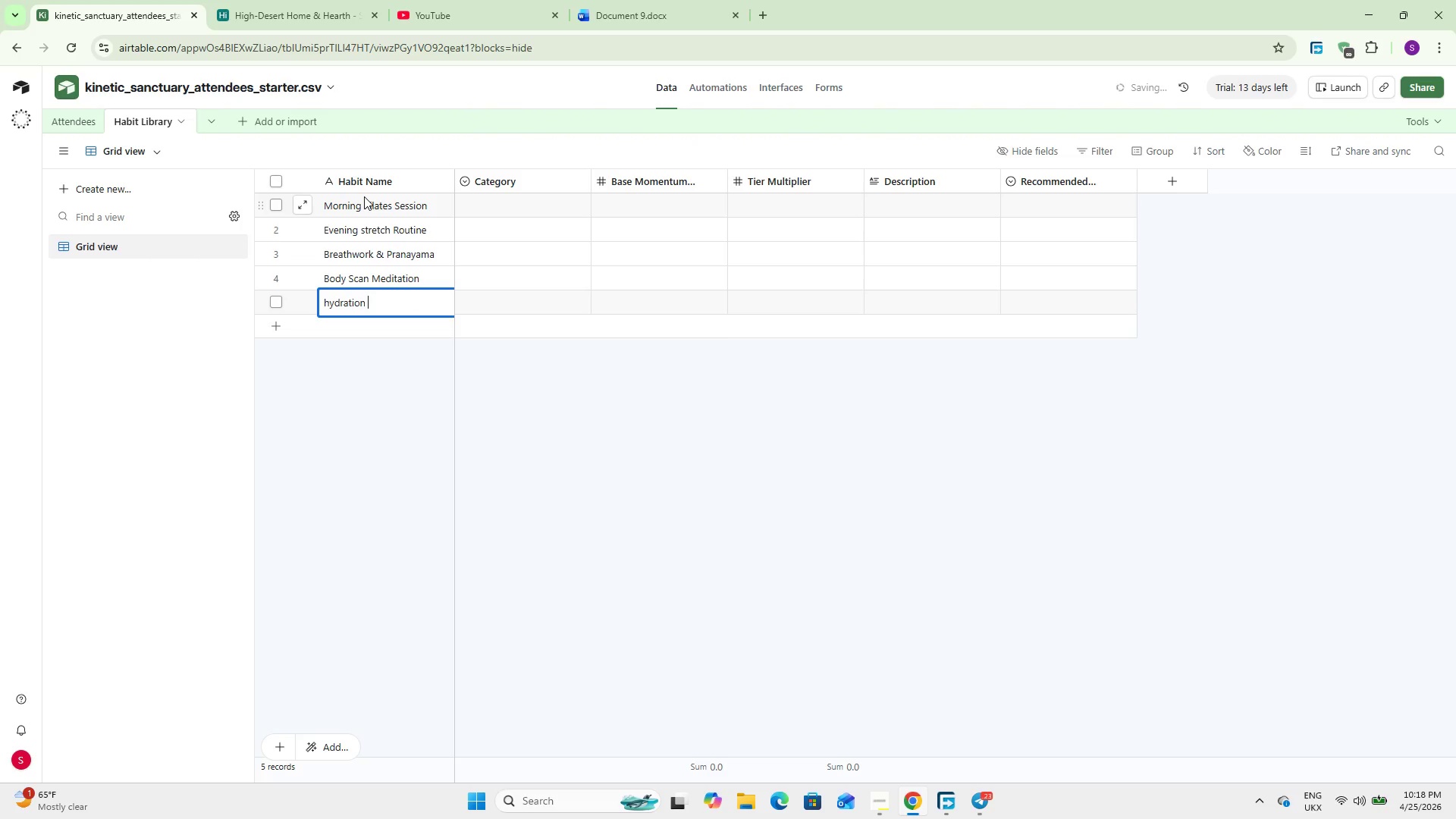 
key(Shift+Enter)
 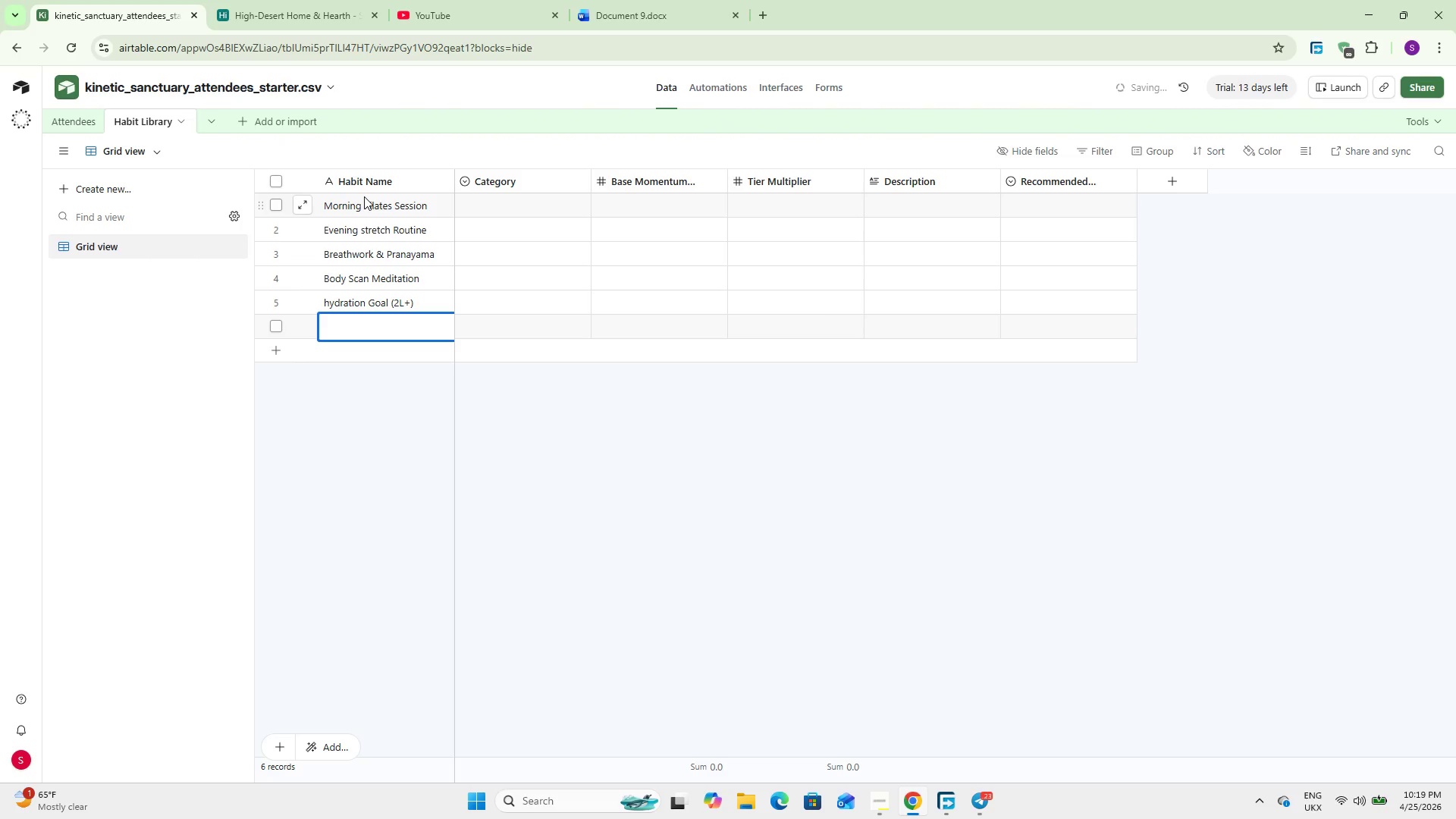 
type(Cold Shower Protocol)
 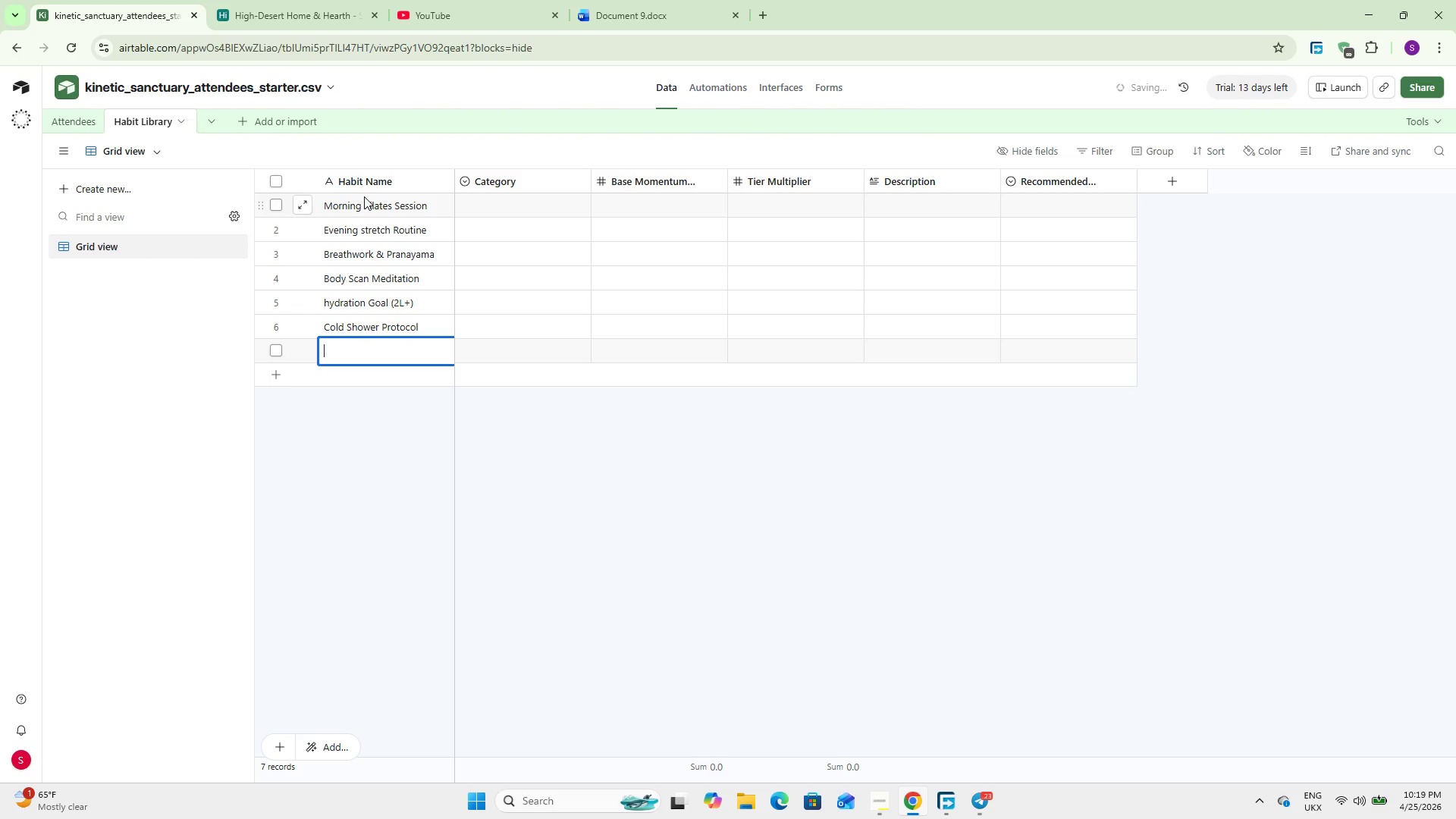 
key(Shift+Enter)
 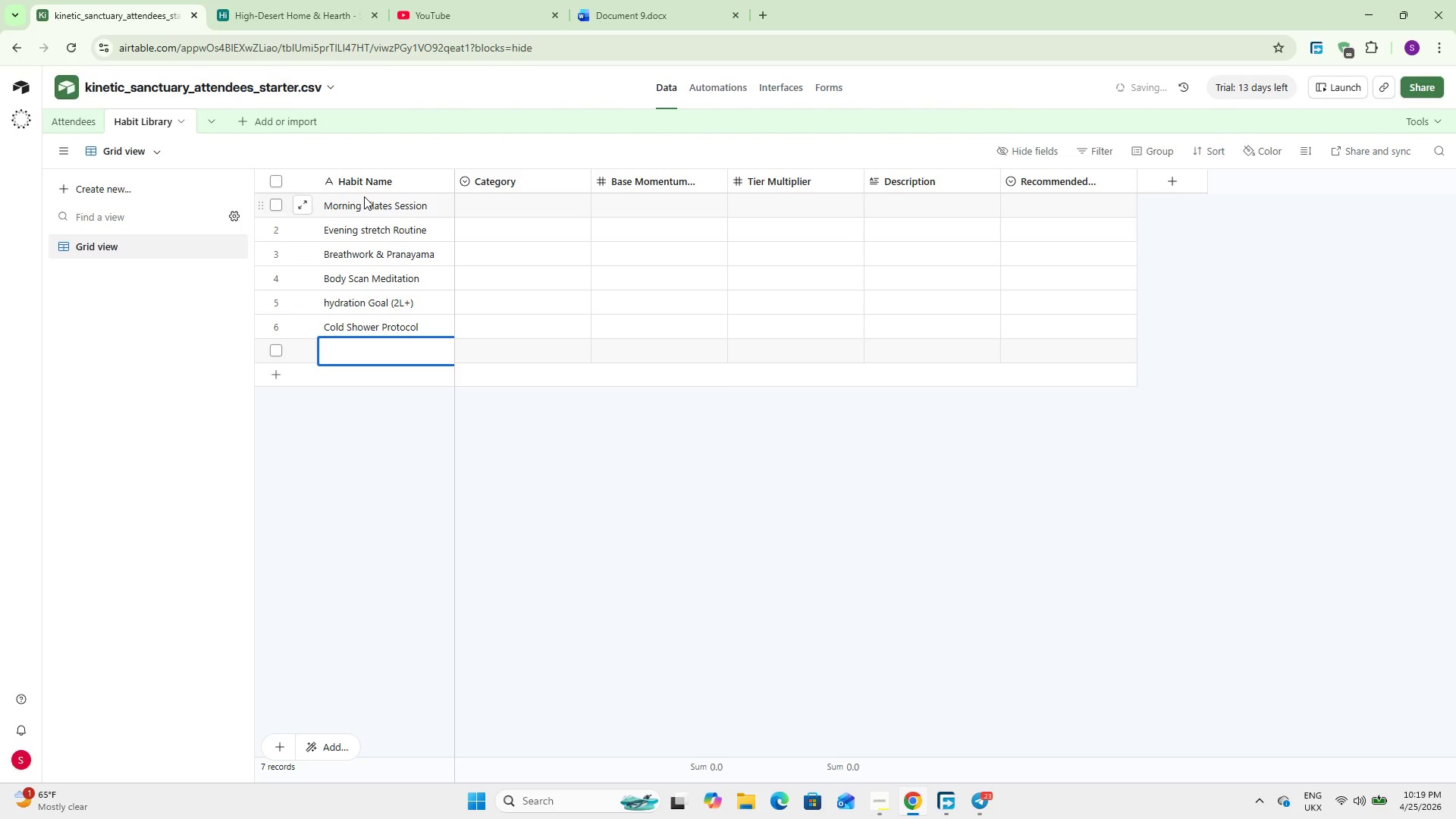 
type(Foam Rolling Sesson)
 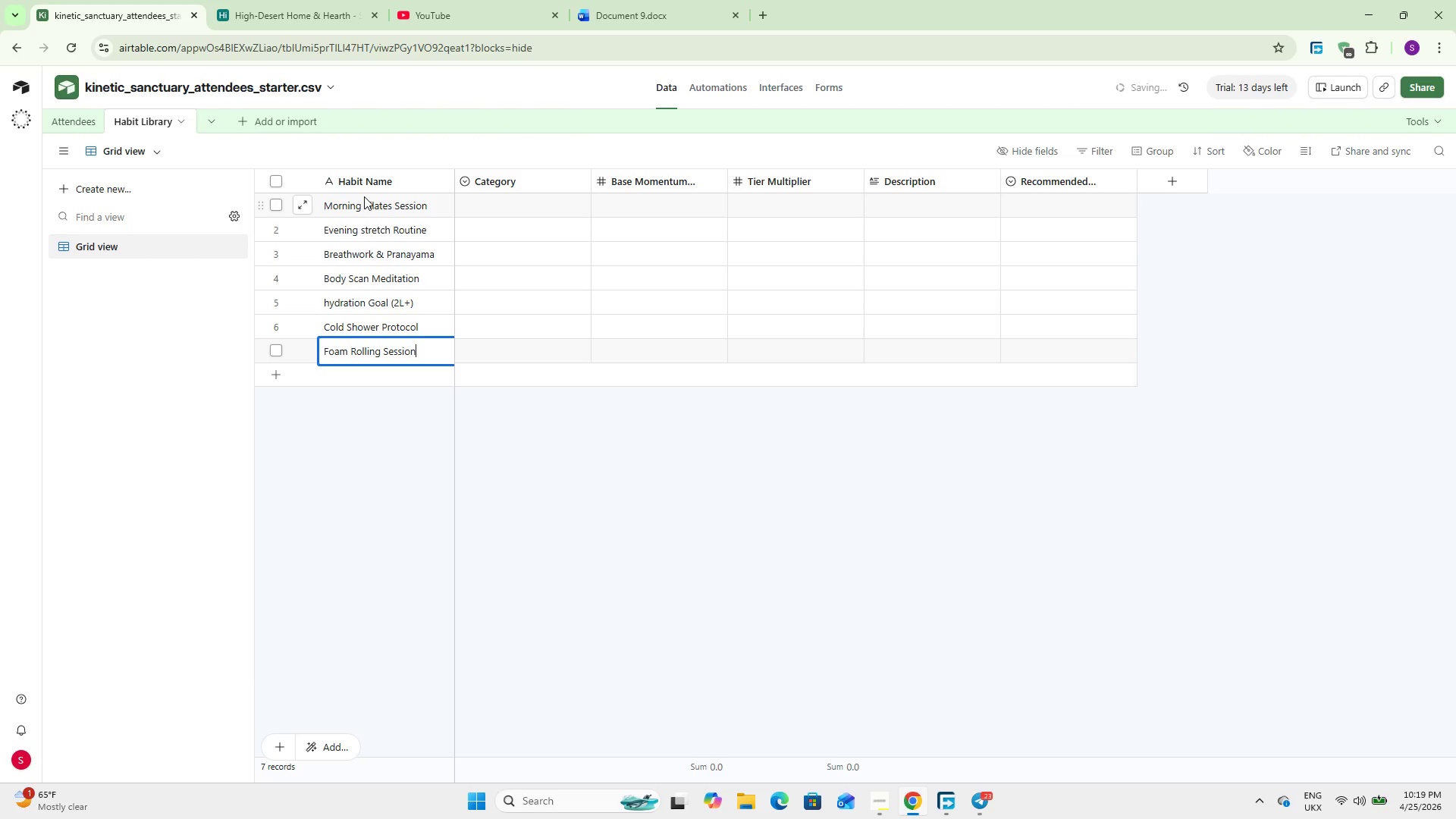 
 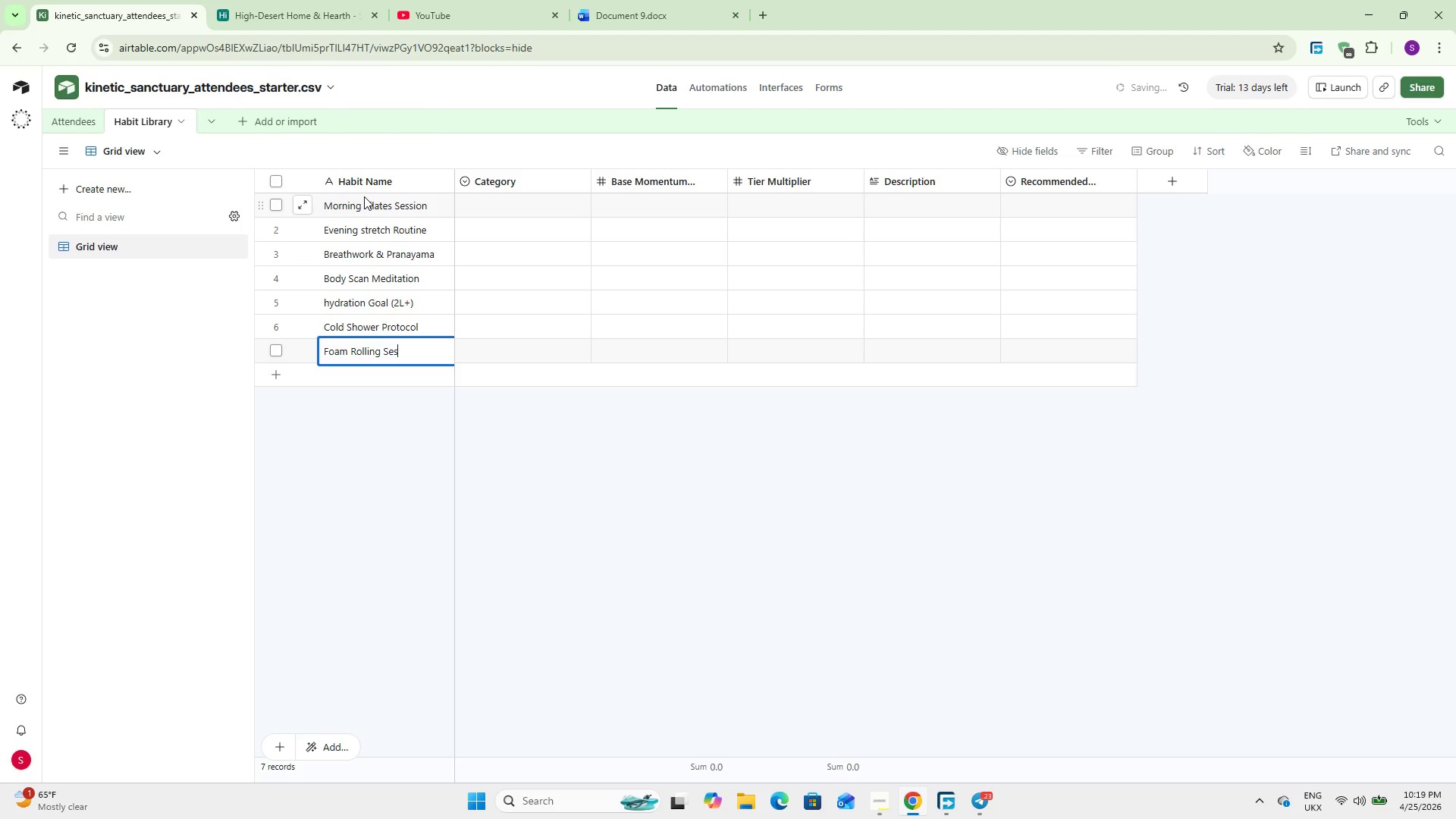 
hold_key(key=I, duration=0.41)
 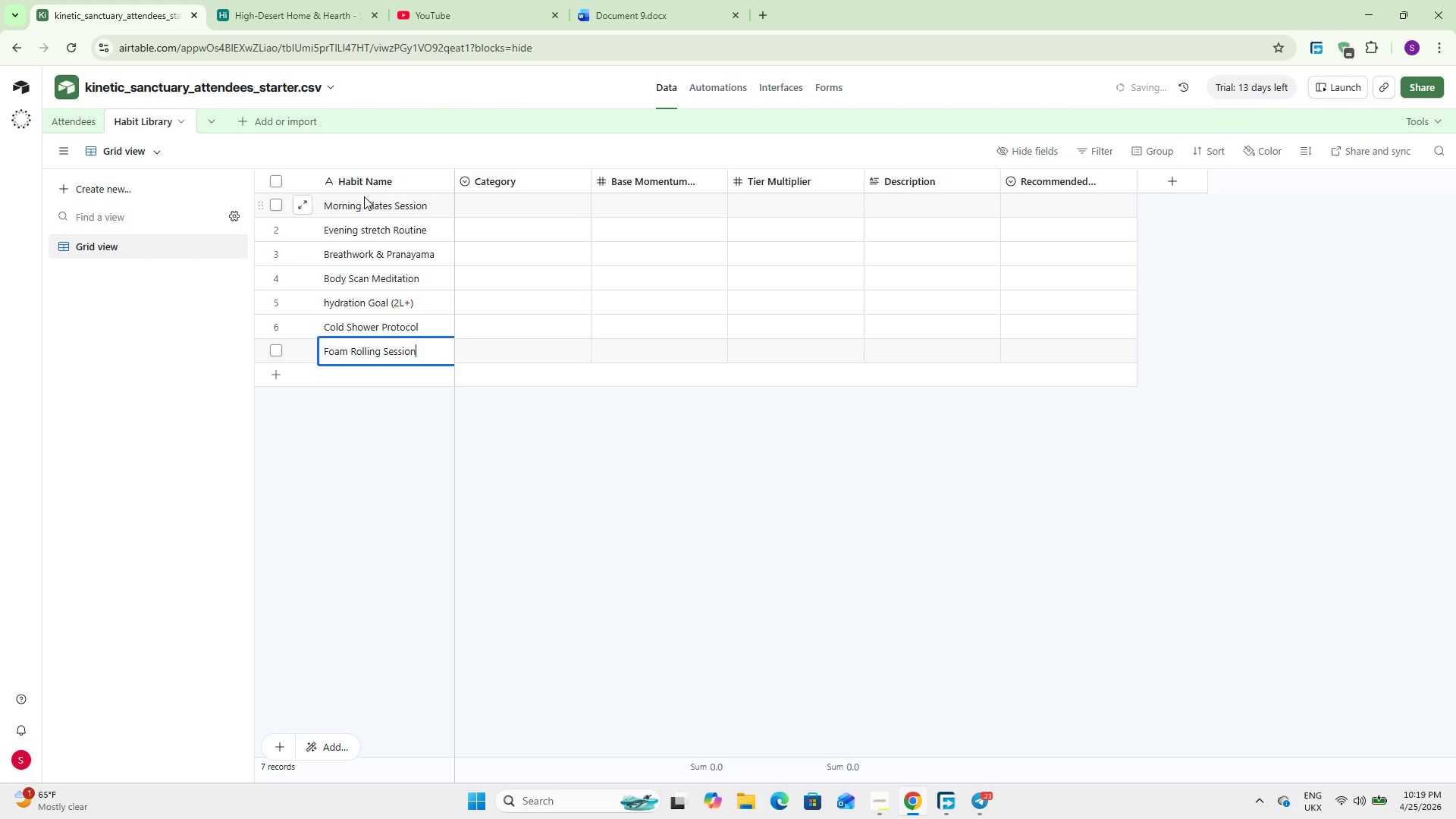 
key(Shift+Enter)
 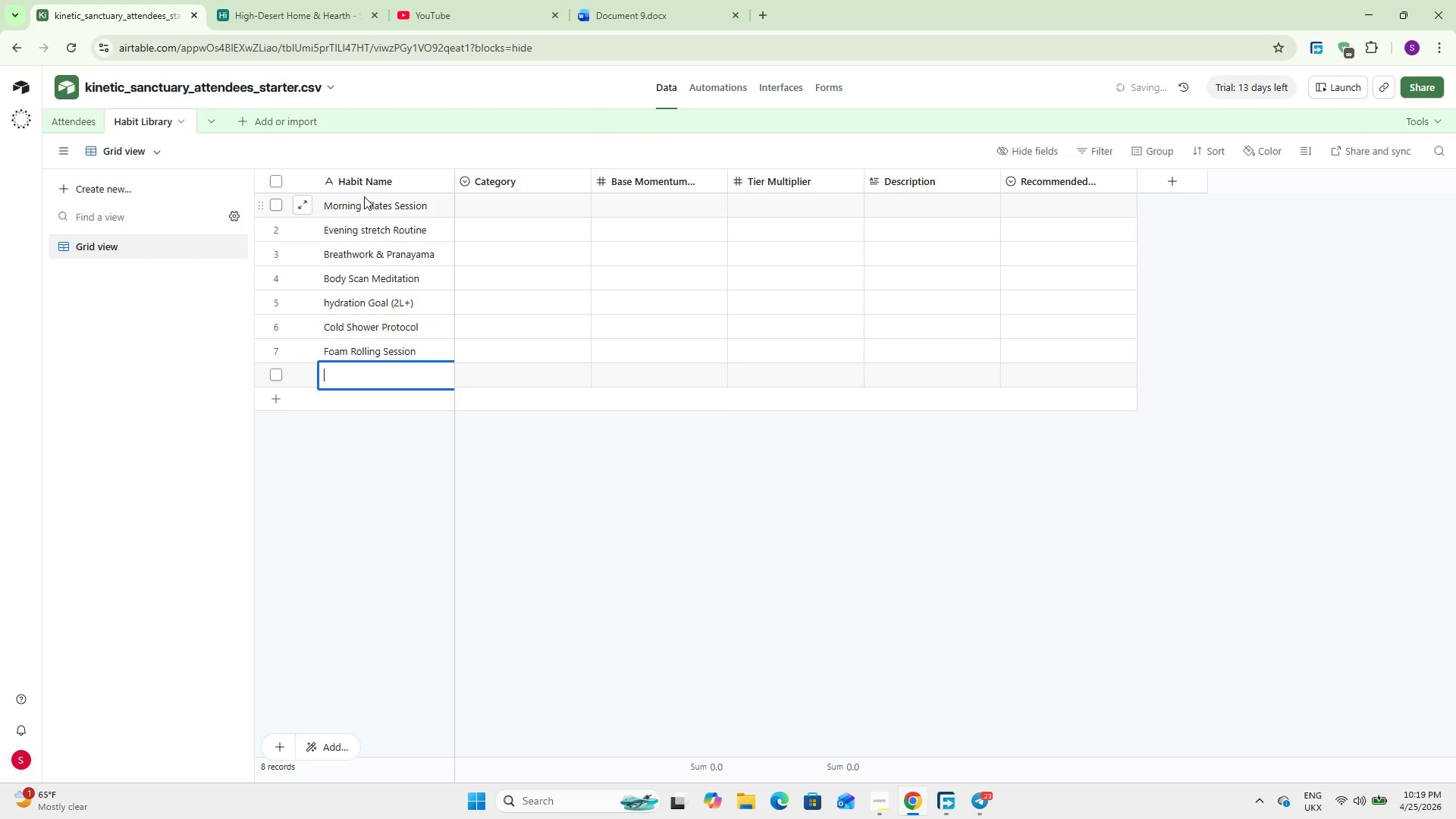 
type(Journaling Practive)
 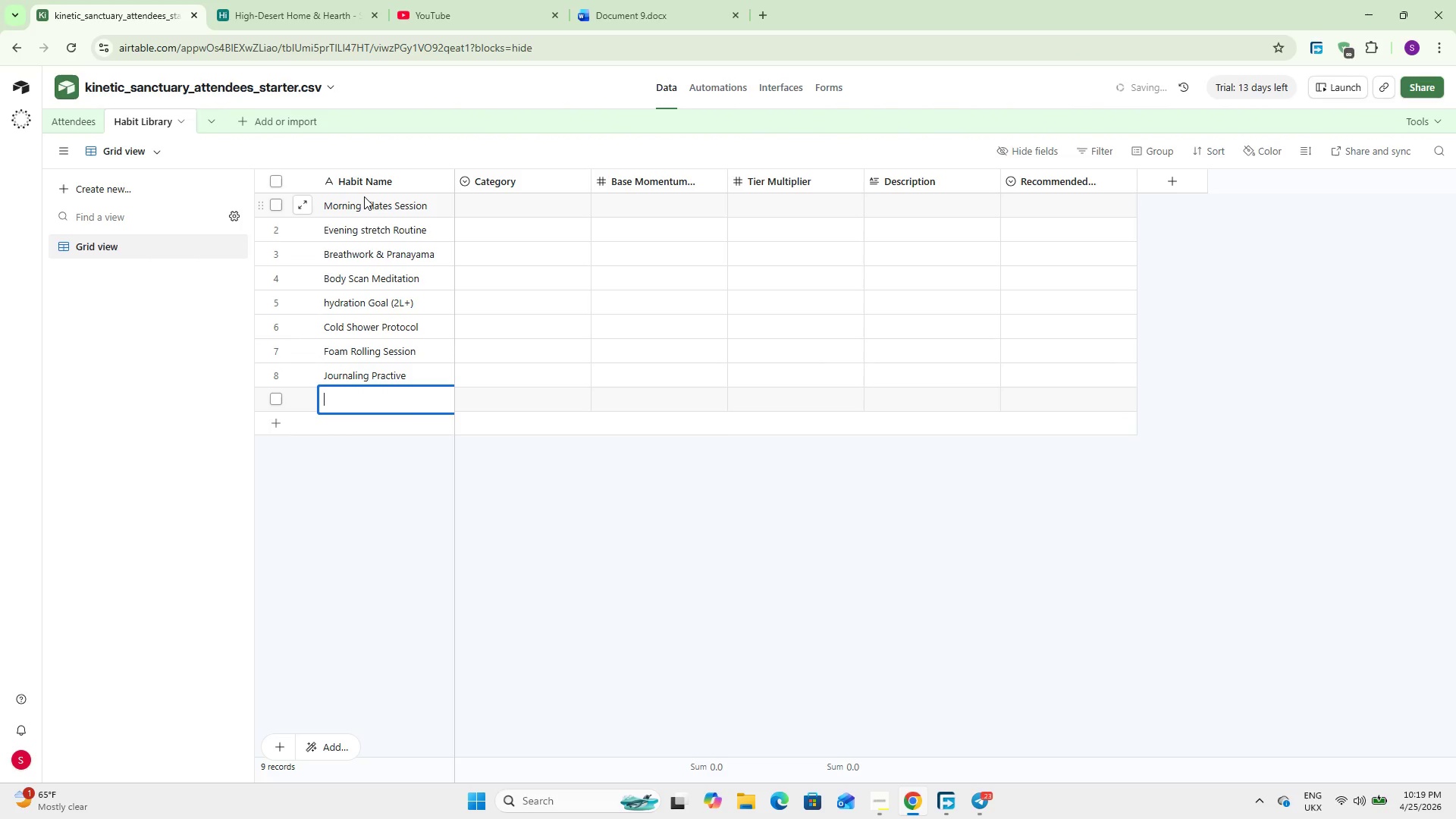 
key(Shift+Enter)
 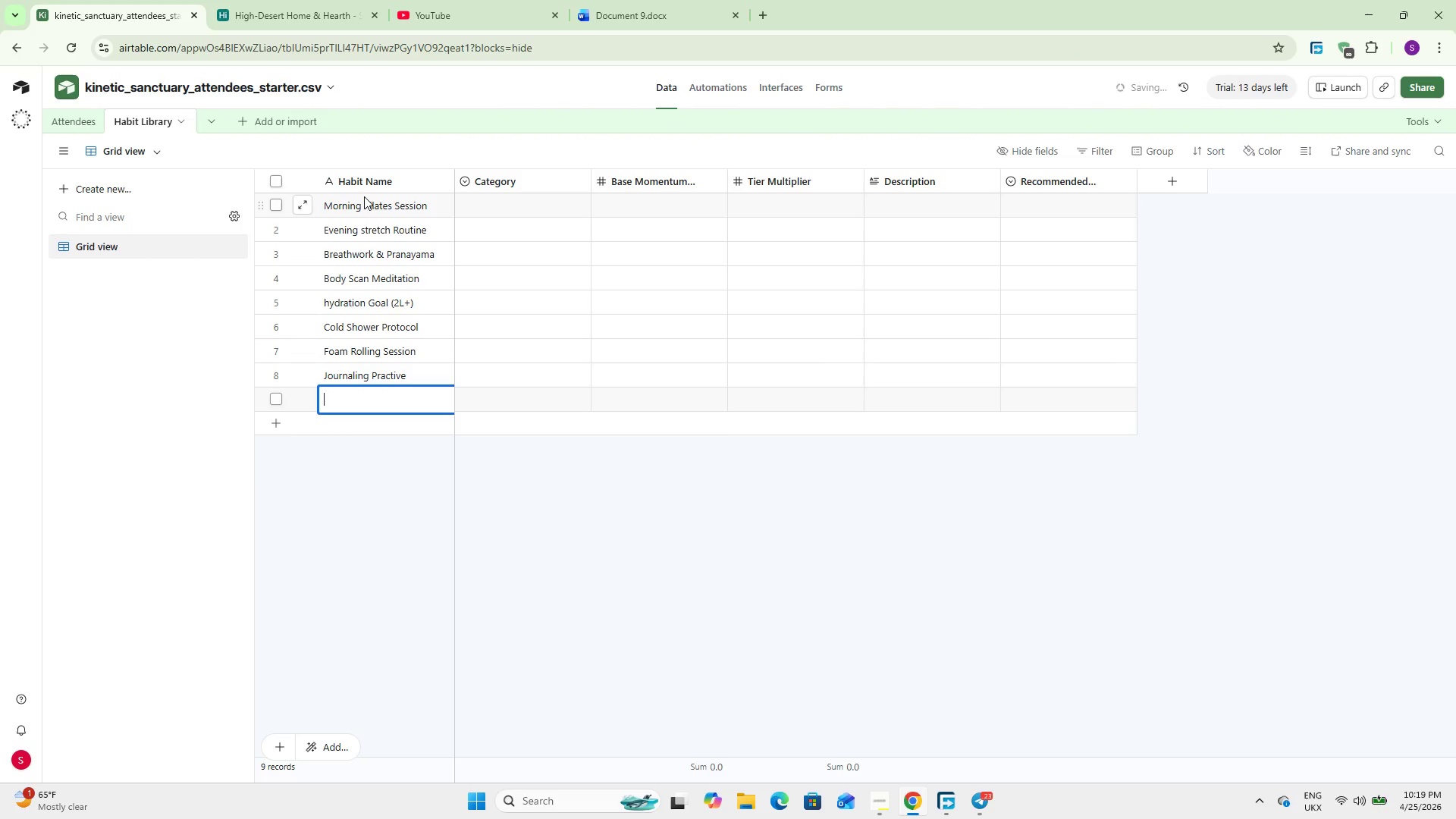 
type(Nature Walk (20+ min))
 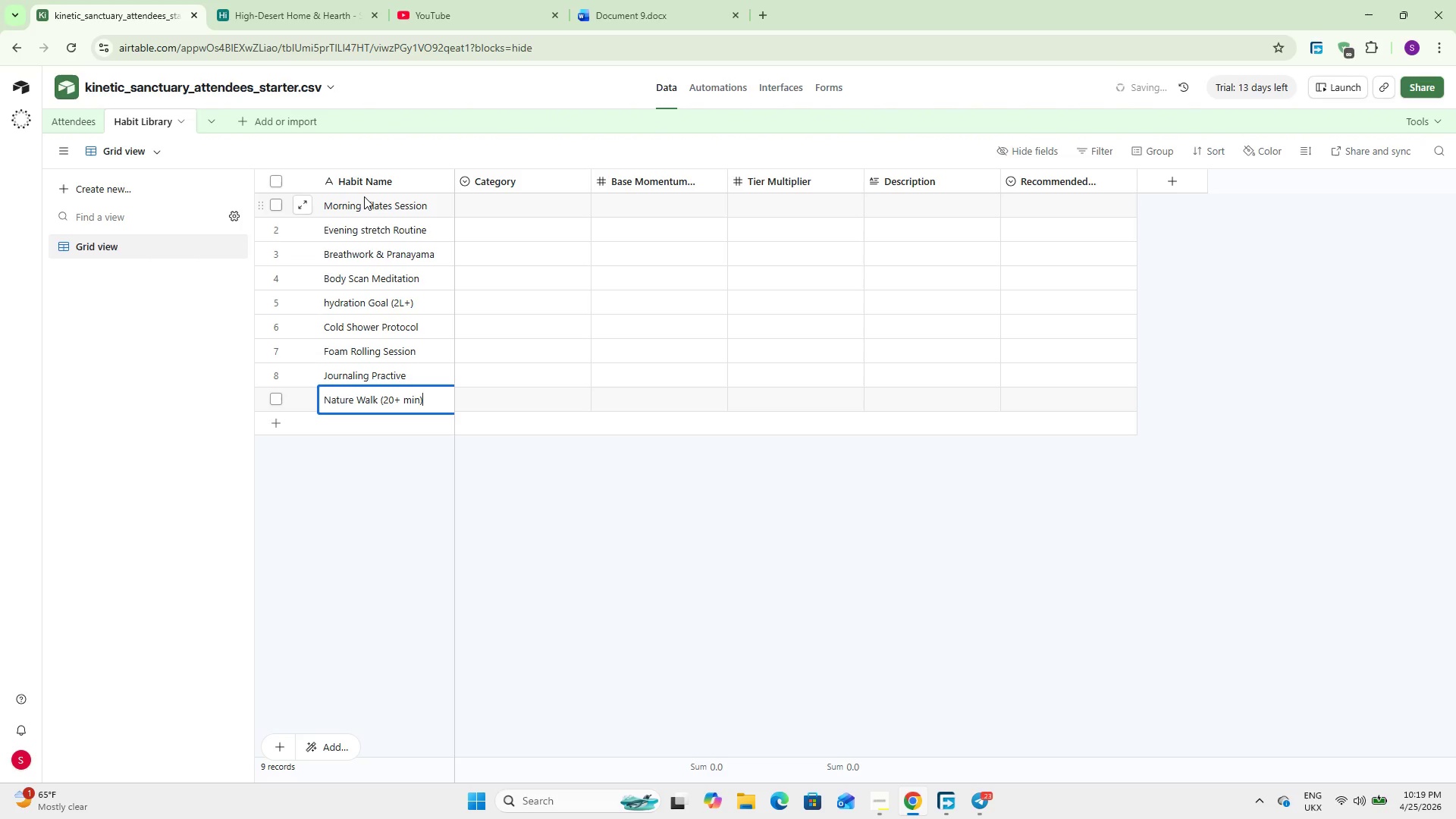 
key(Shift+Enter)
 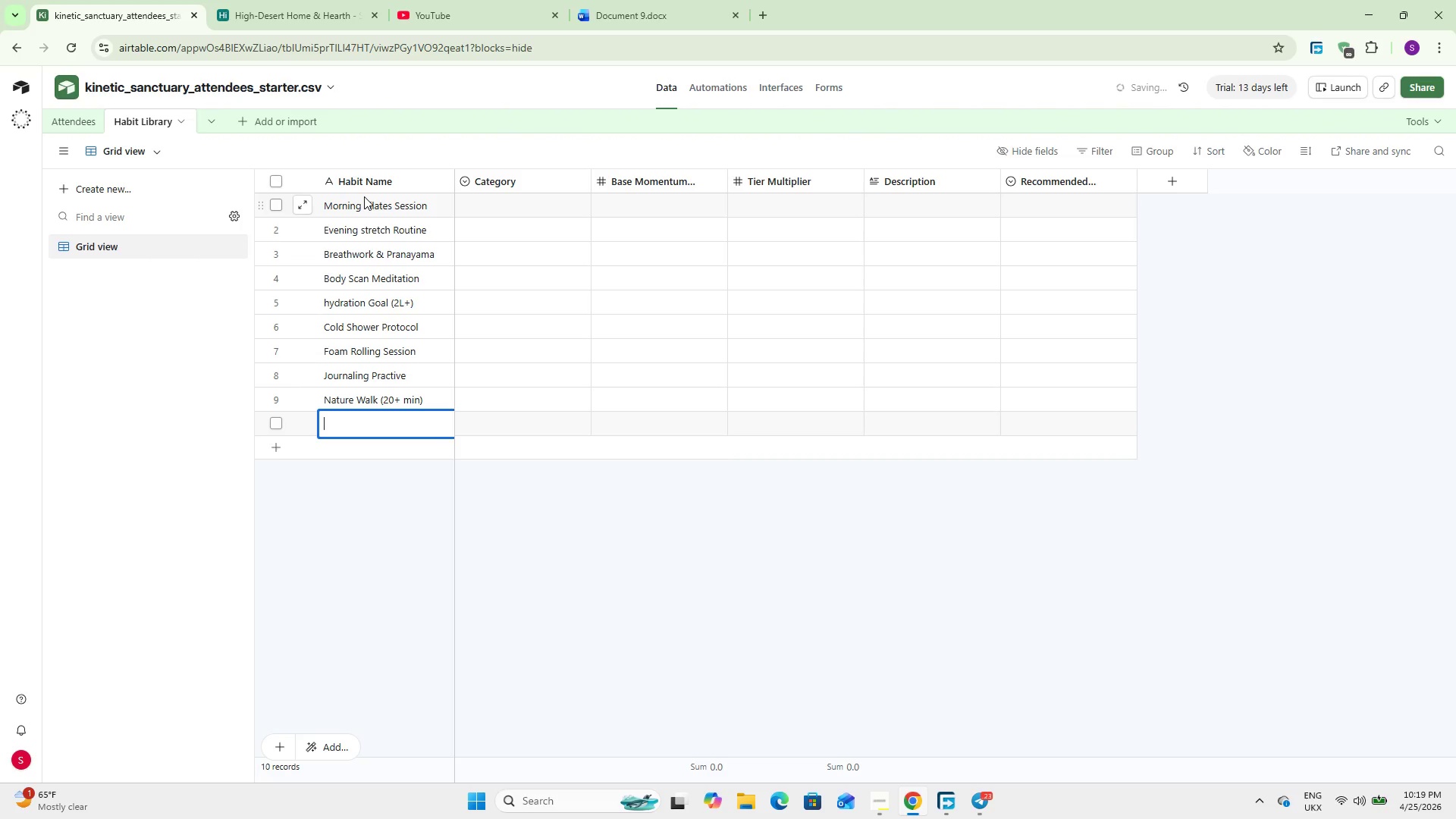 
type(Anti-Inflammatory Meal)
 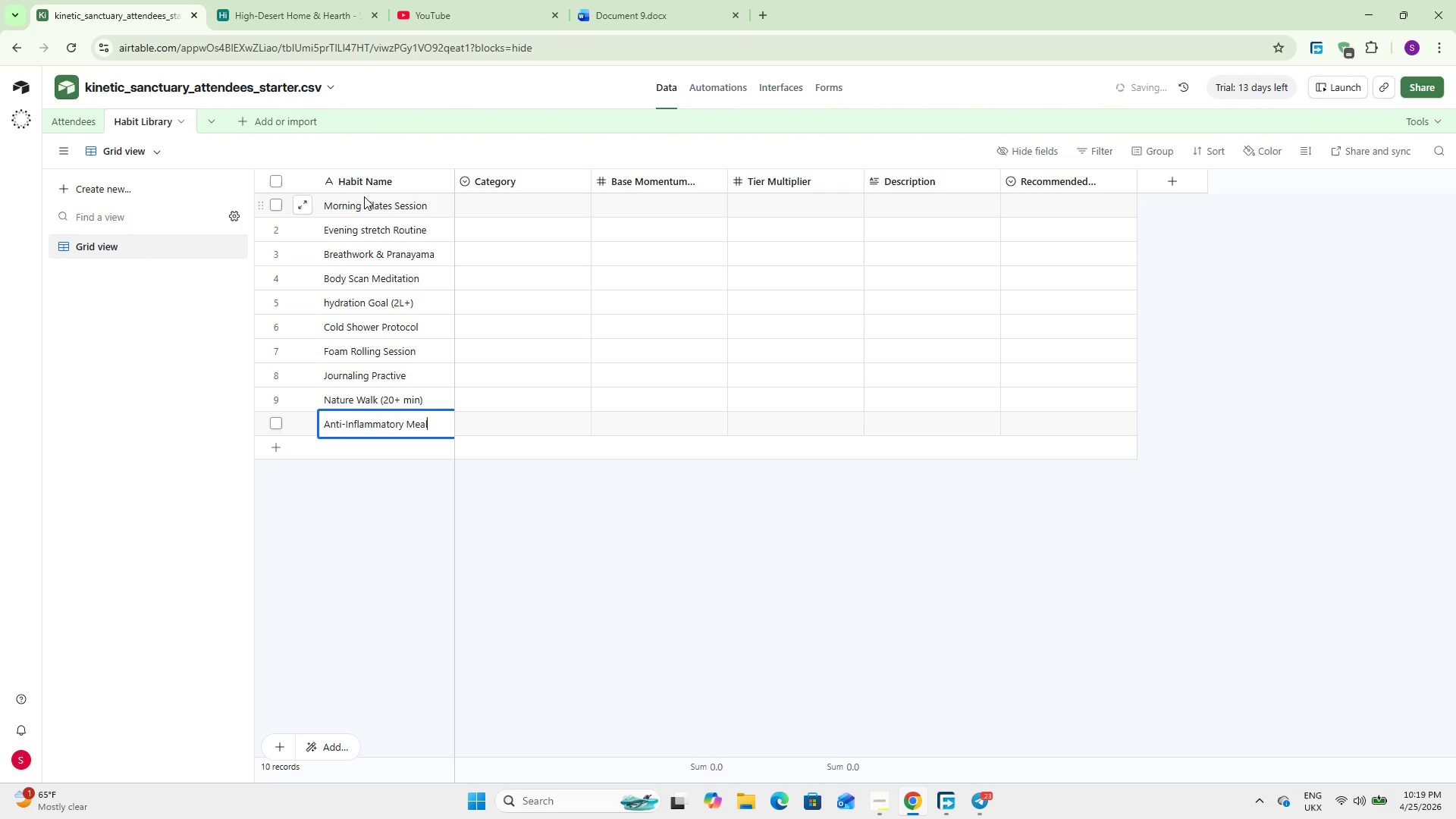 
key(Shift+Enter)
 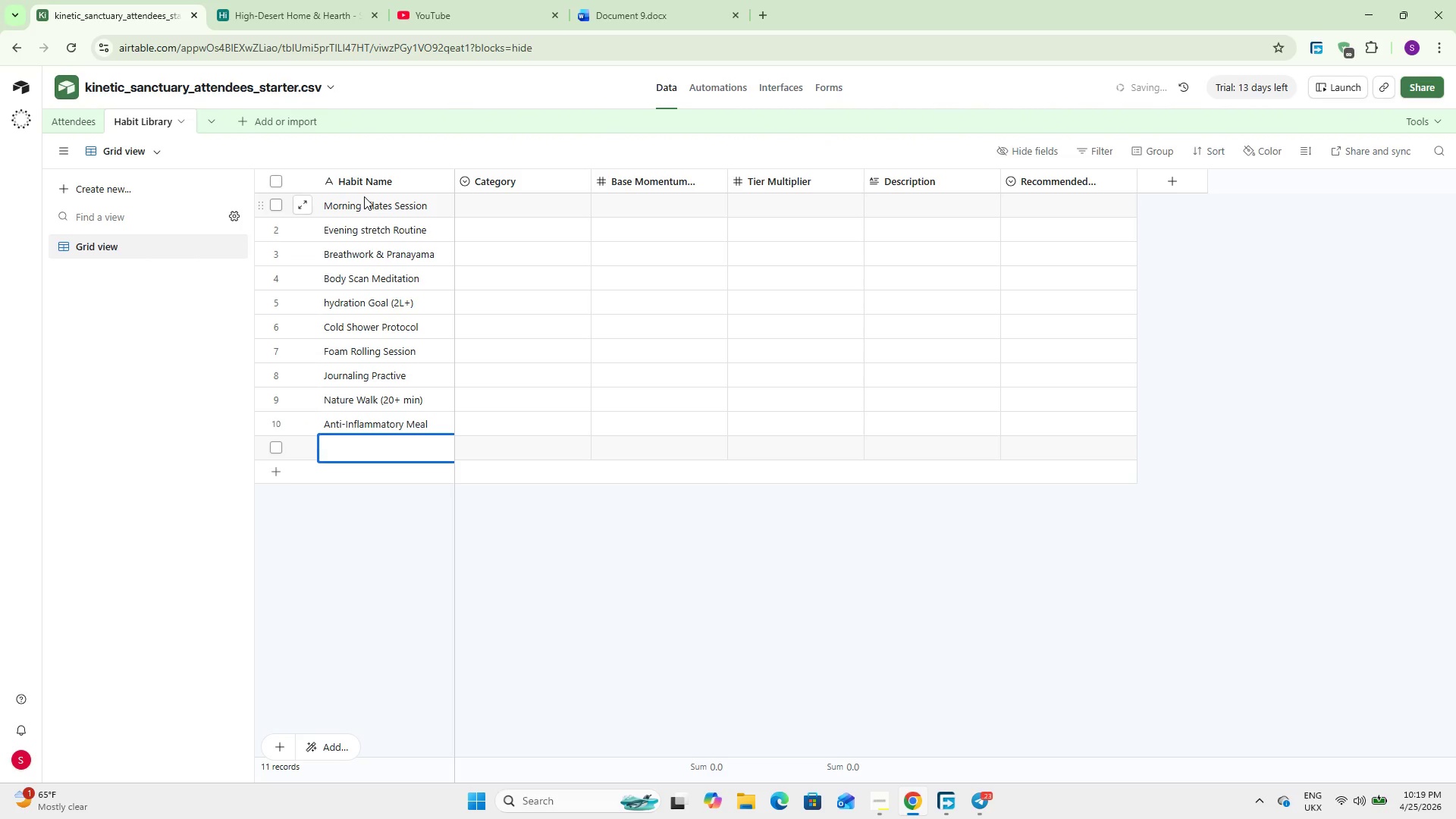 
type(Digital Detox Hour)
 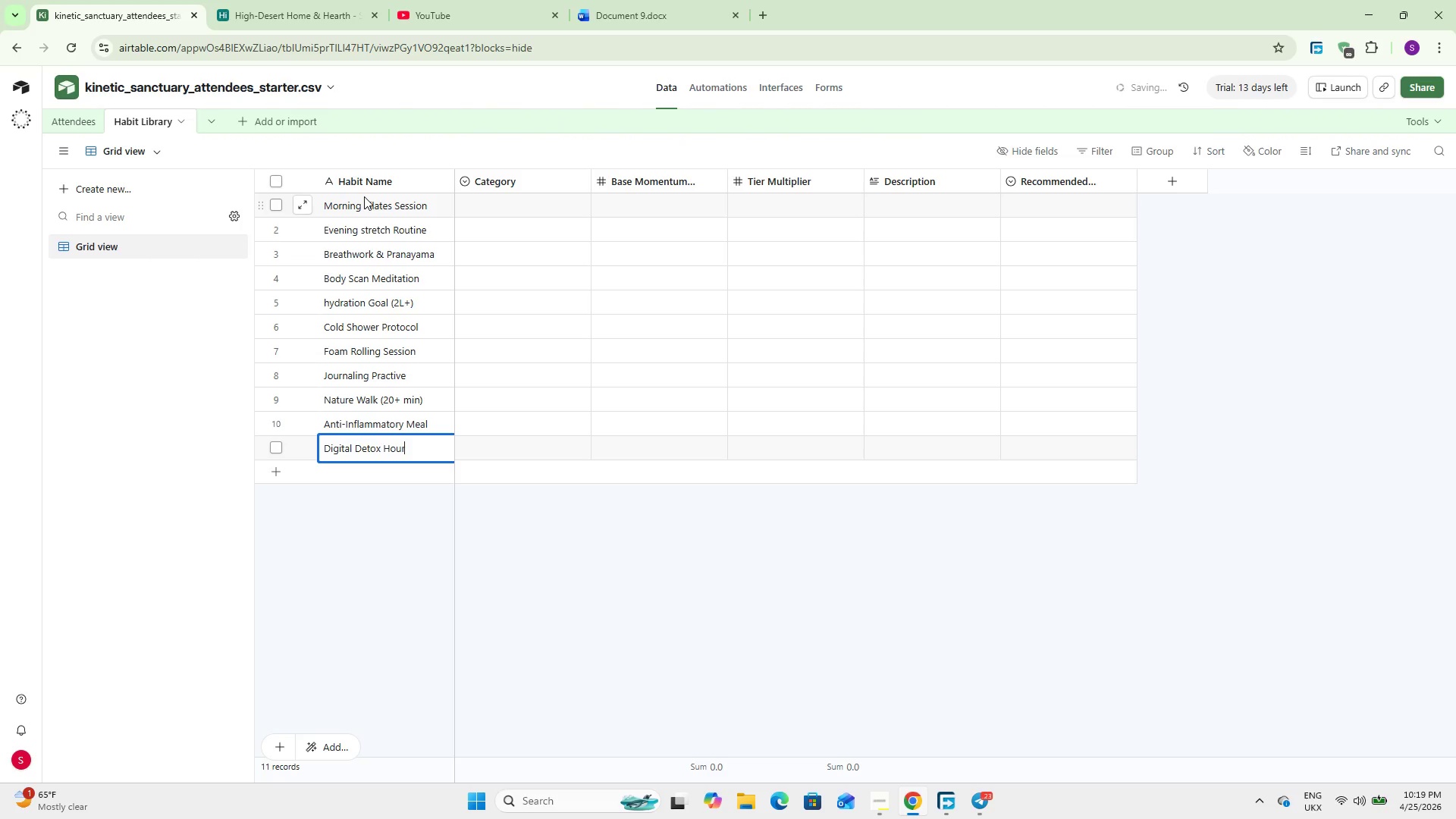 
key(Shift+Enter)
 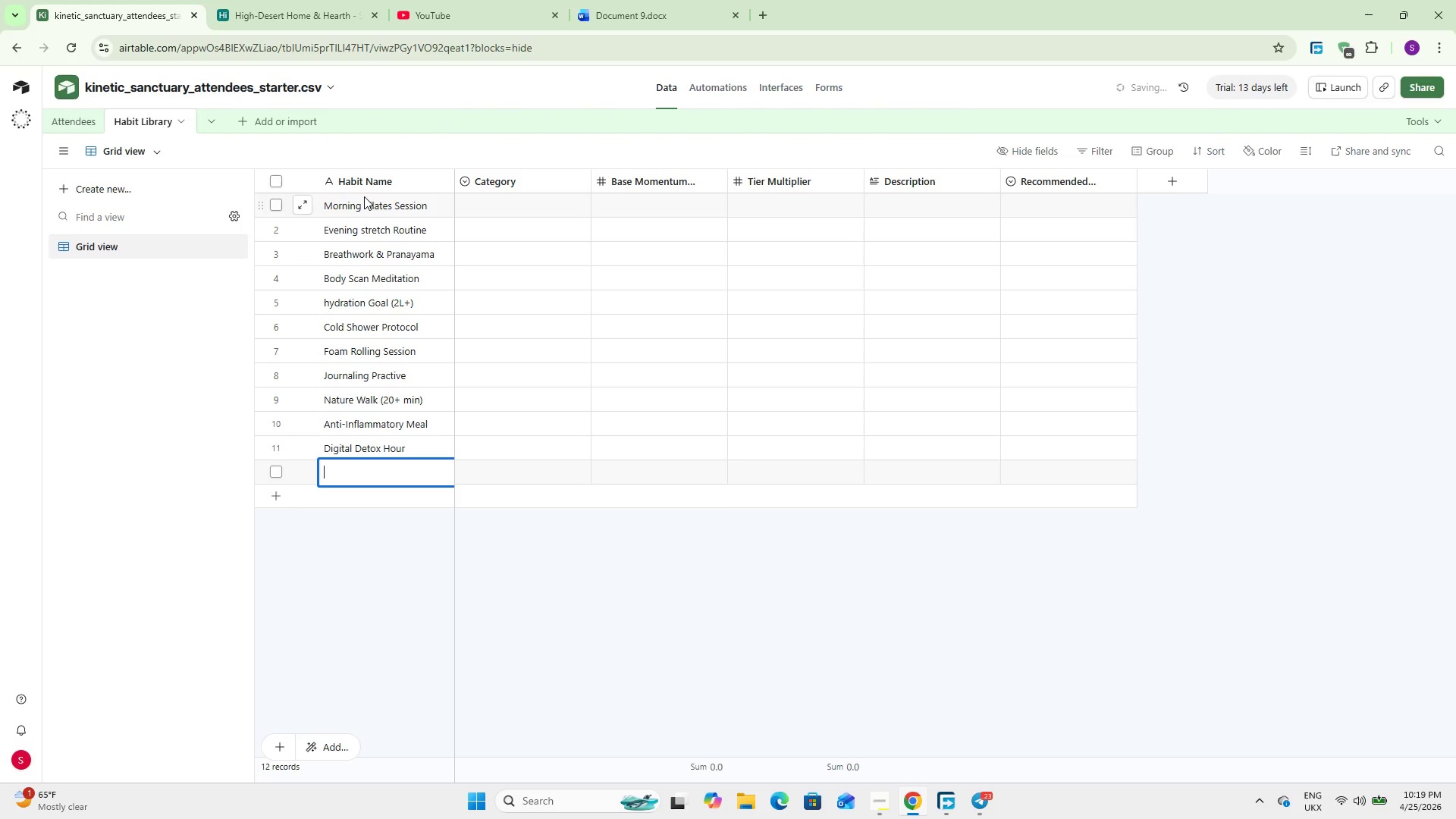 
type(Sleep Hygiene Ritual)
 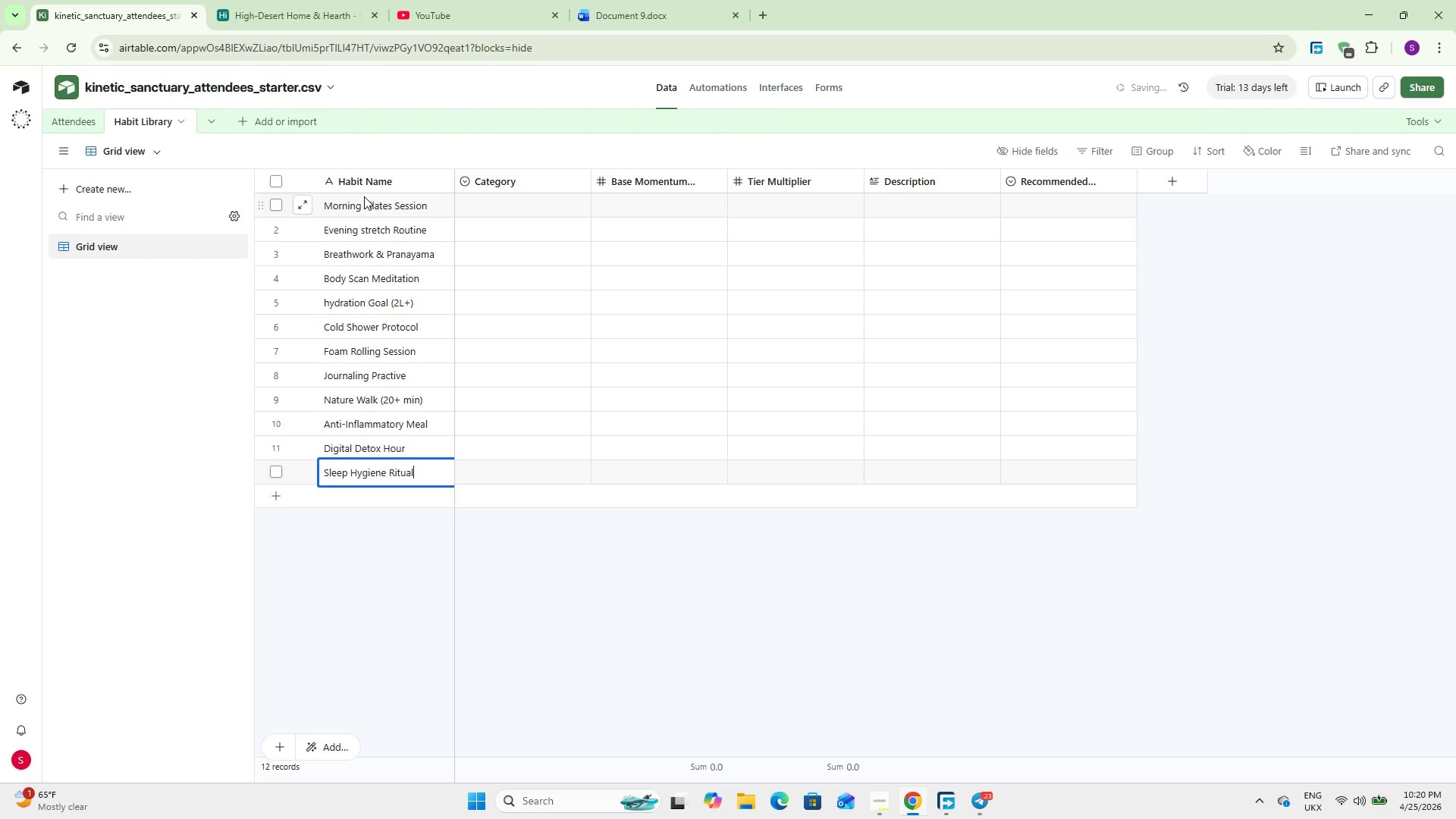 
double_click([535, 198])
 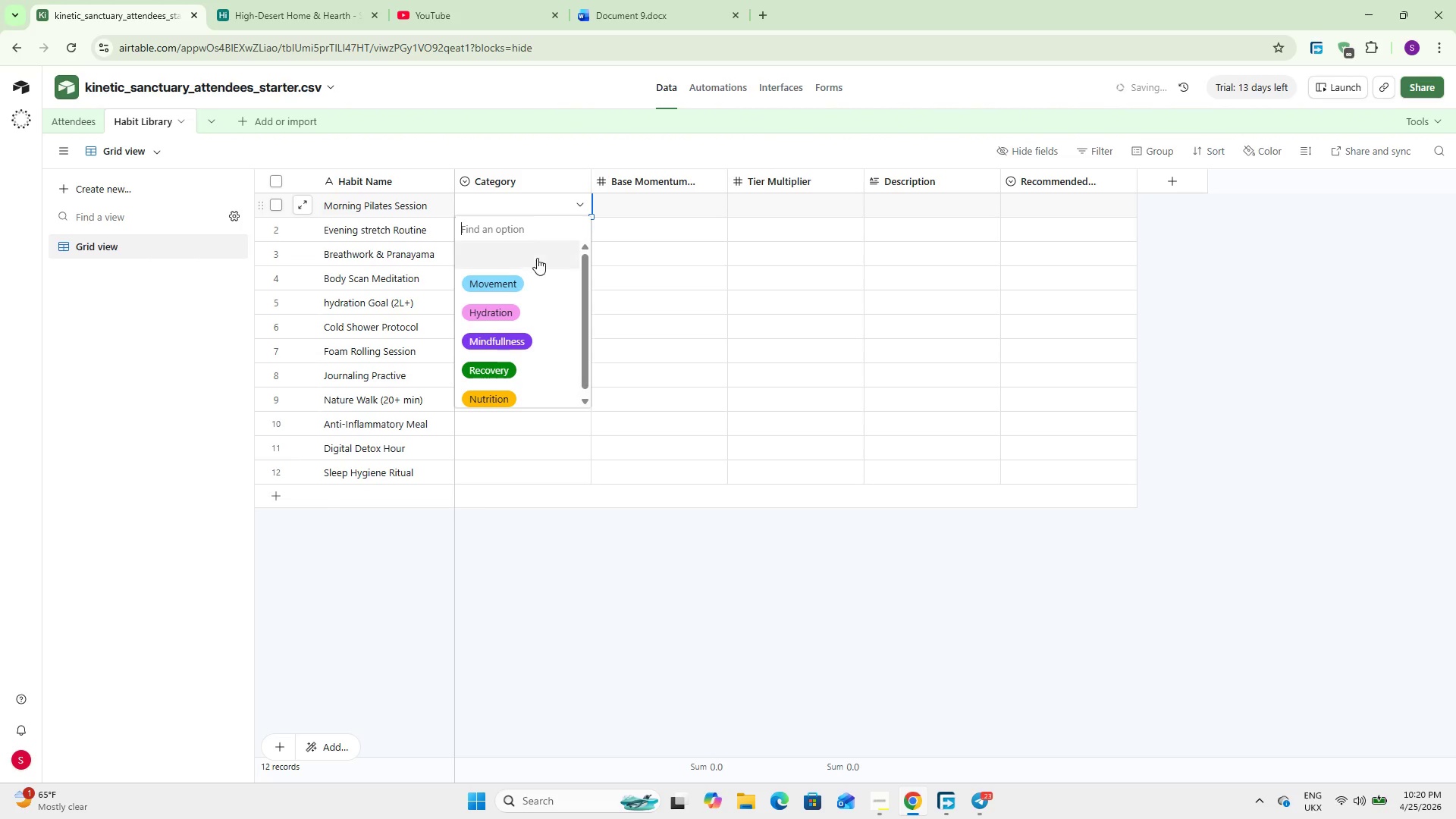 
left_click([537, 277])
 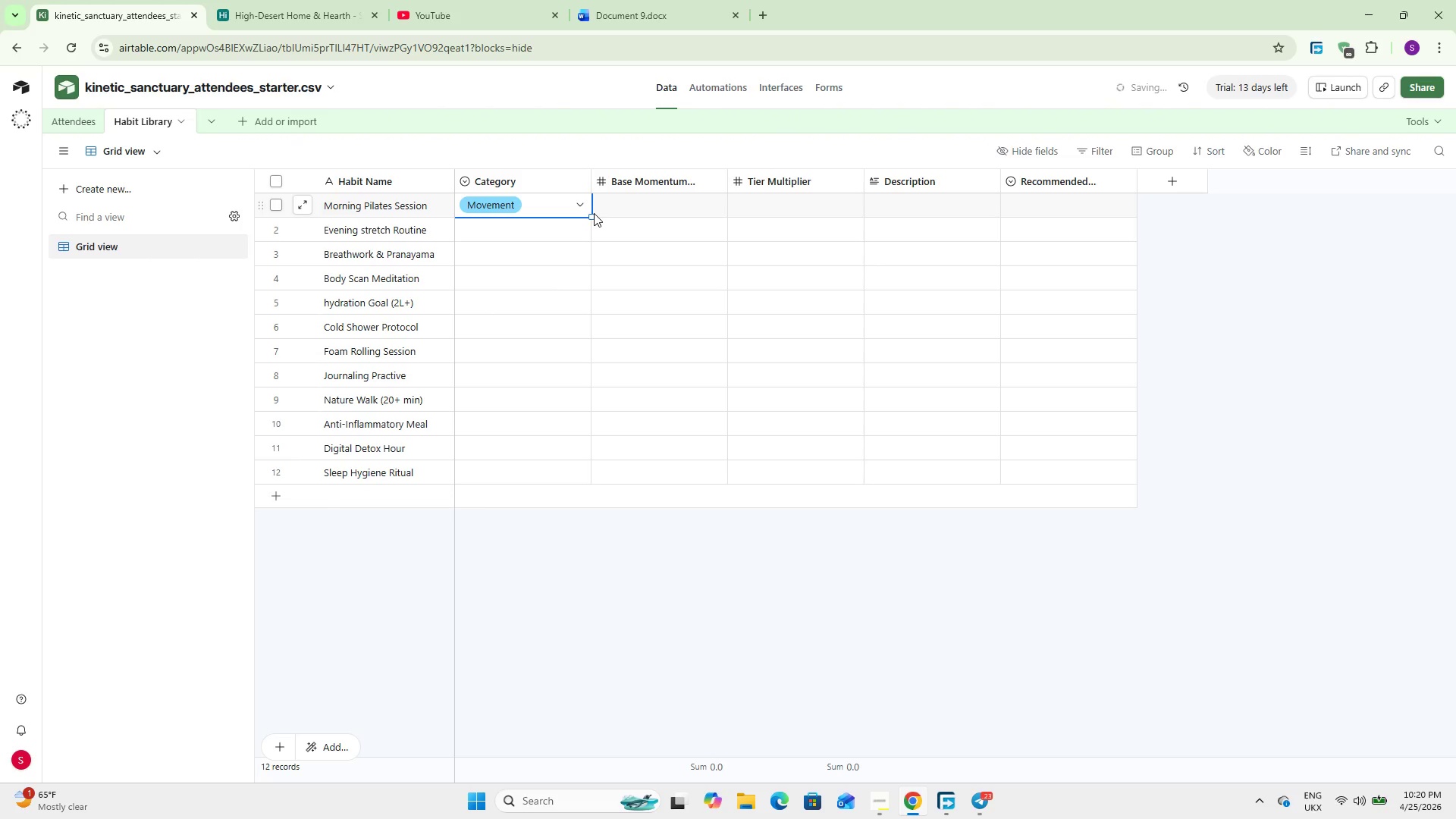 
left_click_drag(start_coordinate=[593, 214], to_coordinate=[592, 233])
 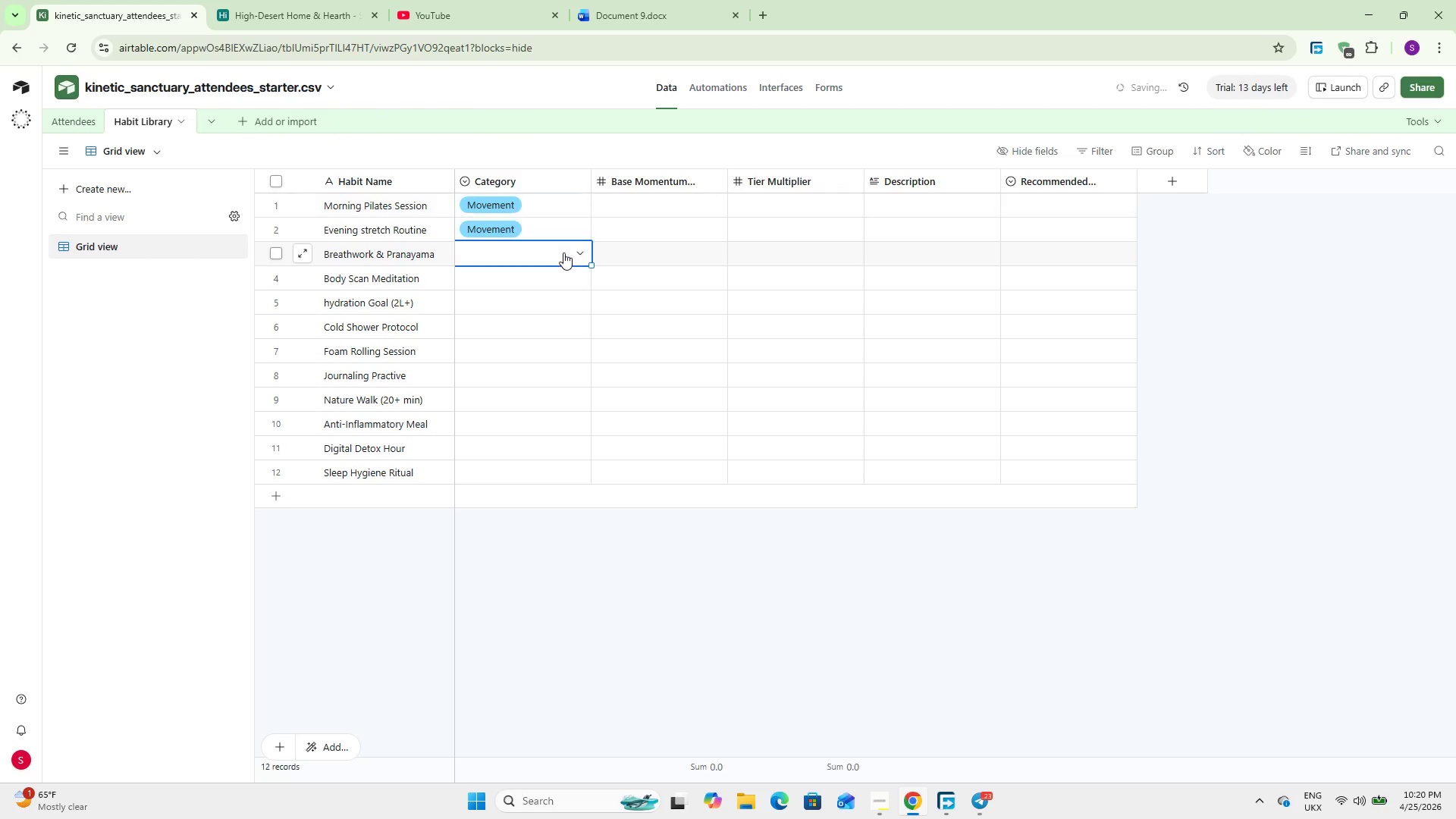 
double_click([563, 253])
 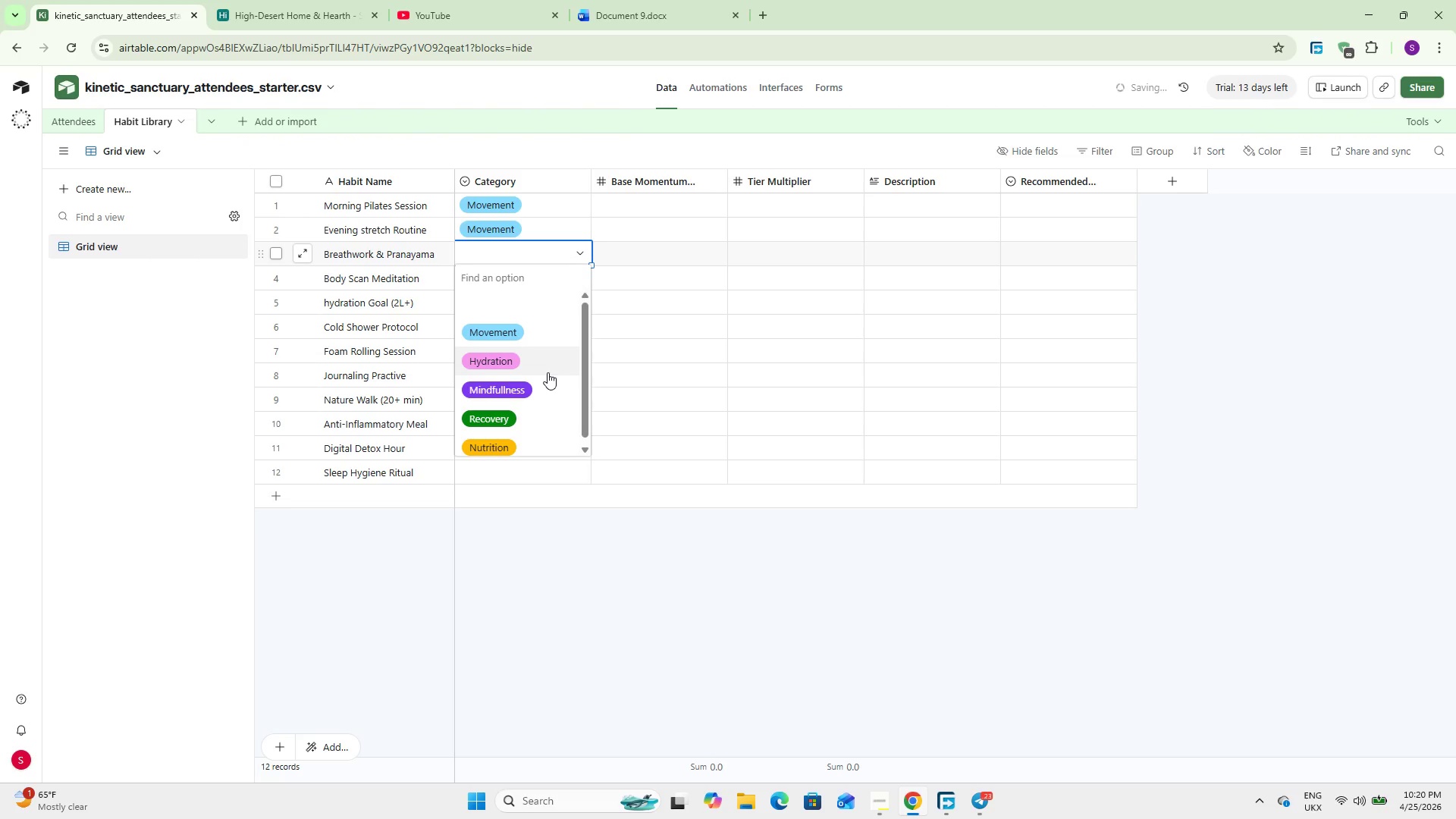 
left_click([537, 383])
 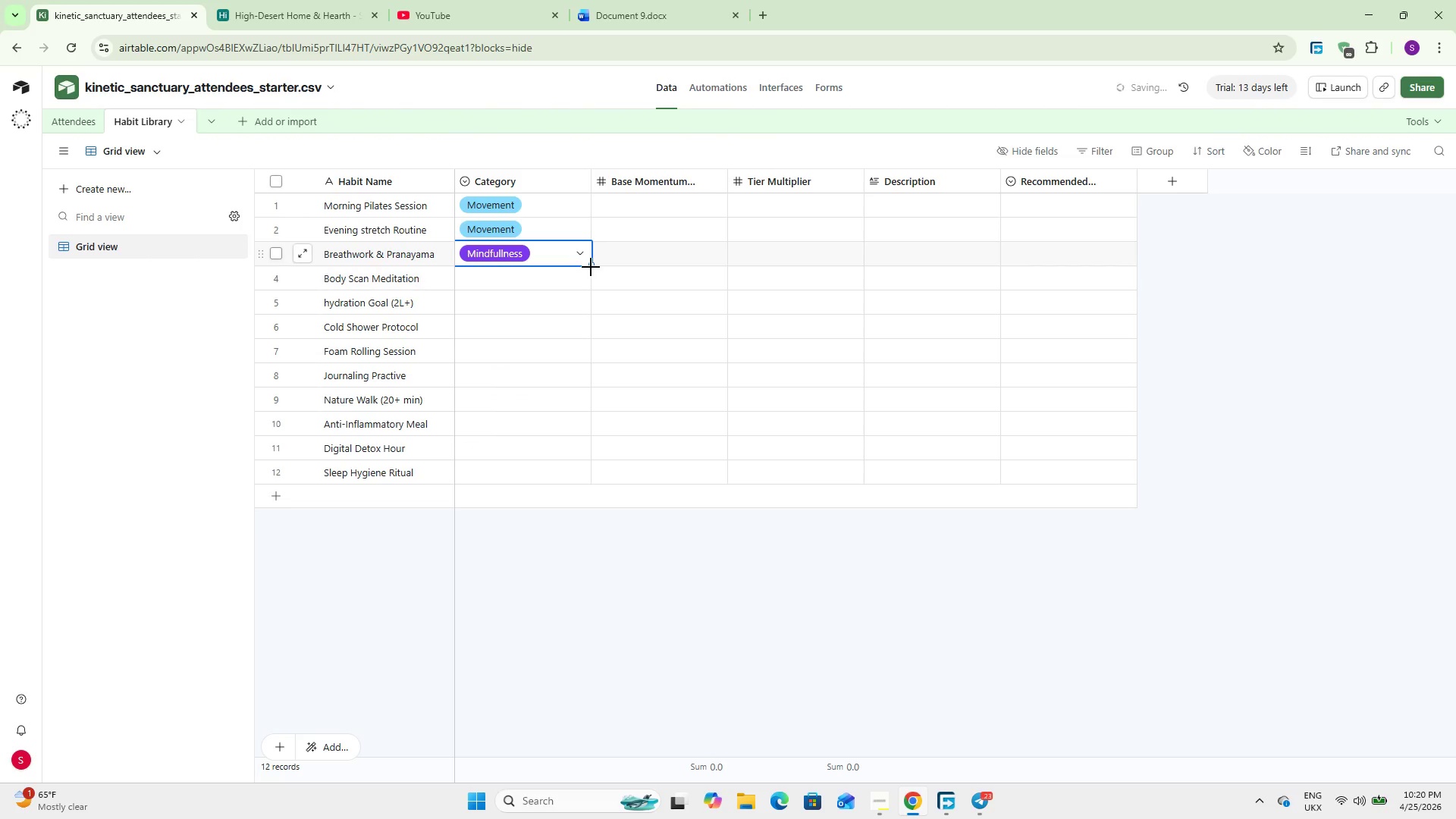 
left_click_drag(start_coordinate=[591, 267], to_coordinate=[592, 292])
 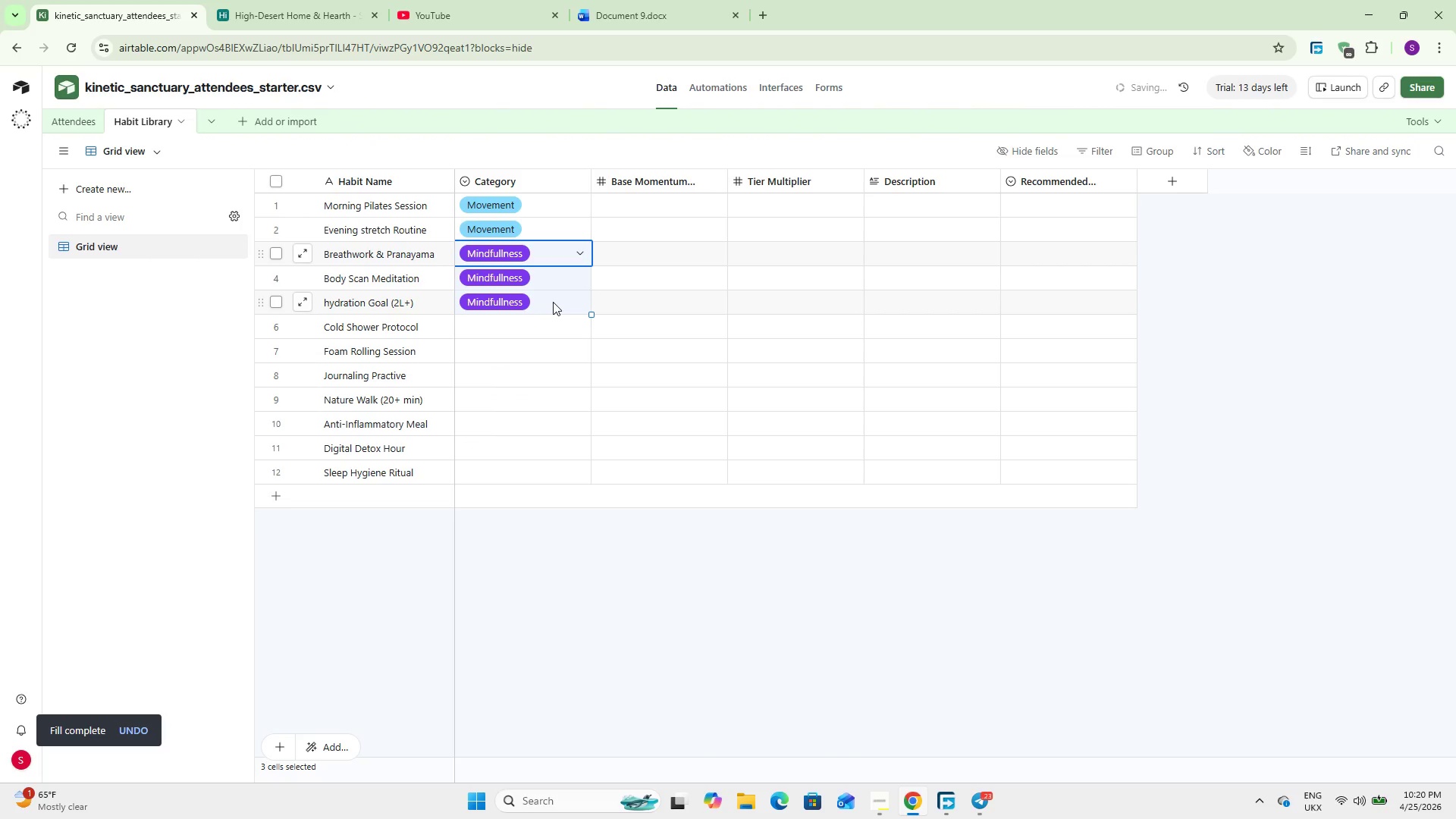 
double_click([553, 302])
 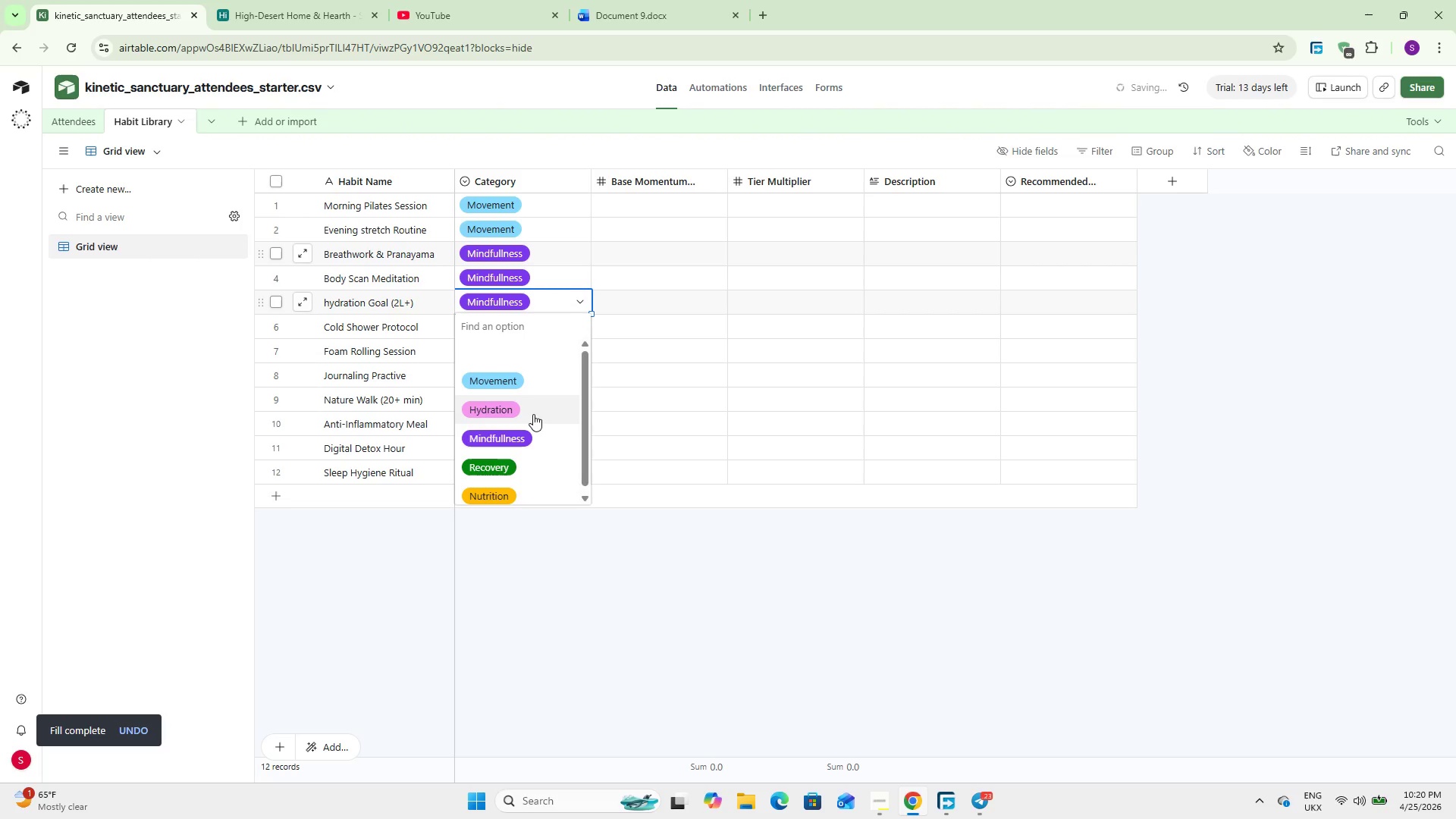 
left_click([531, 400])
 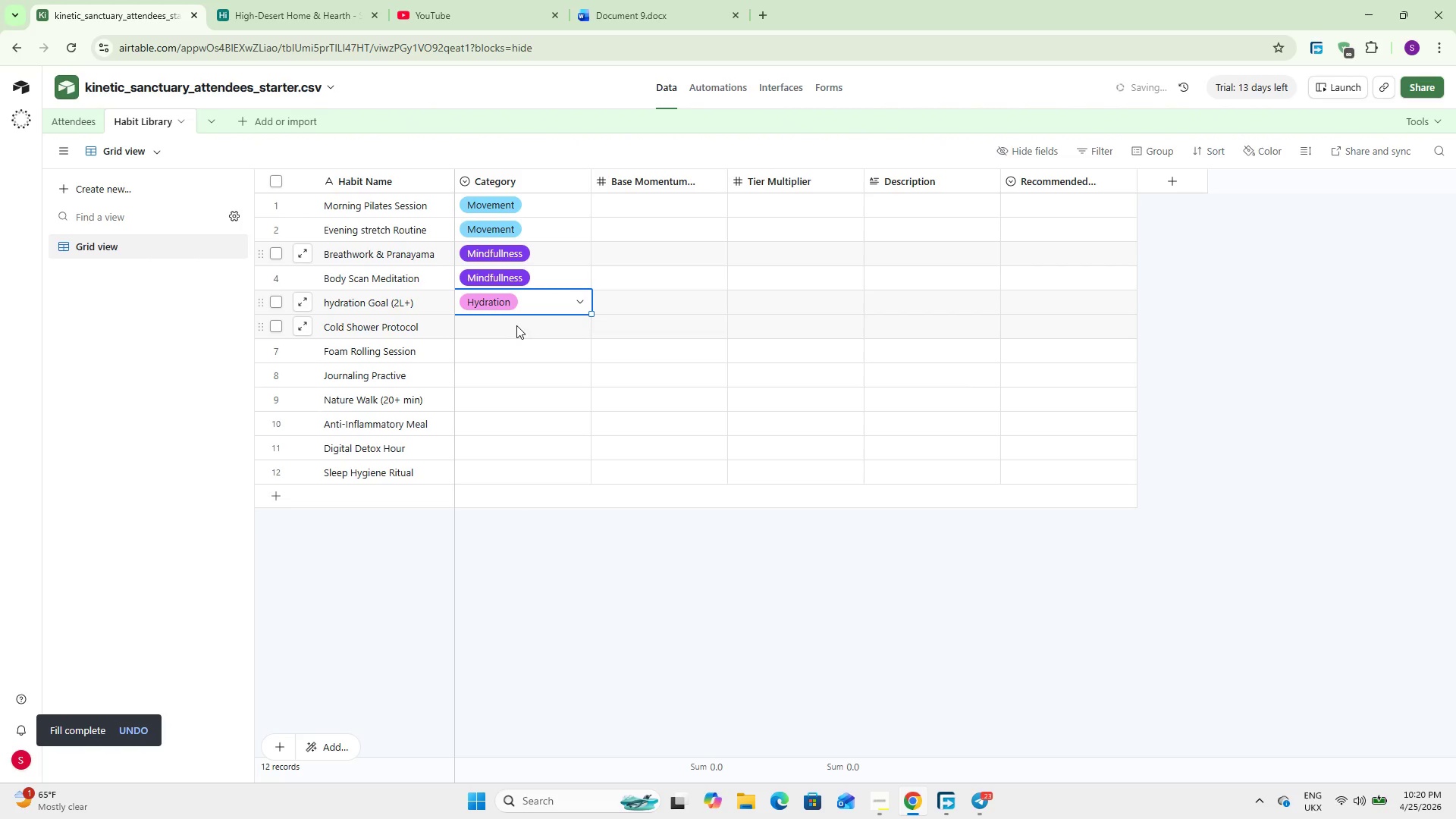 
double_click([516, 325])
 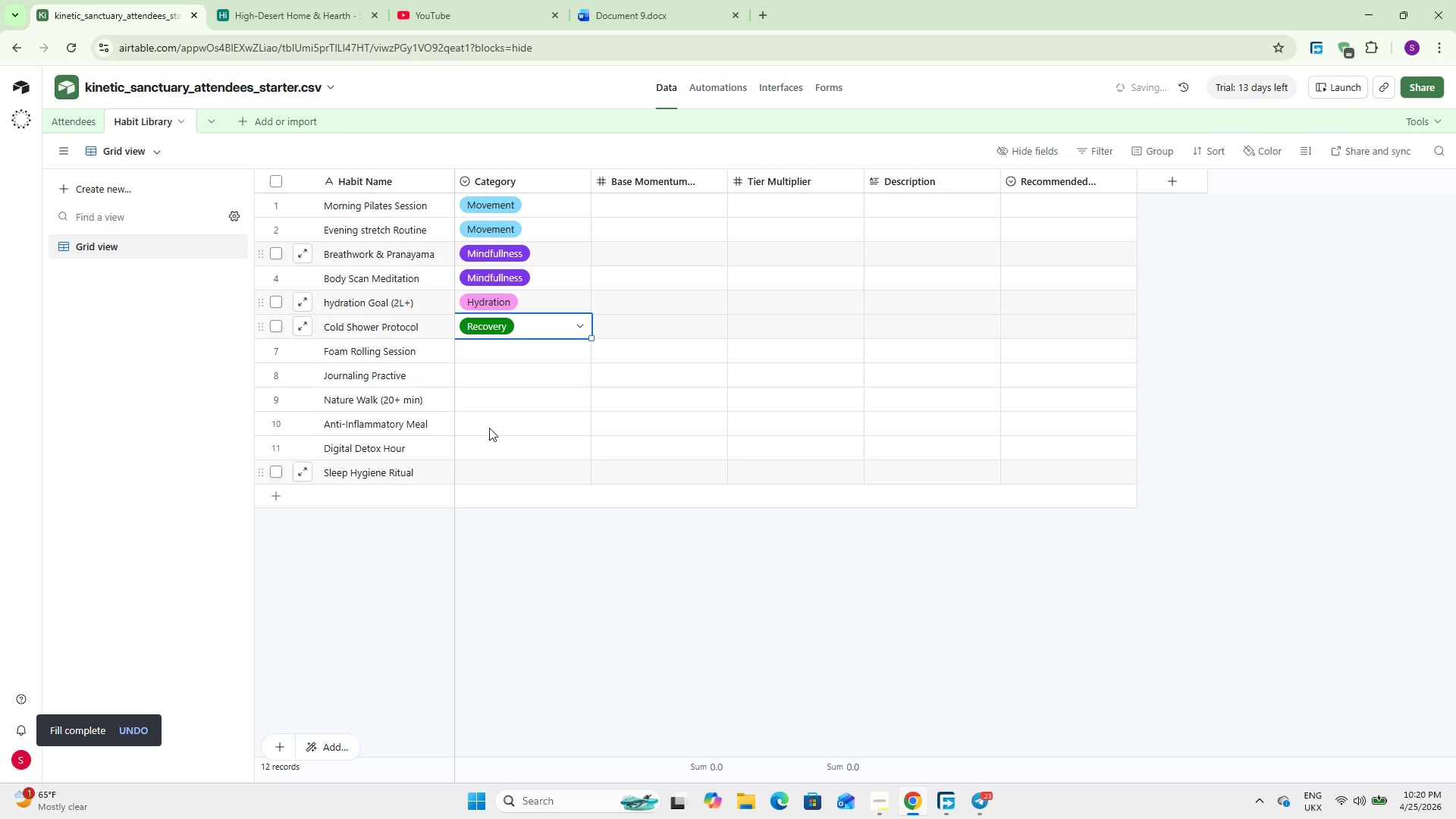 
mouse_move([583, 356])
 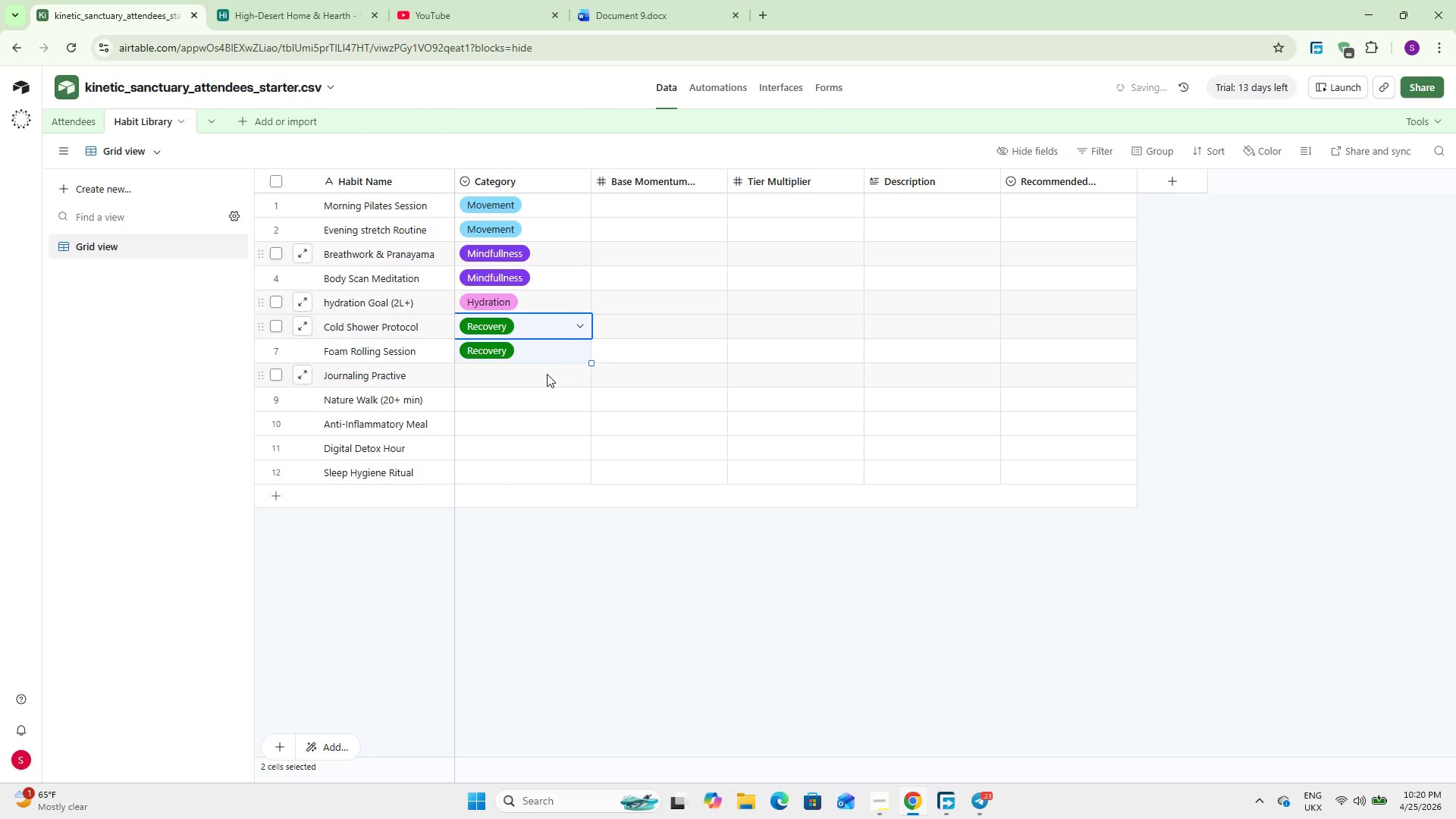 
double_click([547, 374])
 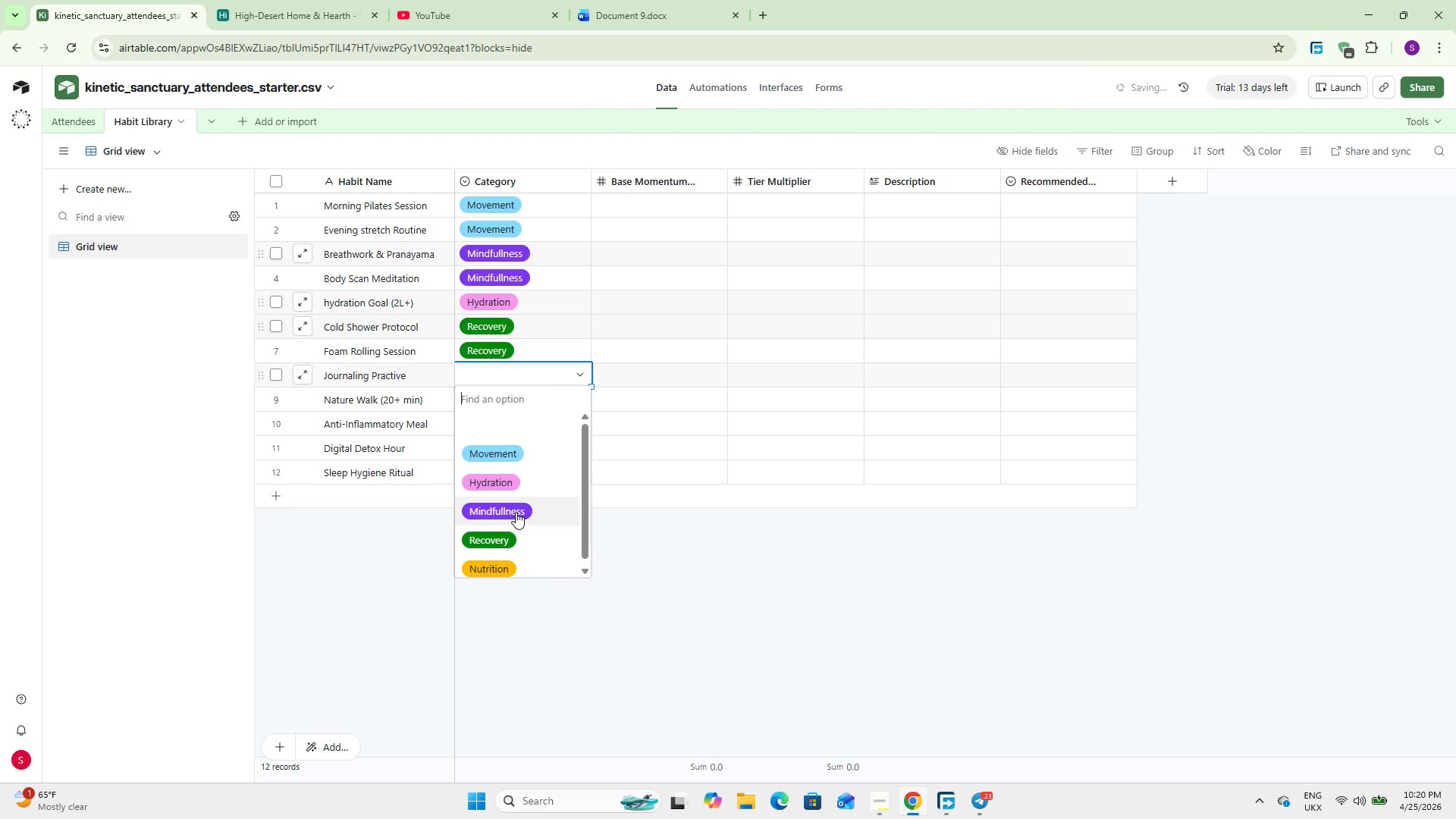 
left_click([516, 512])
 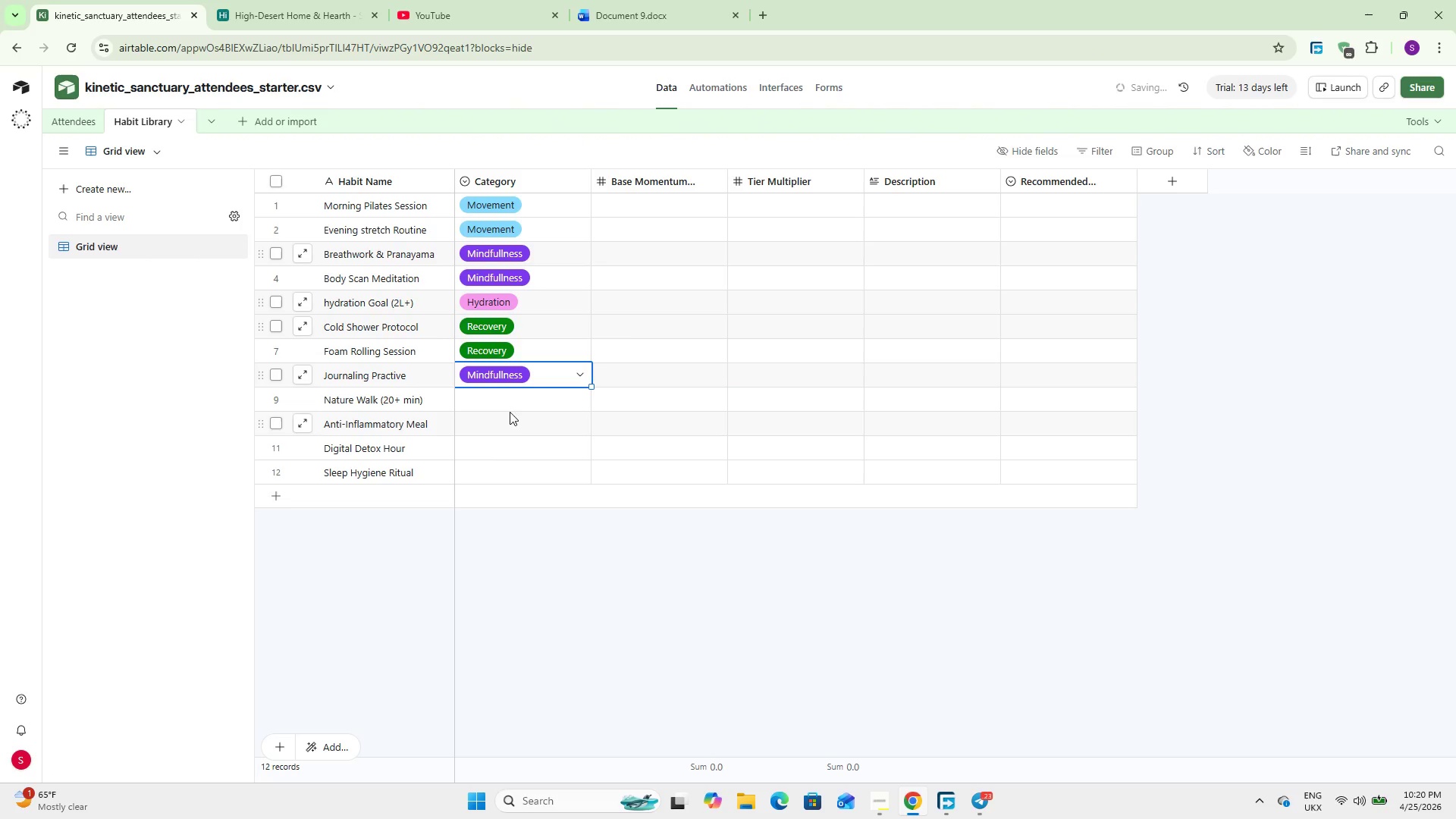 
left_click([510, 400])
 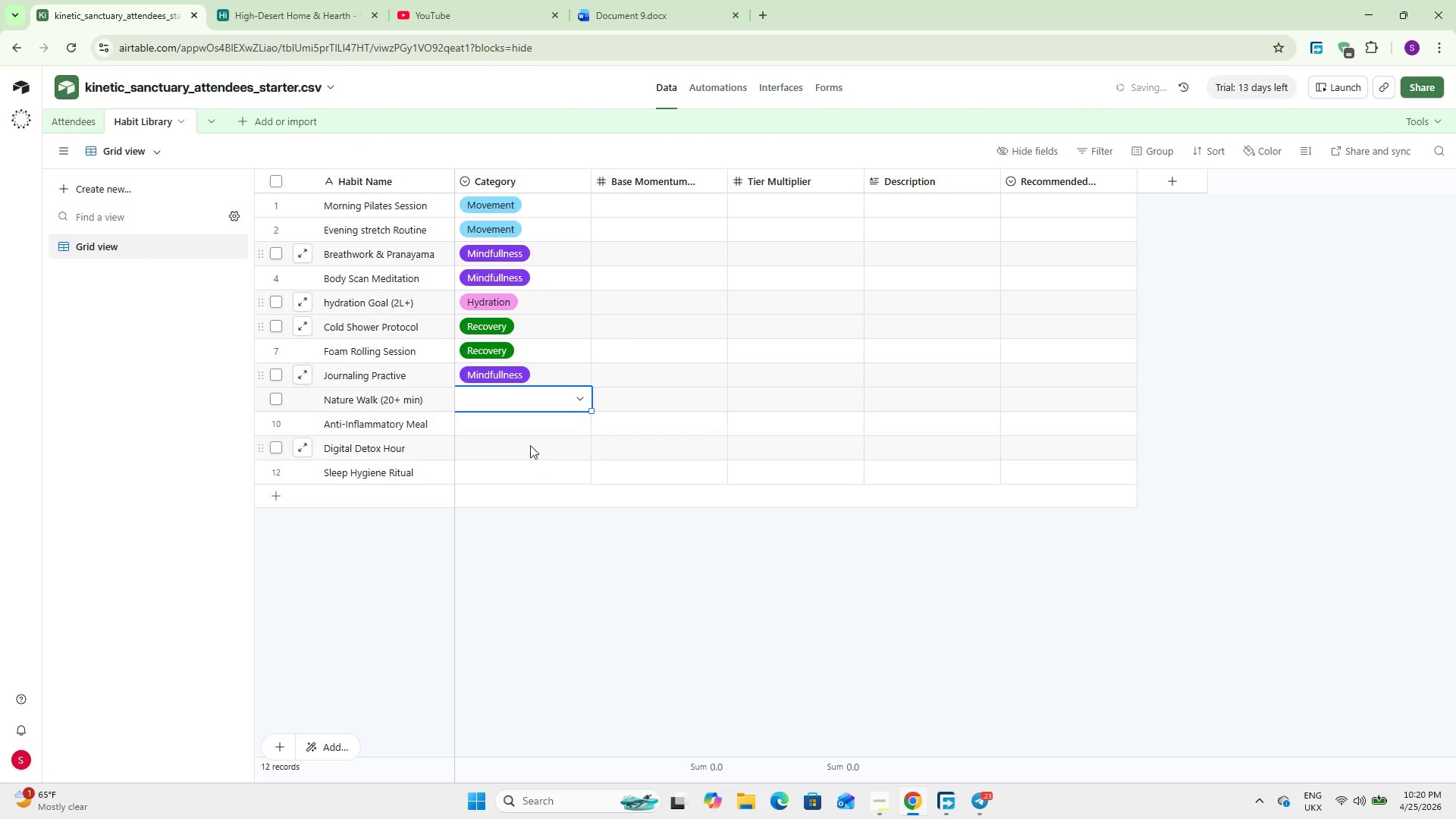 
left_click([538, 400])
 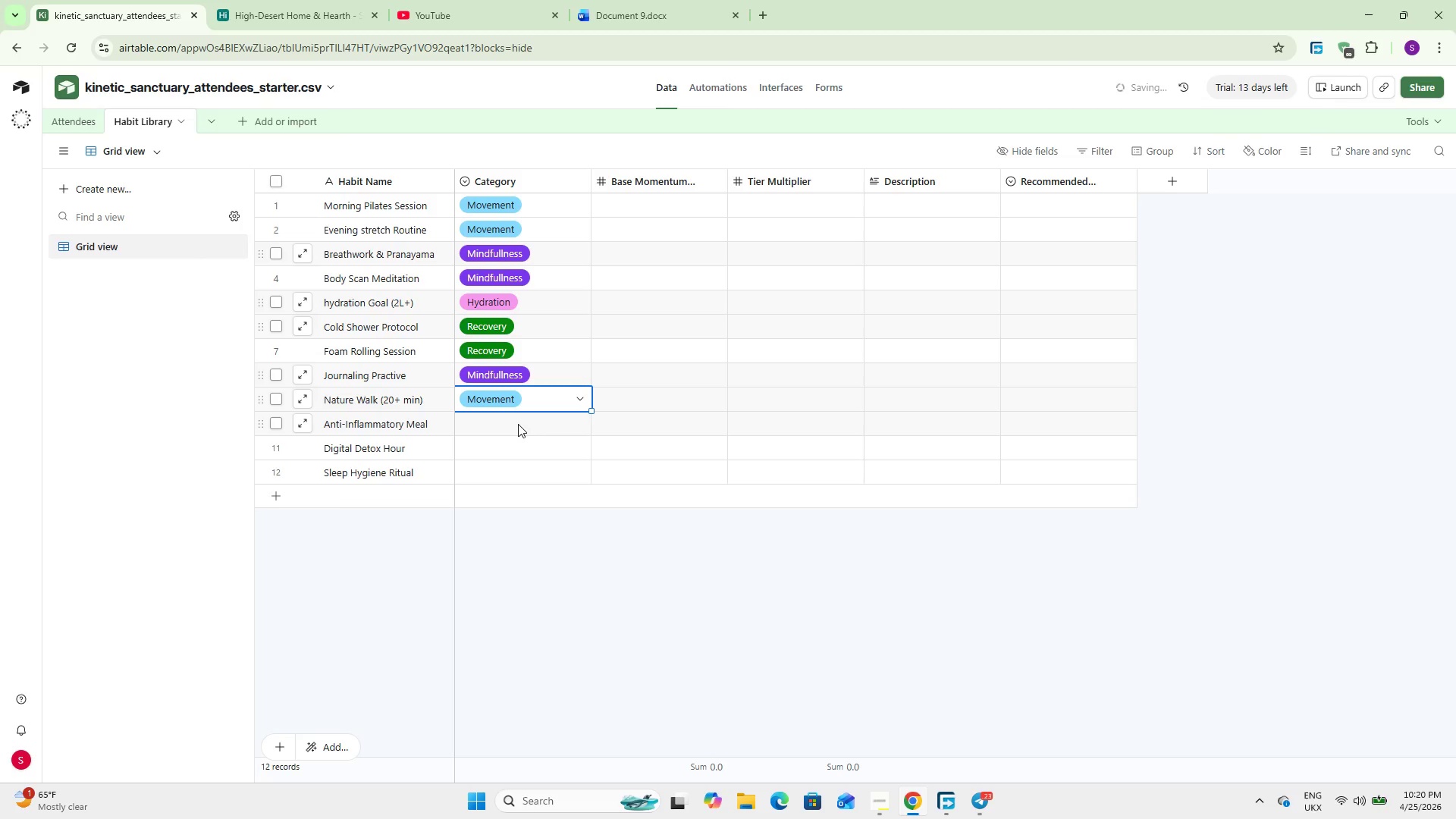 
double_click([518, 424])
 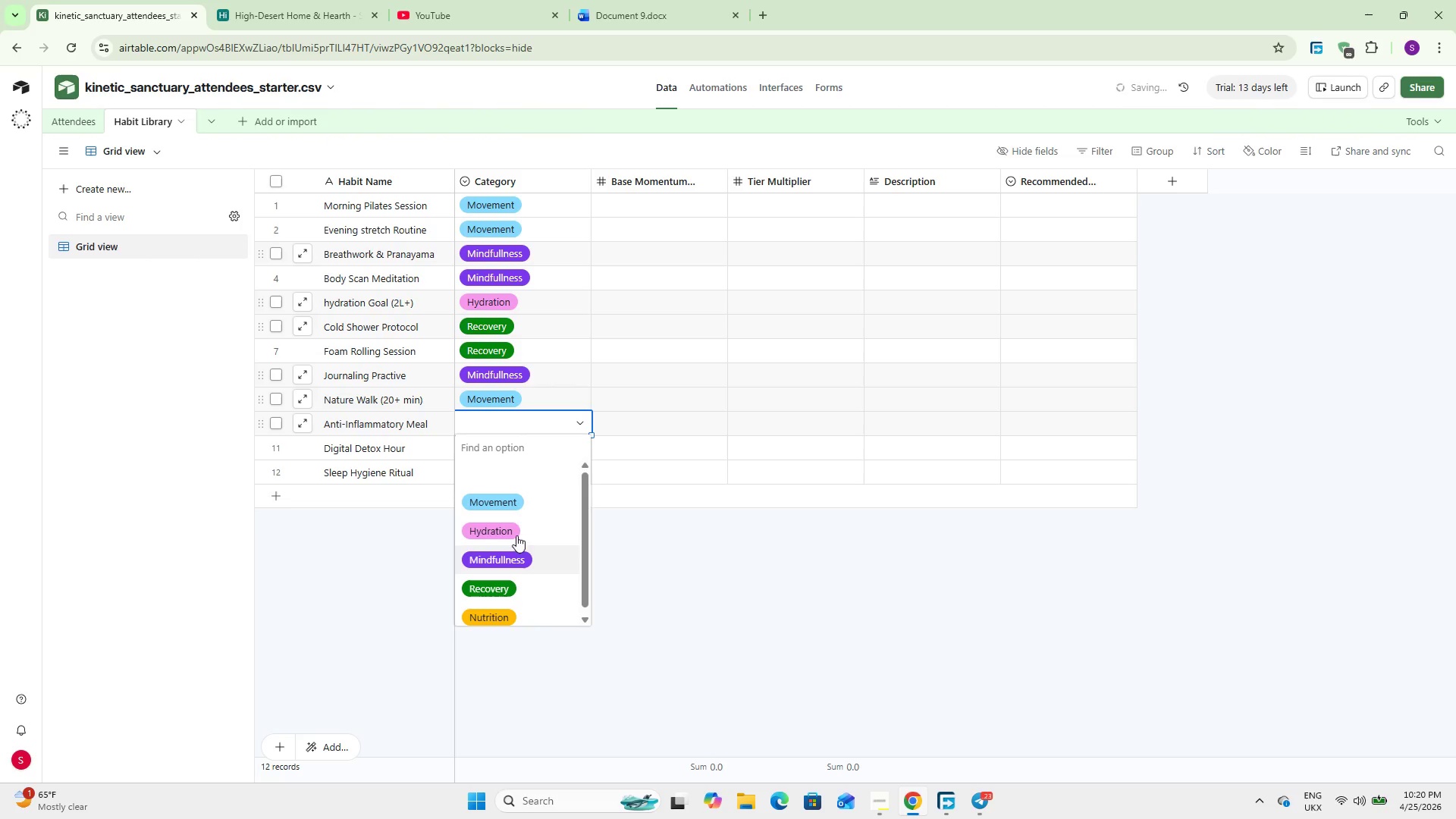 
scroll: coordinate [512, 526], scroll_direction: down, amount: 2.0
 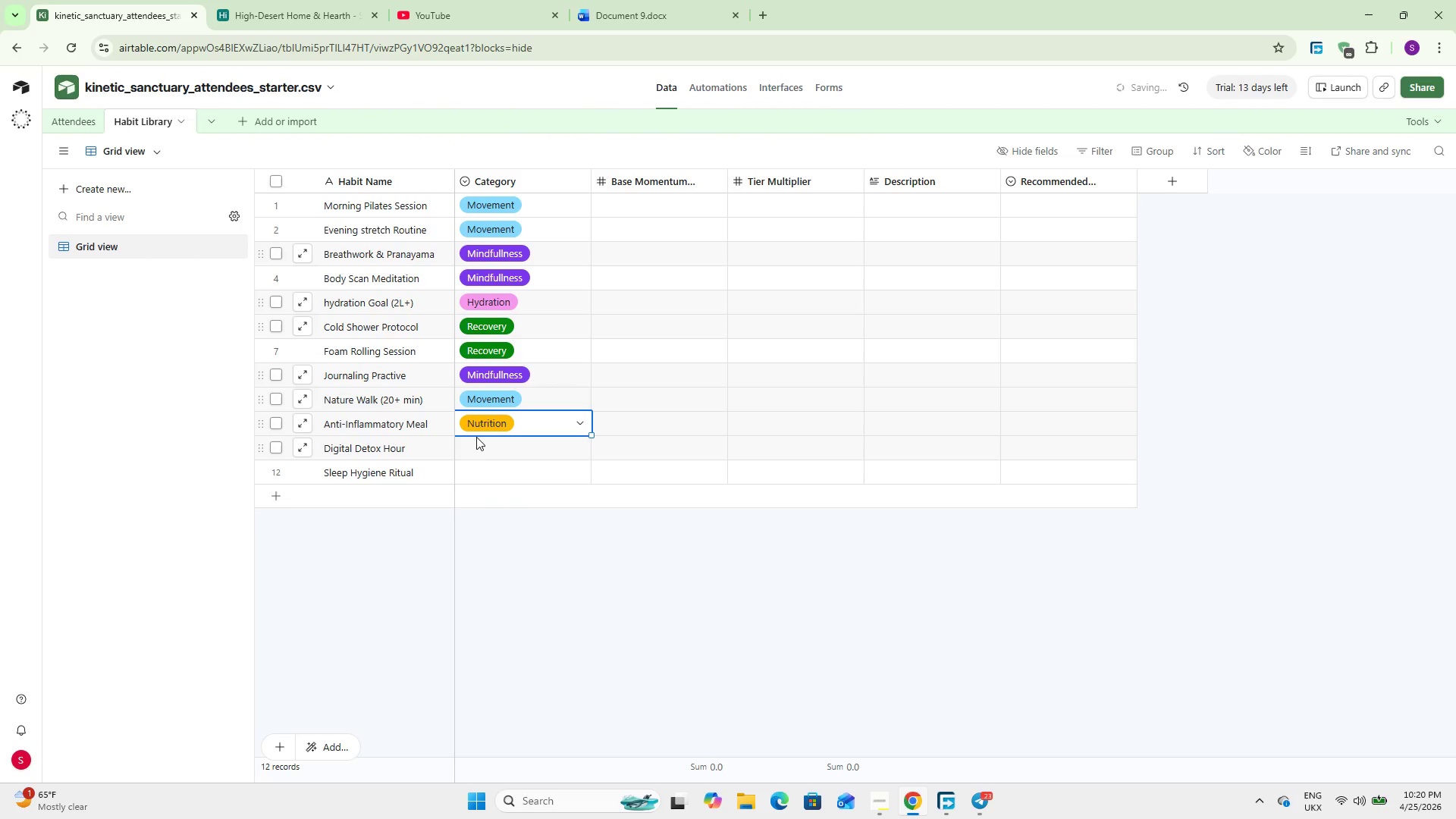 
double_click([490, 451])
 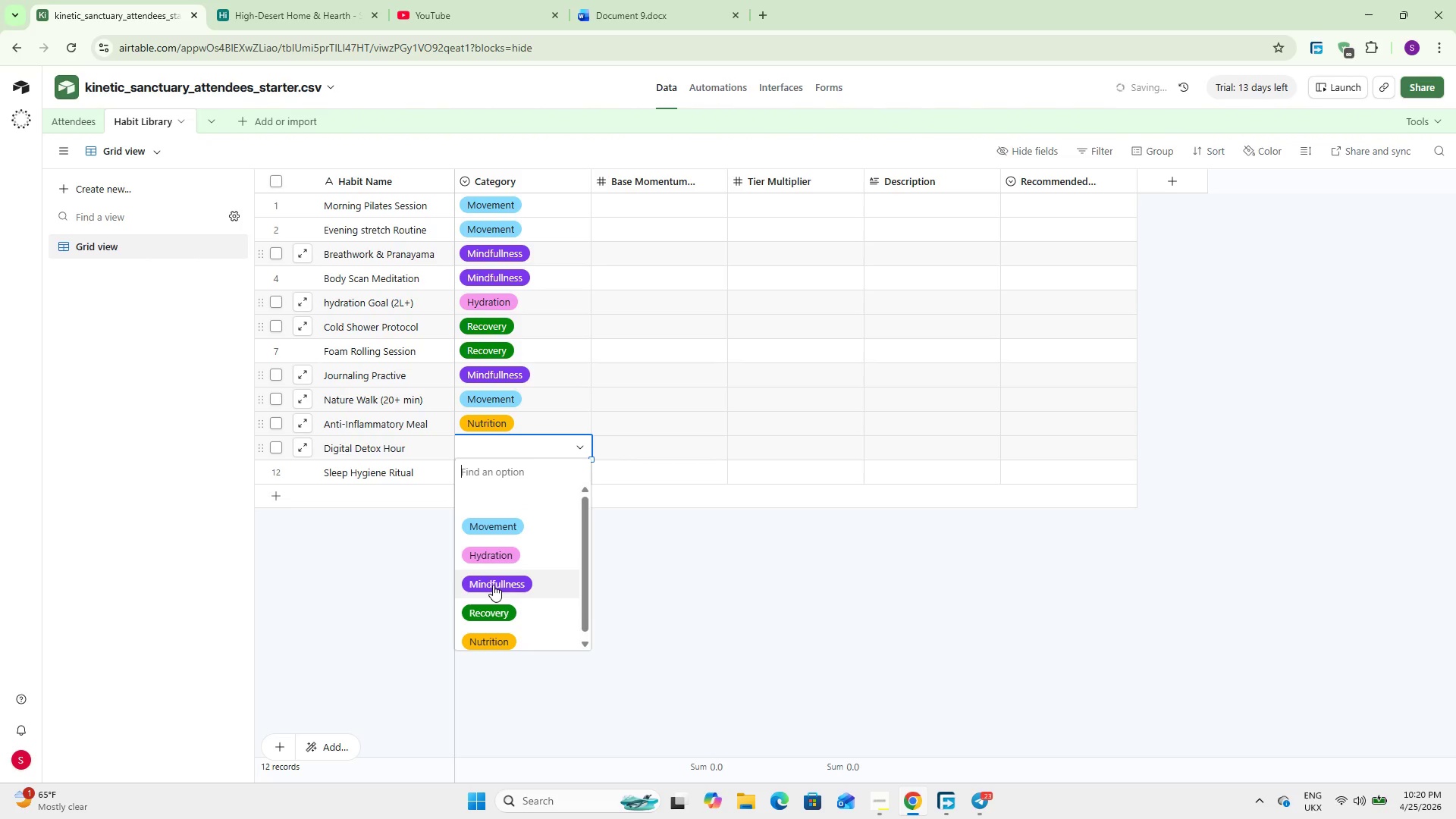 
left_click([493, 585])
 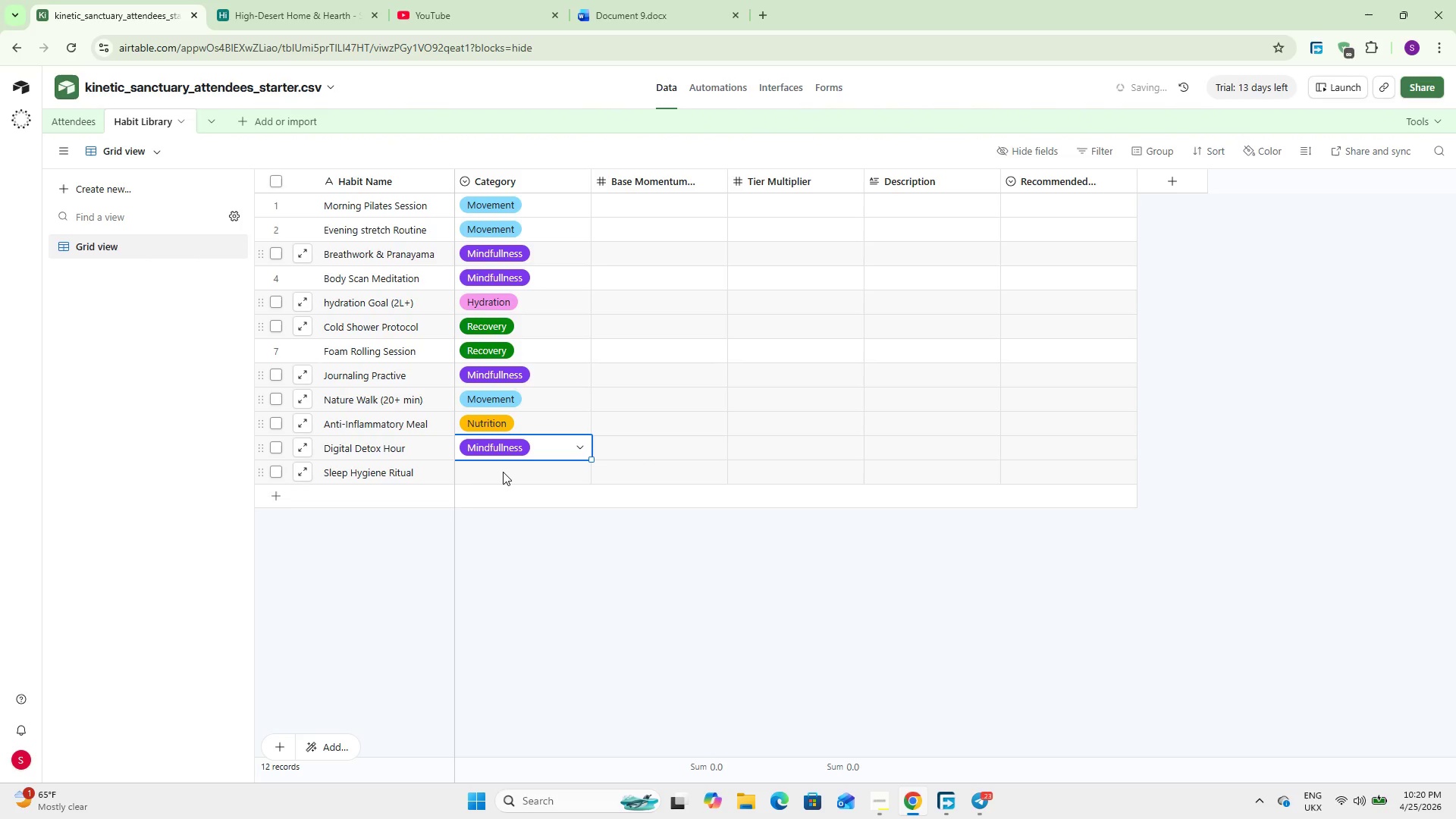 
double_click([504, 472])
 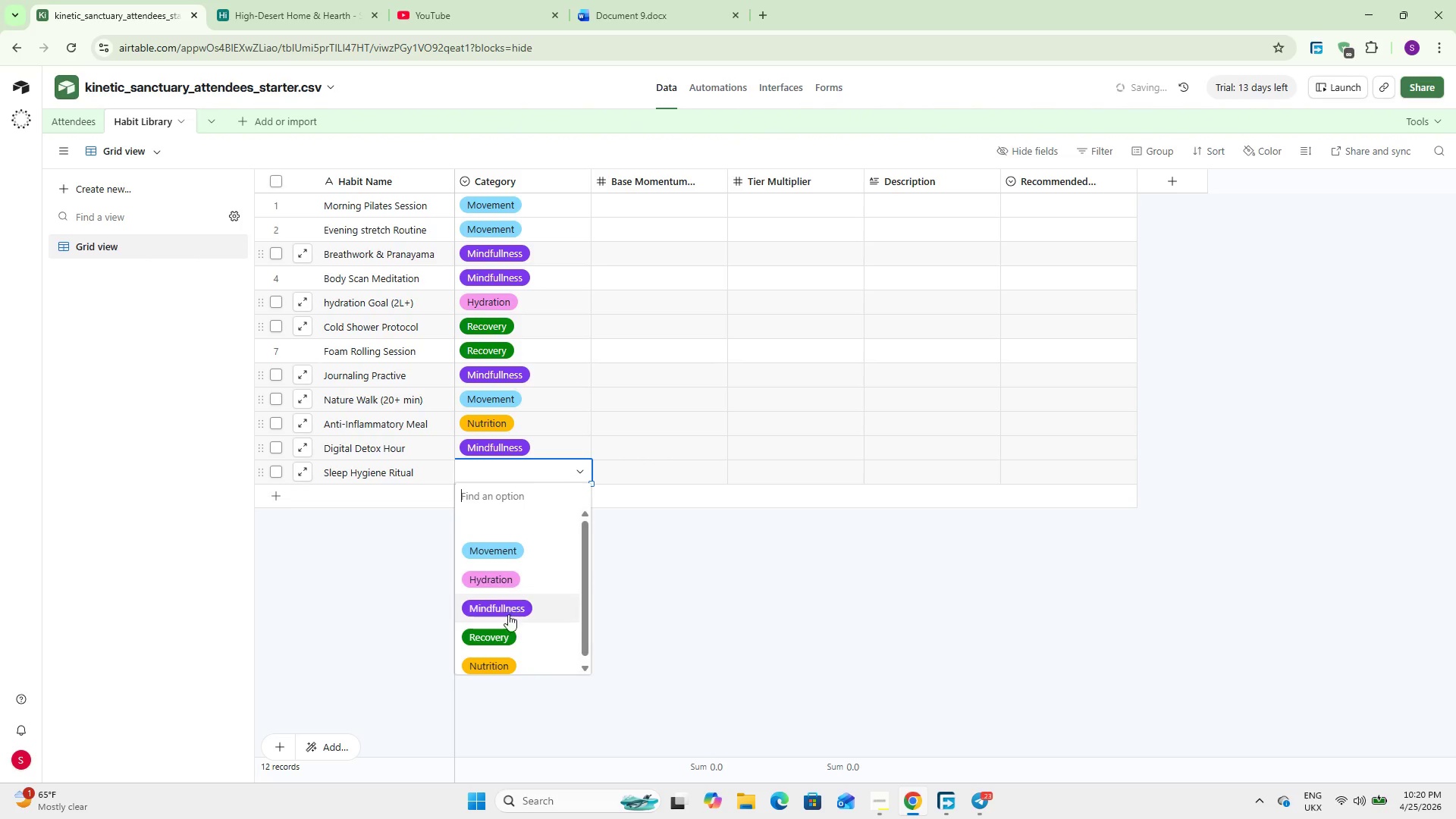 
left_click([508, 631])
 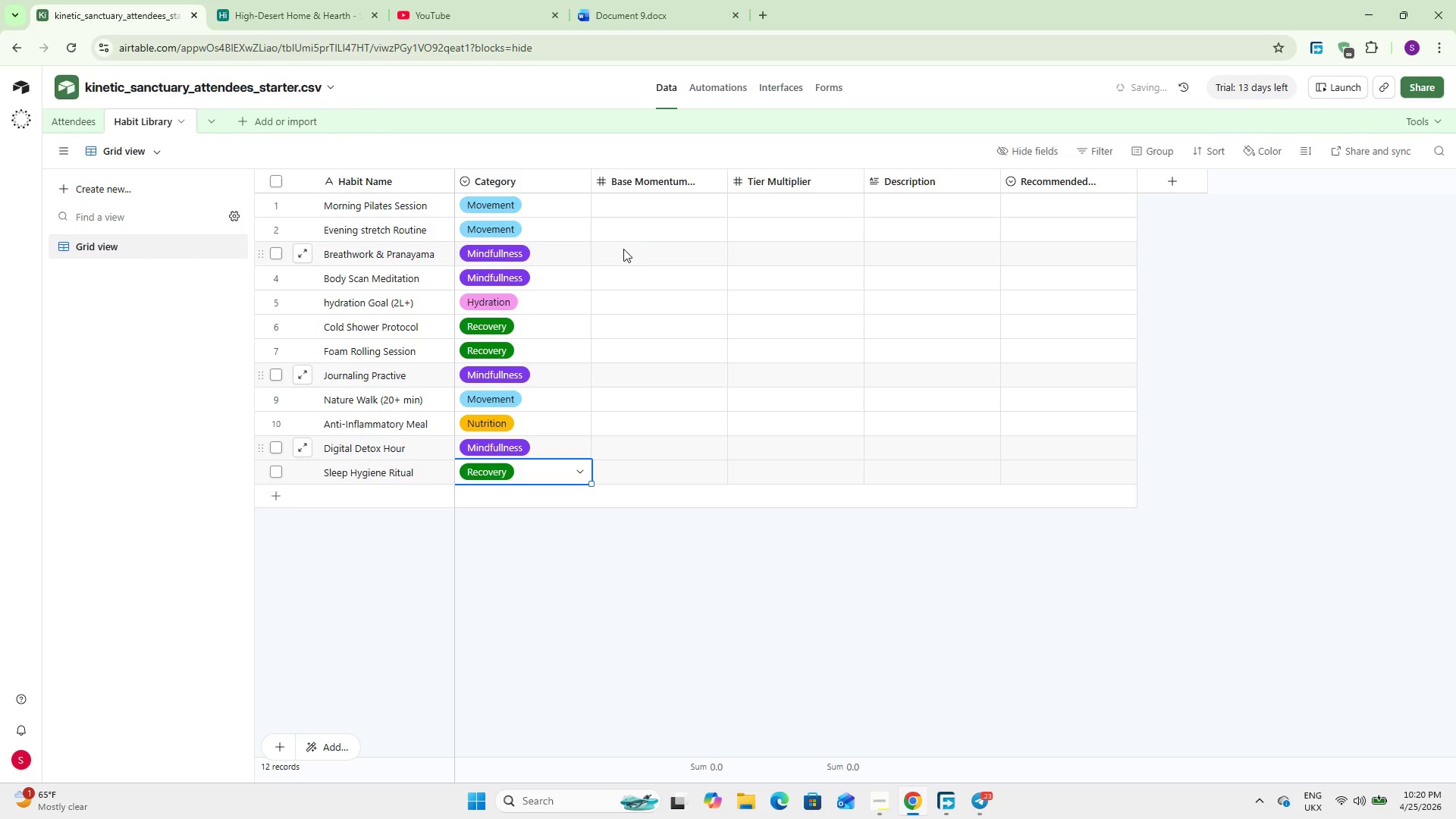 
double_click([656, 210])
 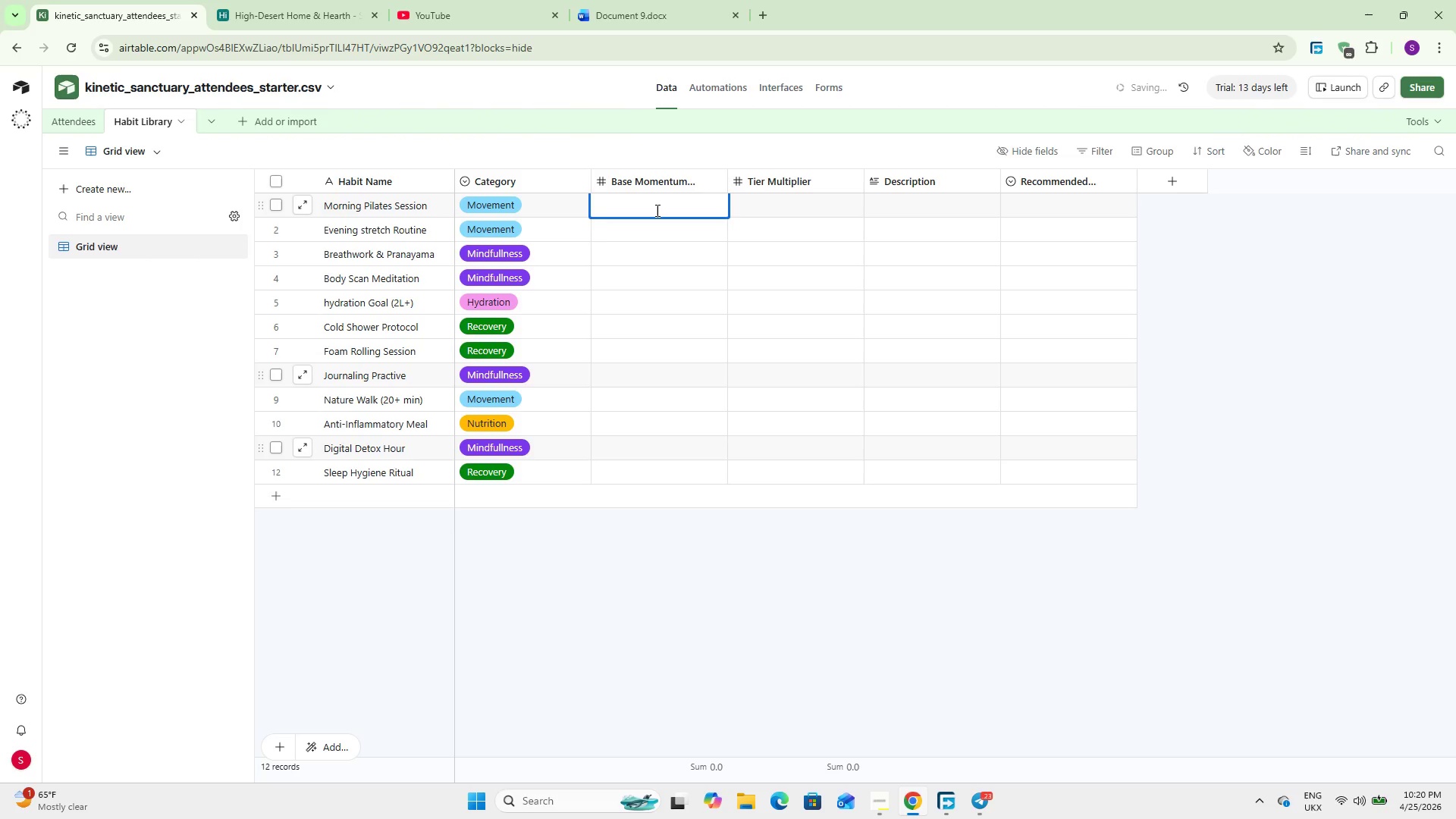 
key(Numpad1)
 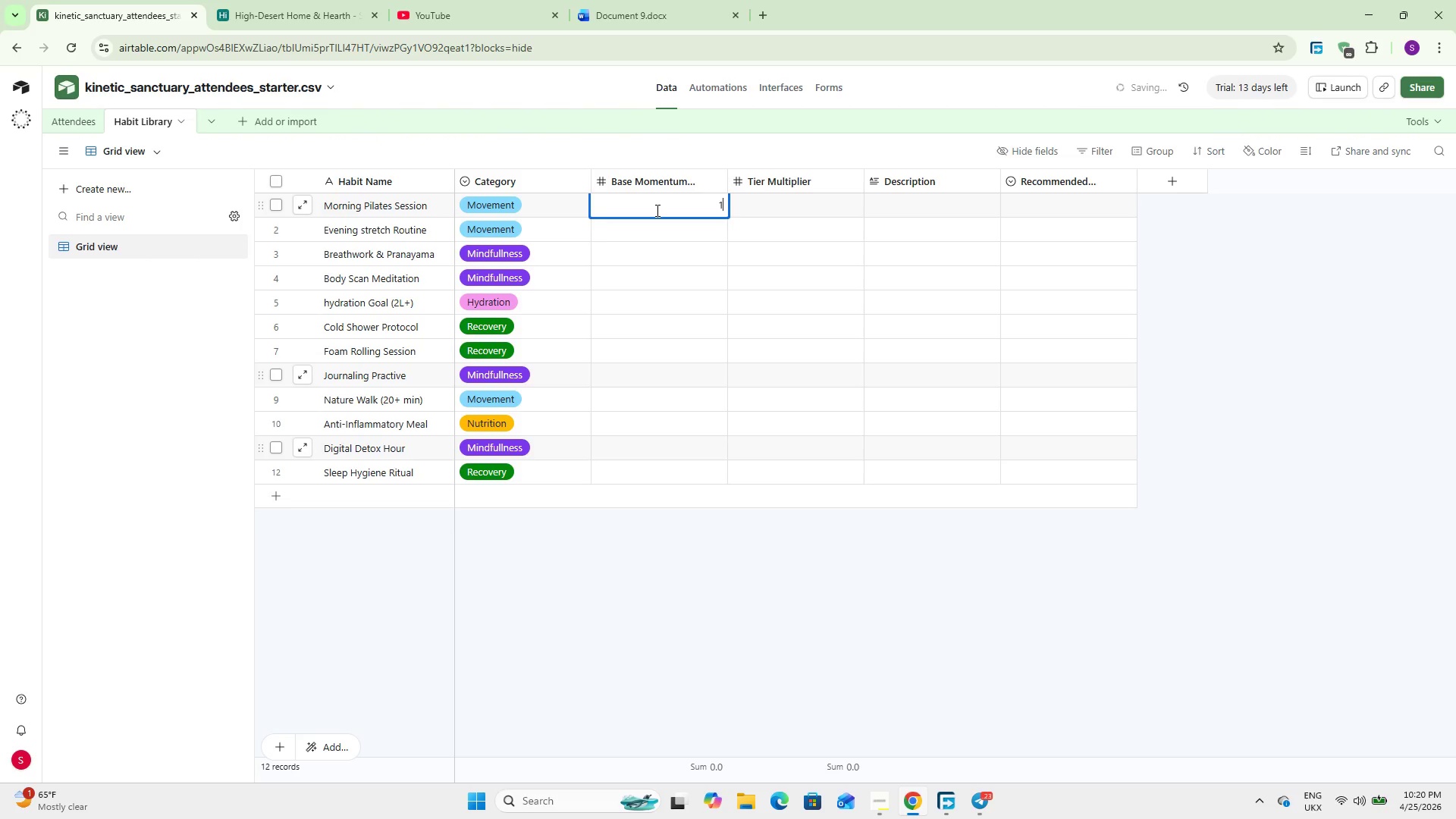 
key(Numpad0)
 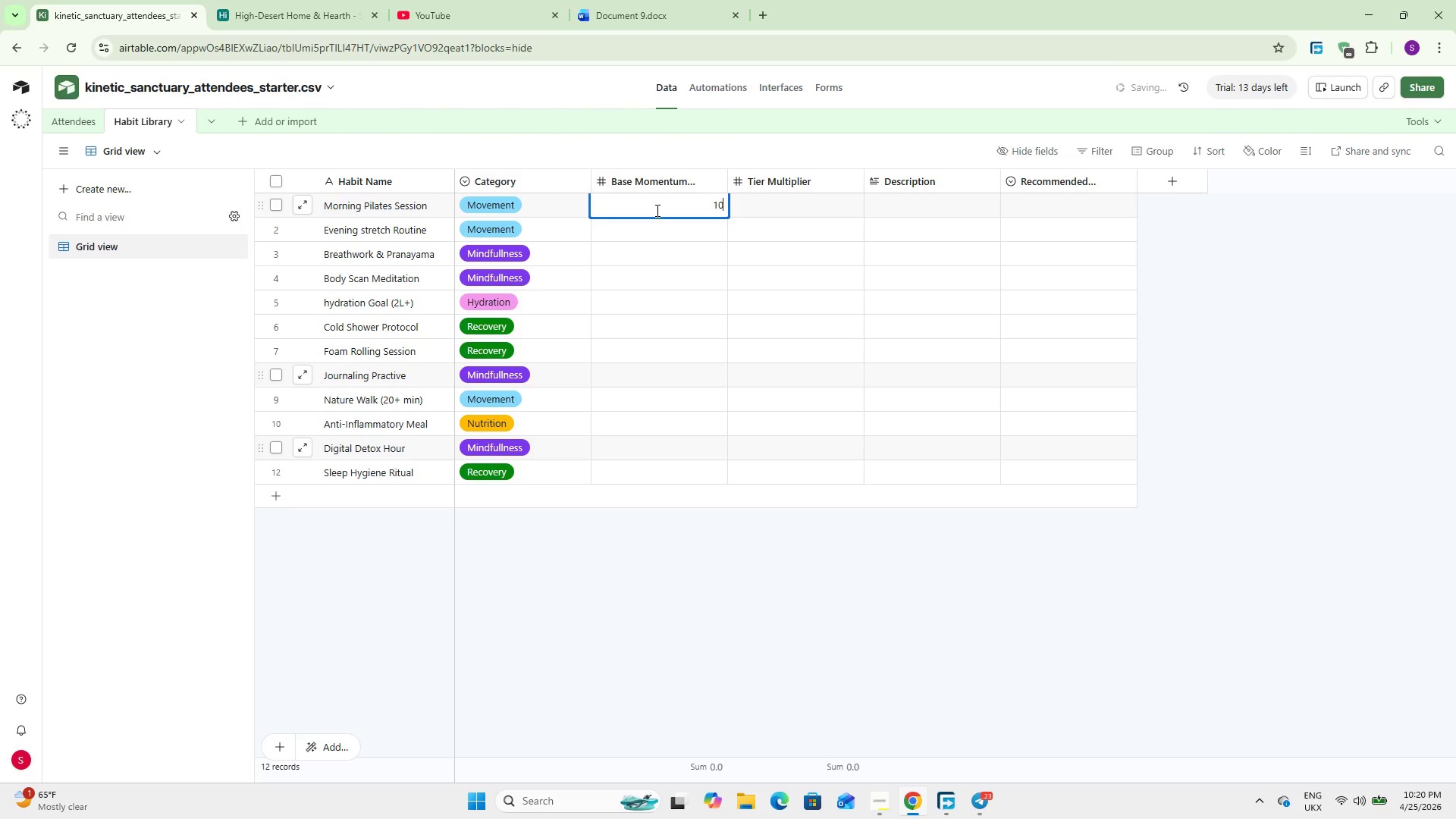 
key(NumpadEnter)
 